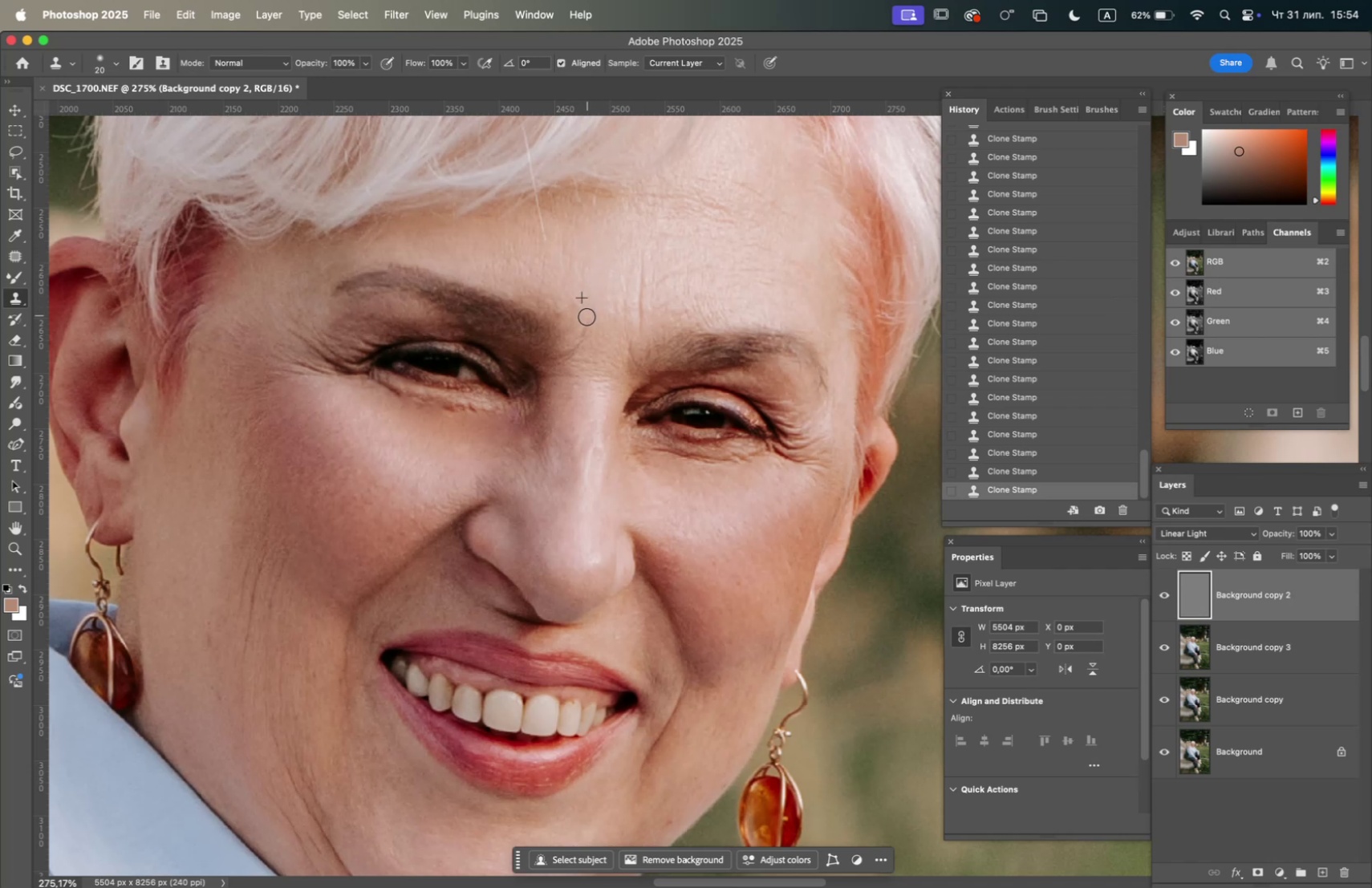 
hold_key(key=OptionLeft, duration=0.48)
 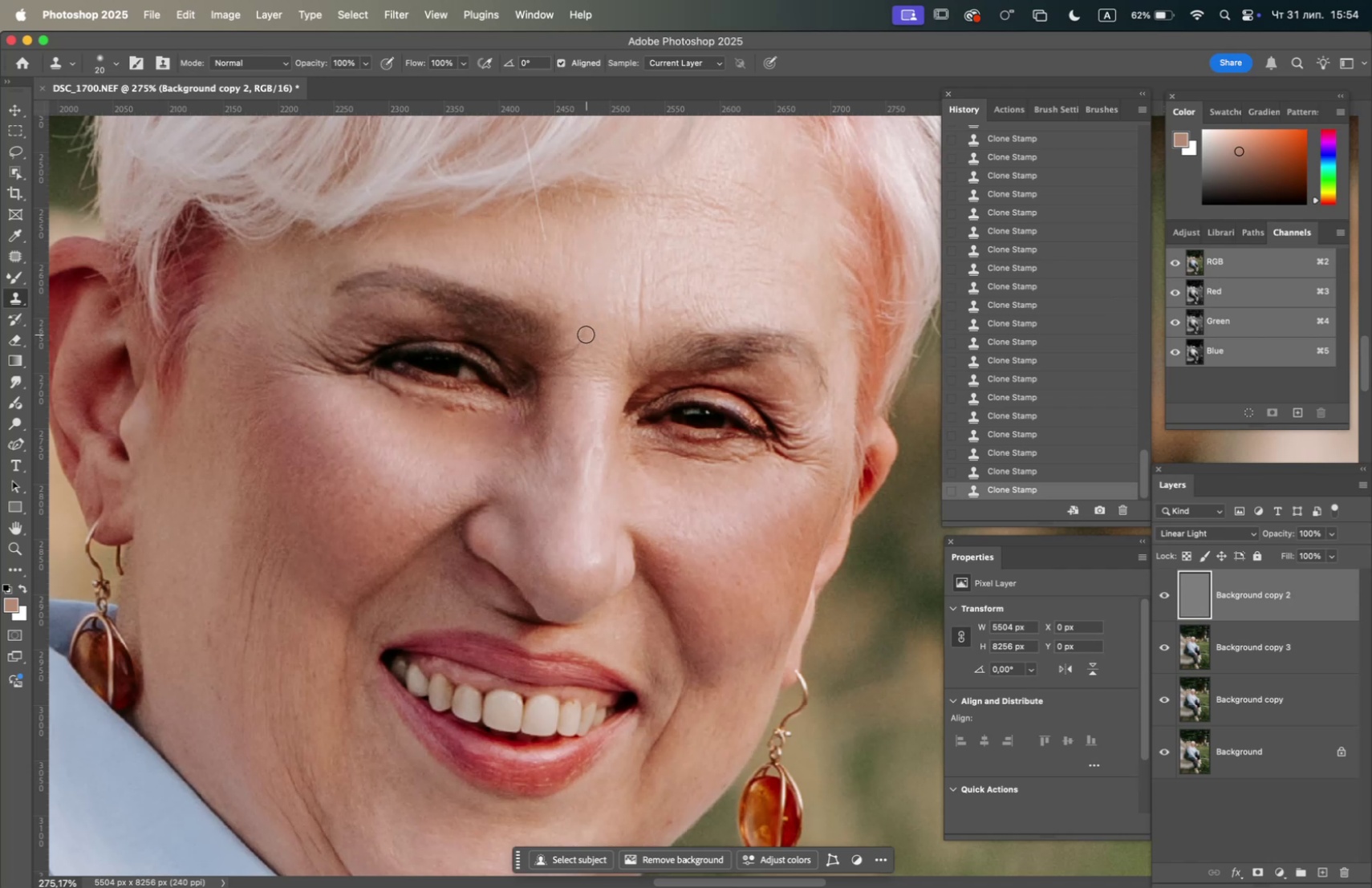 
double_click([586, 334])
 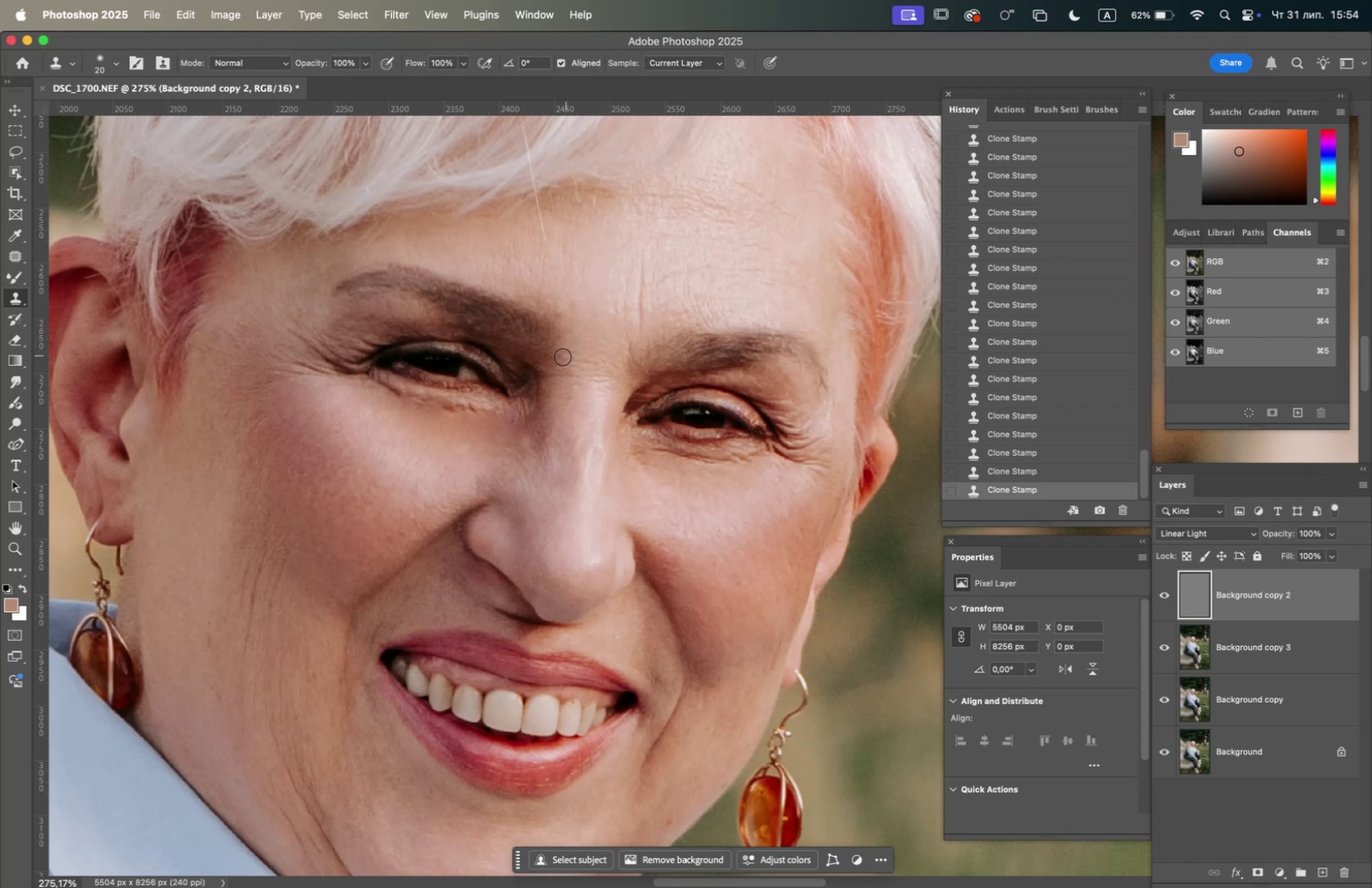 
hold_key(key=OptionLeft, duration=0.87)
 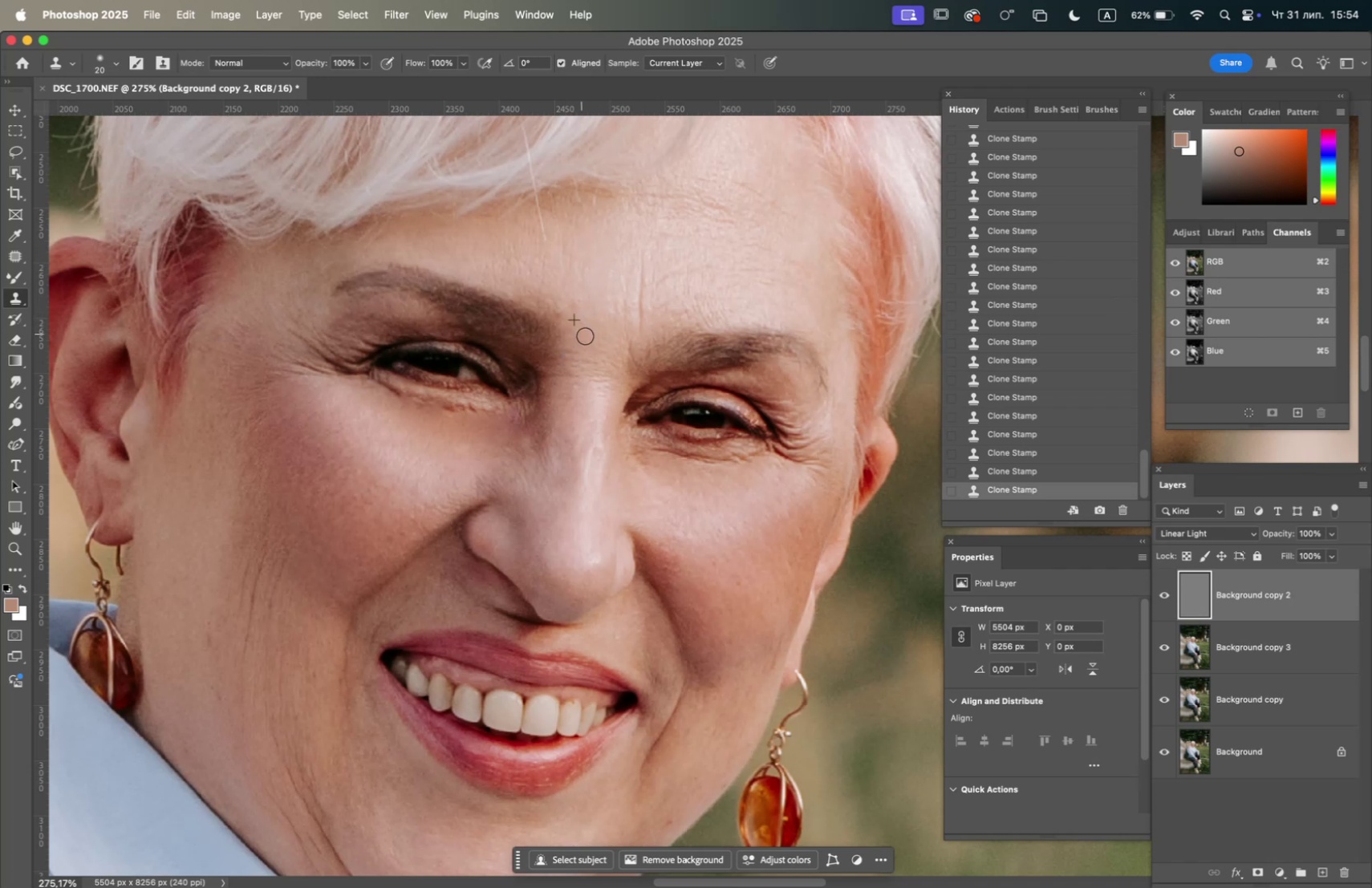 
triple_click([586, 335])
 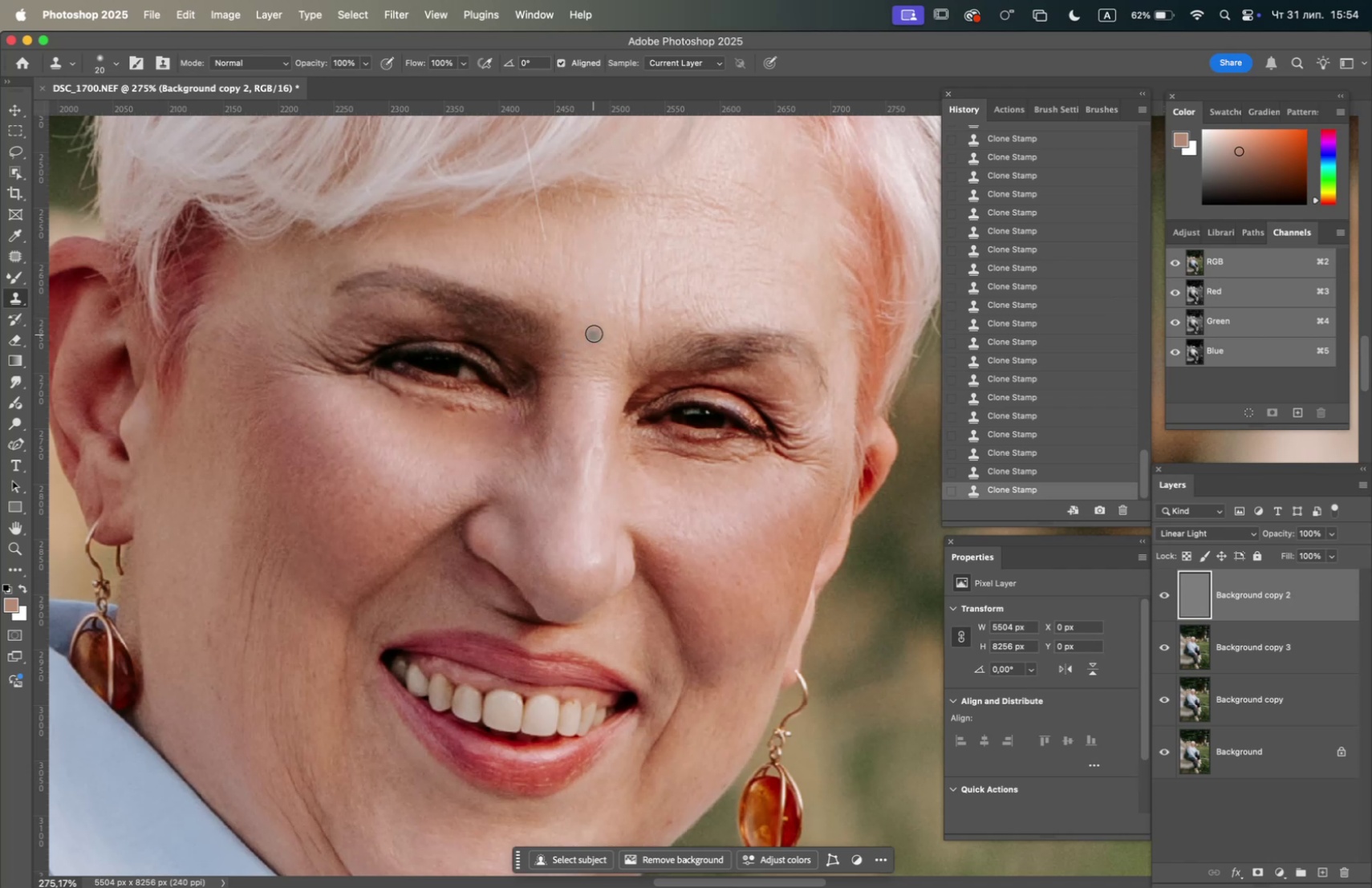 
hold_key(key=OptionLeft, duration=0.93)
left_click([550, 292])
 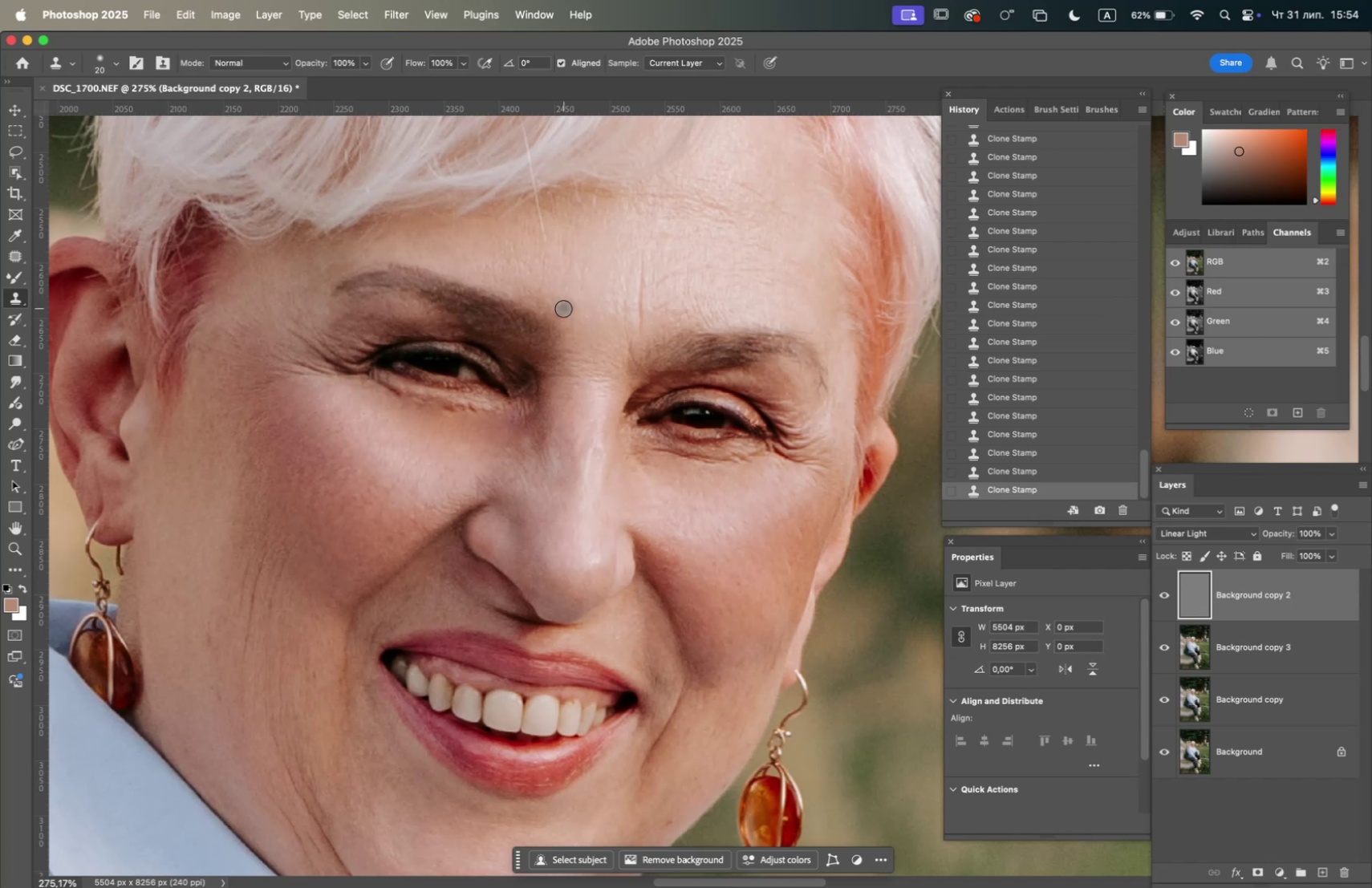 
triple_click([579, 307])
 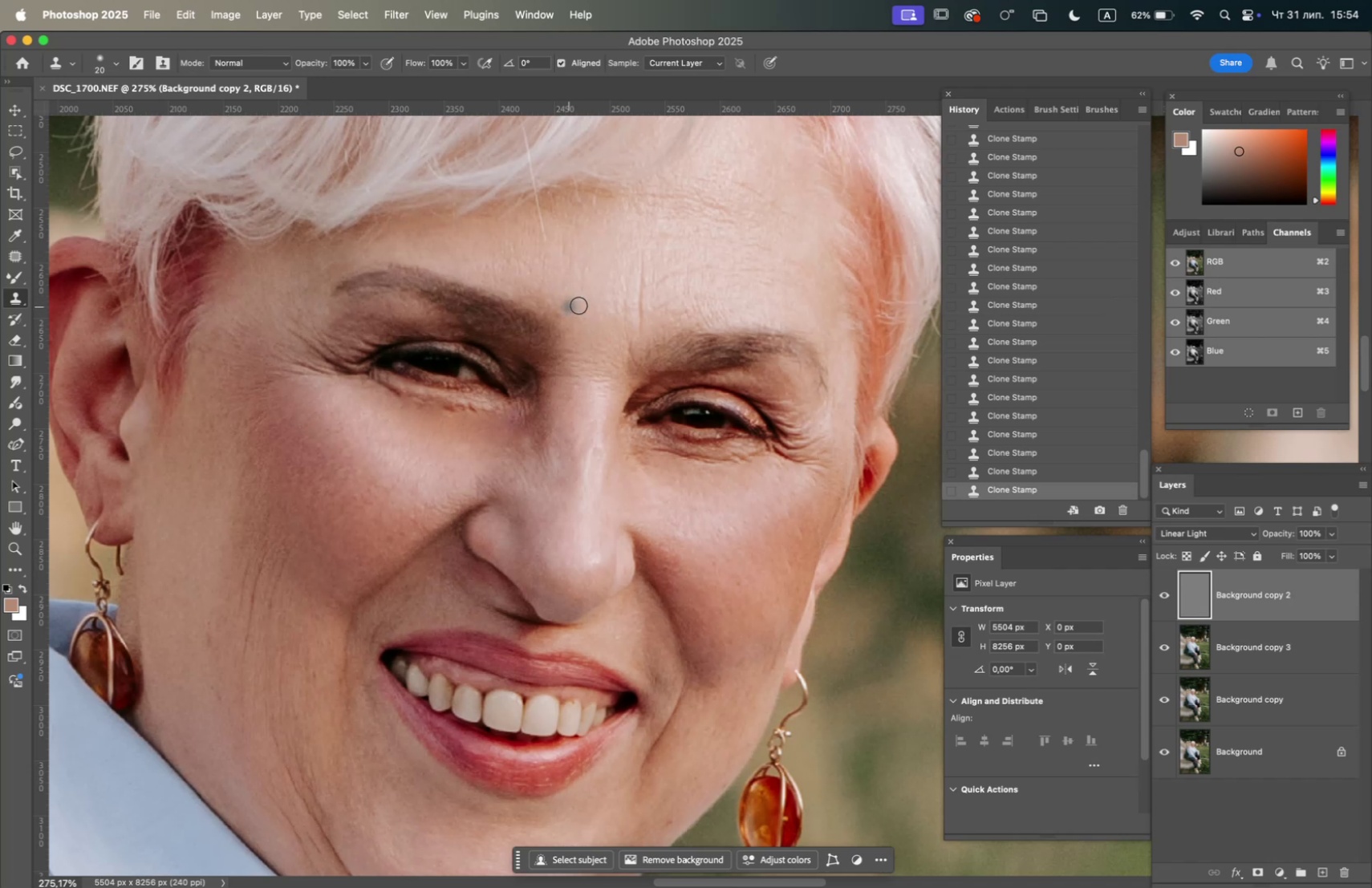 
hold_key(key=OptionLeft, duration=1.23)
 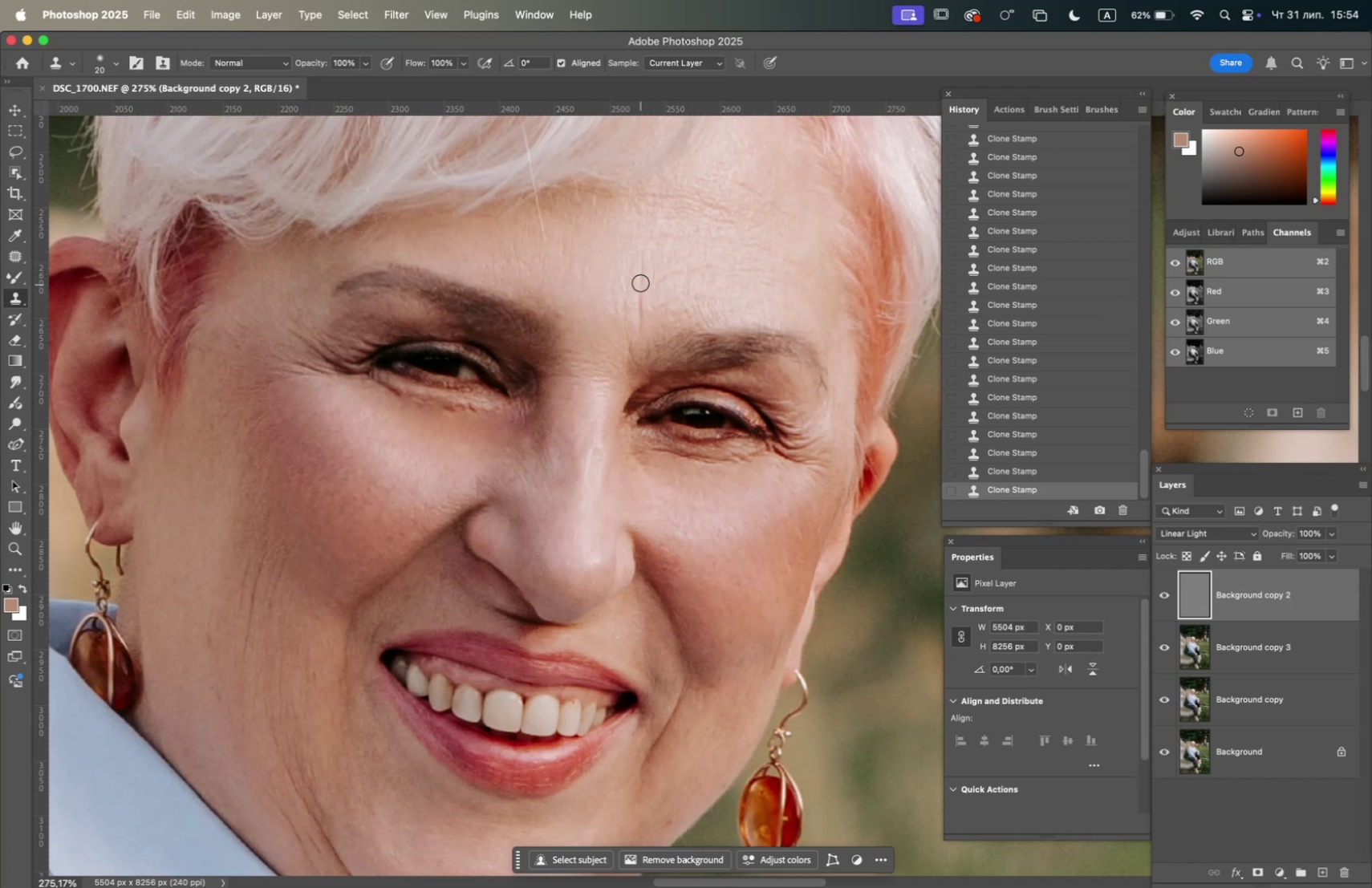 
triple_click([641, 274])
 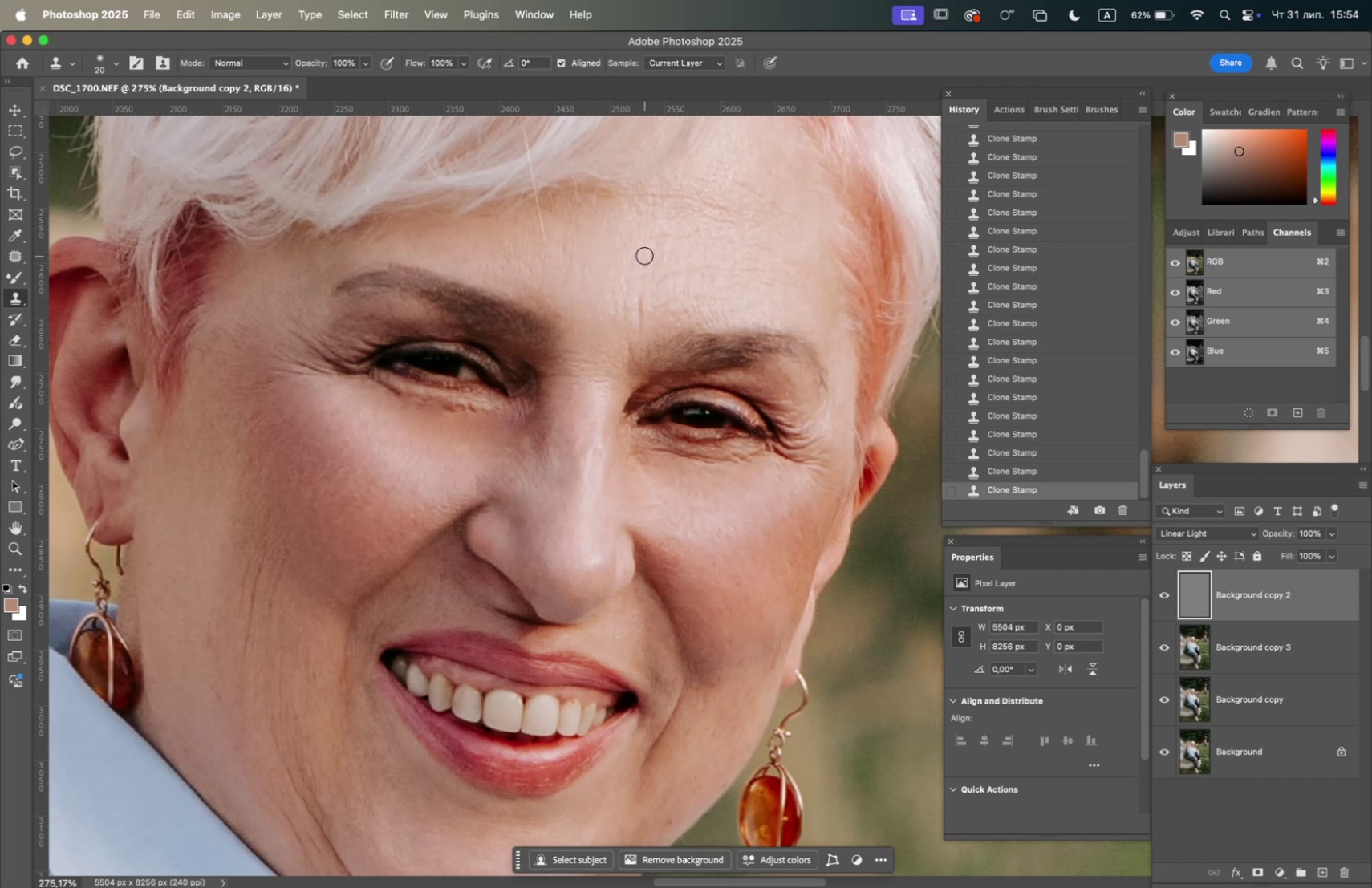 
hold_key(key=OptionLeft, duration=0.45)
 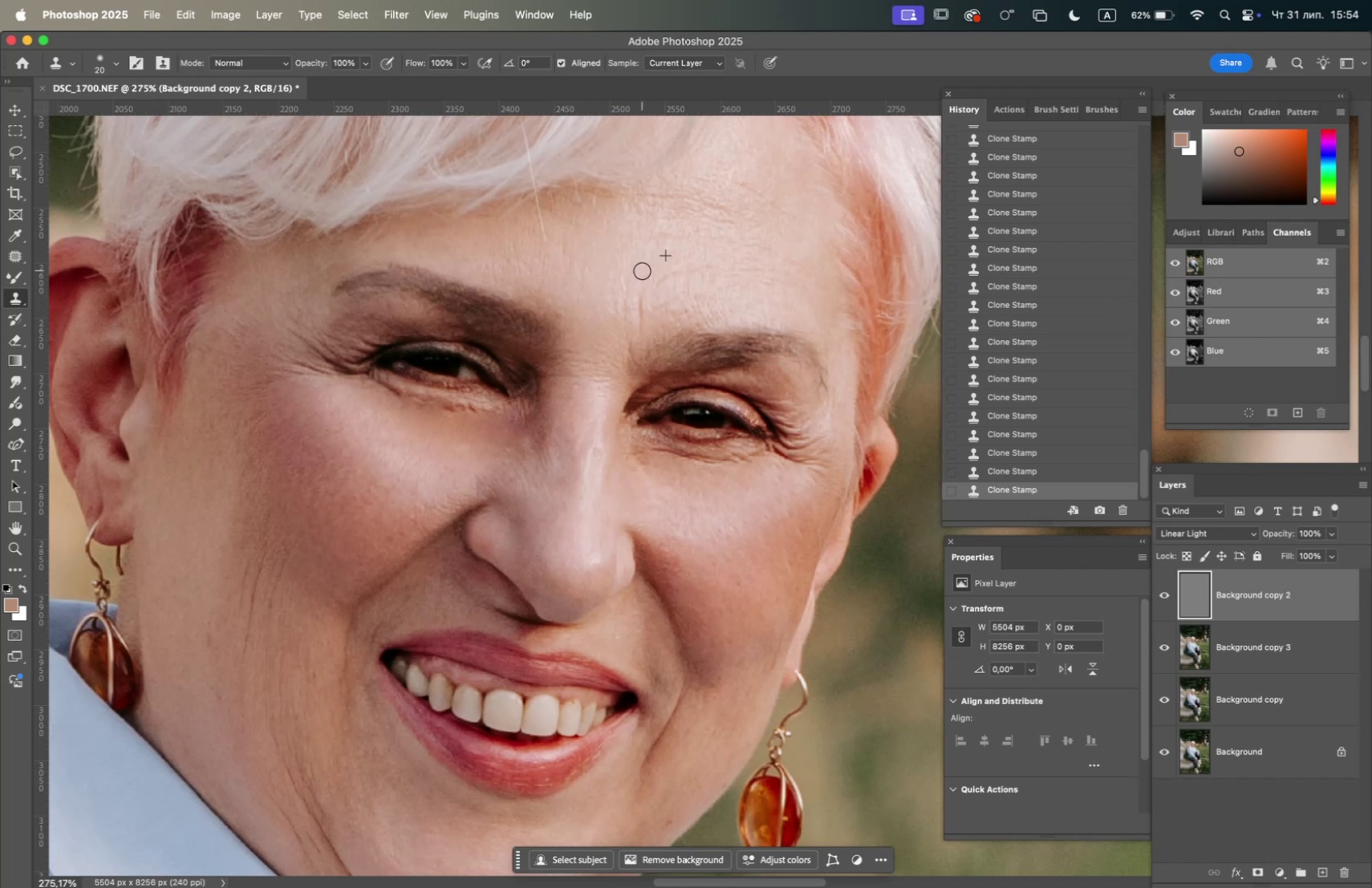 
left_click_drag(start_coordinate=[643, 278], to_coordinate=[642, 282])
 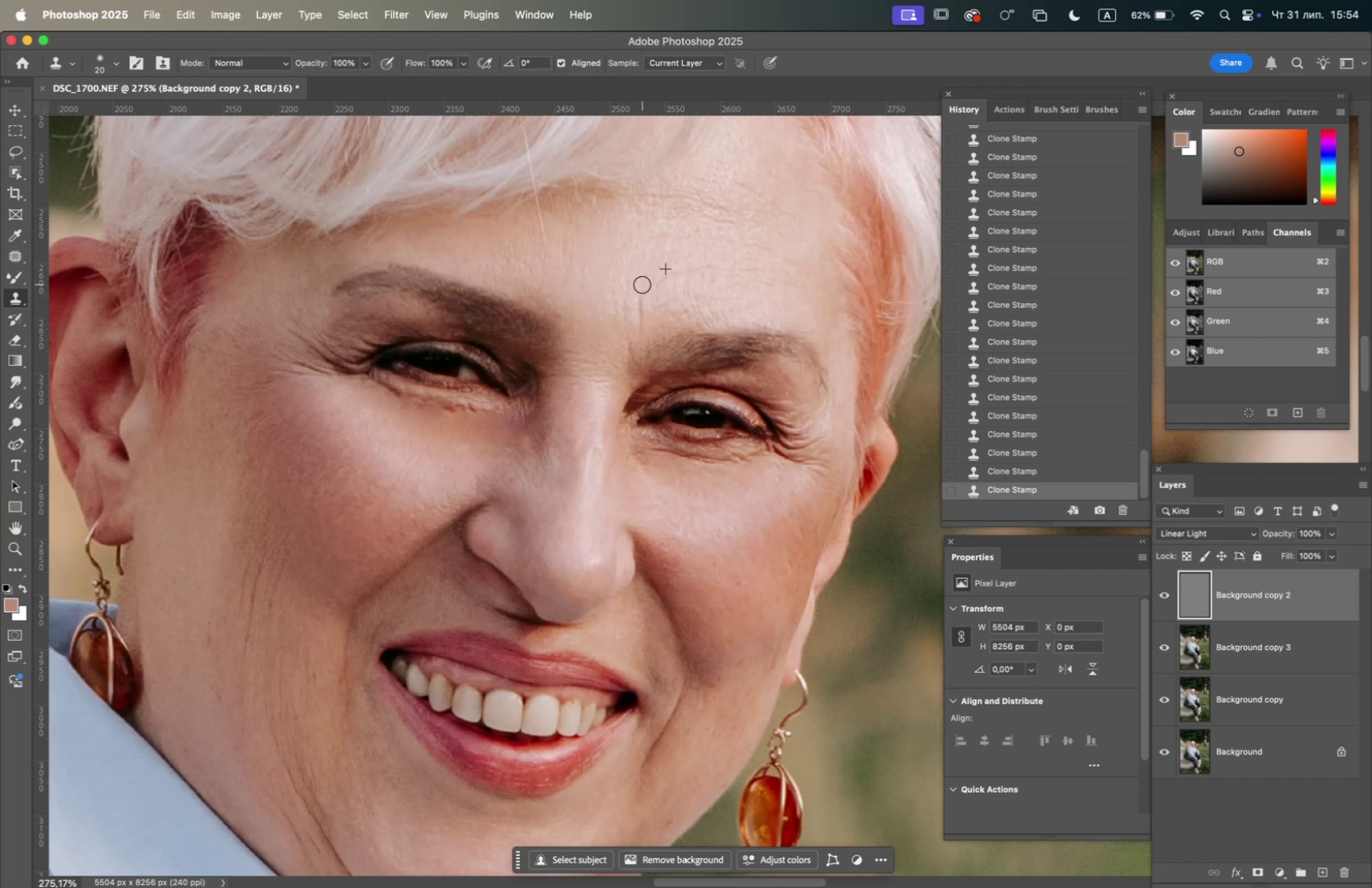 
left_click_drag(start_coordinate=[642, 285], to_coordinate=[641, 290])
 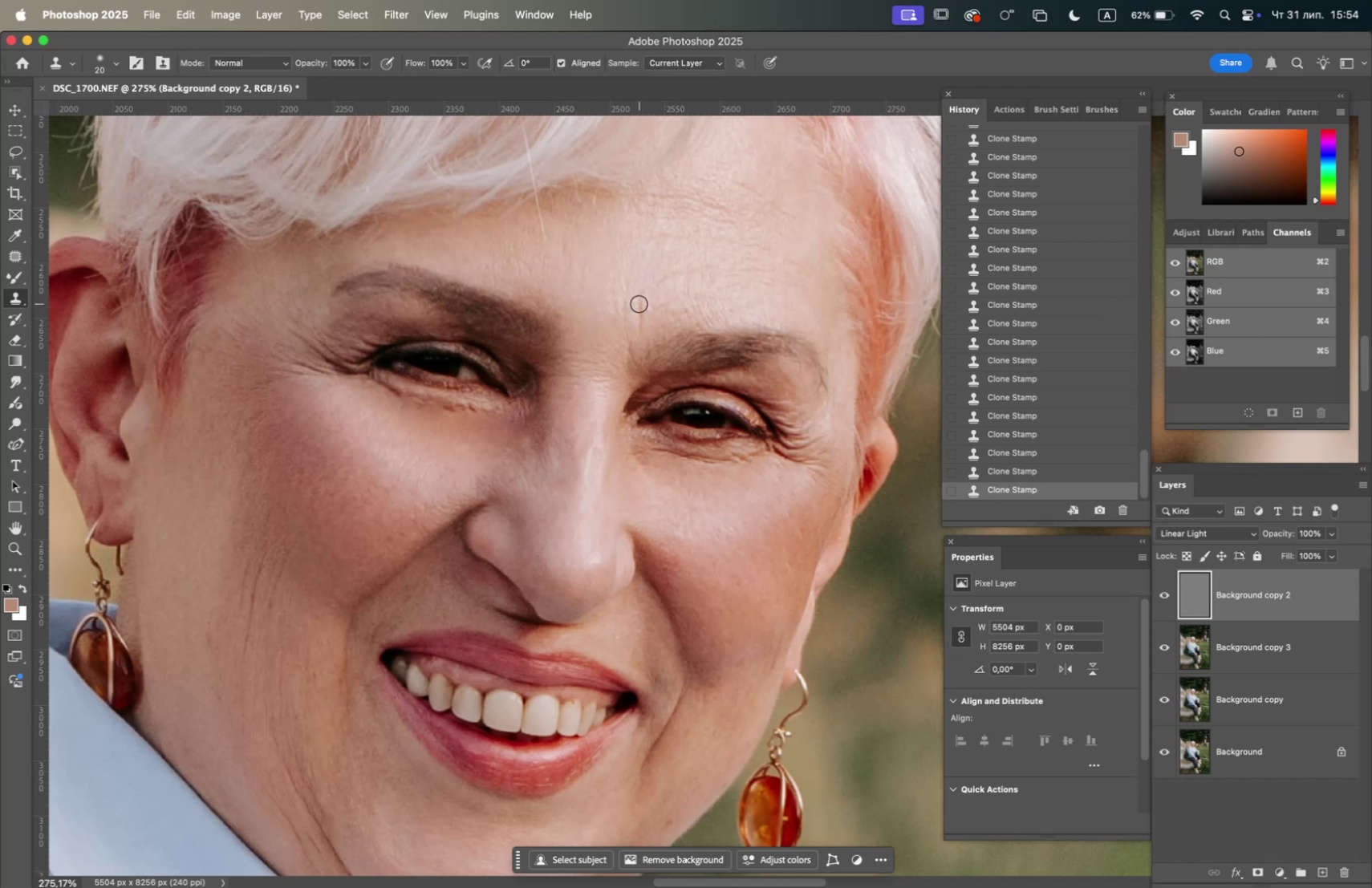 
triple_click([639, 303])
 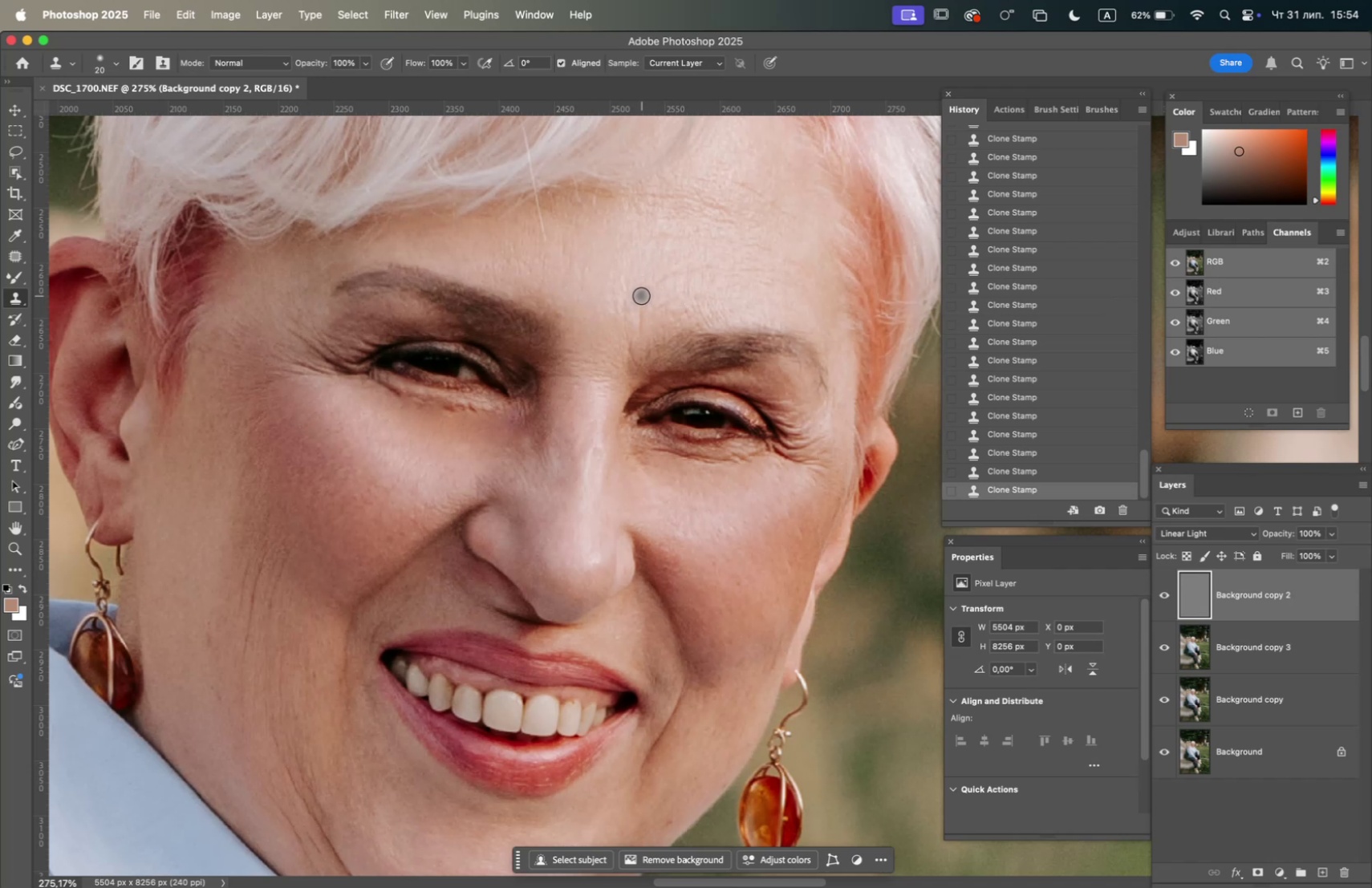 
hold_key(key=OptionLeft, duration=1.61)
left_click([631, 259])
 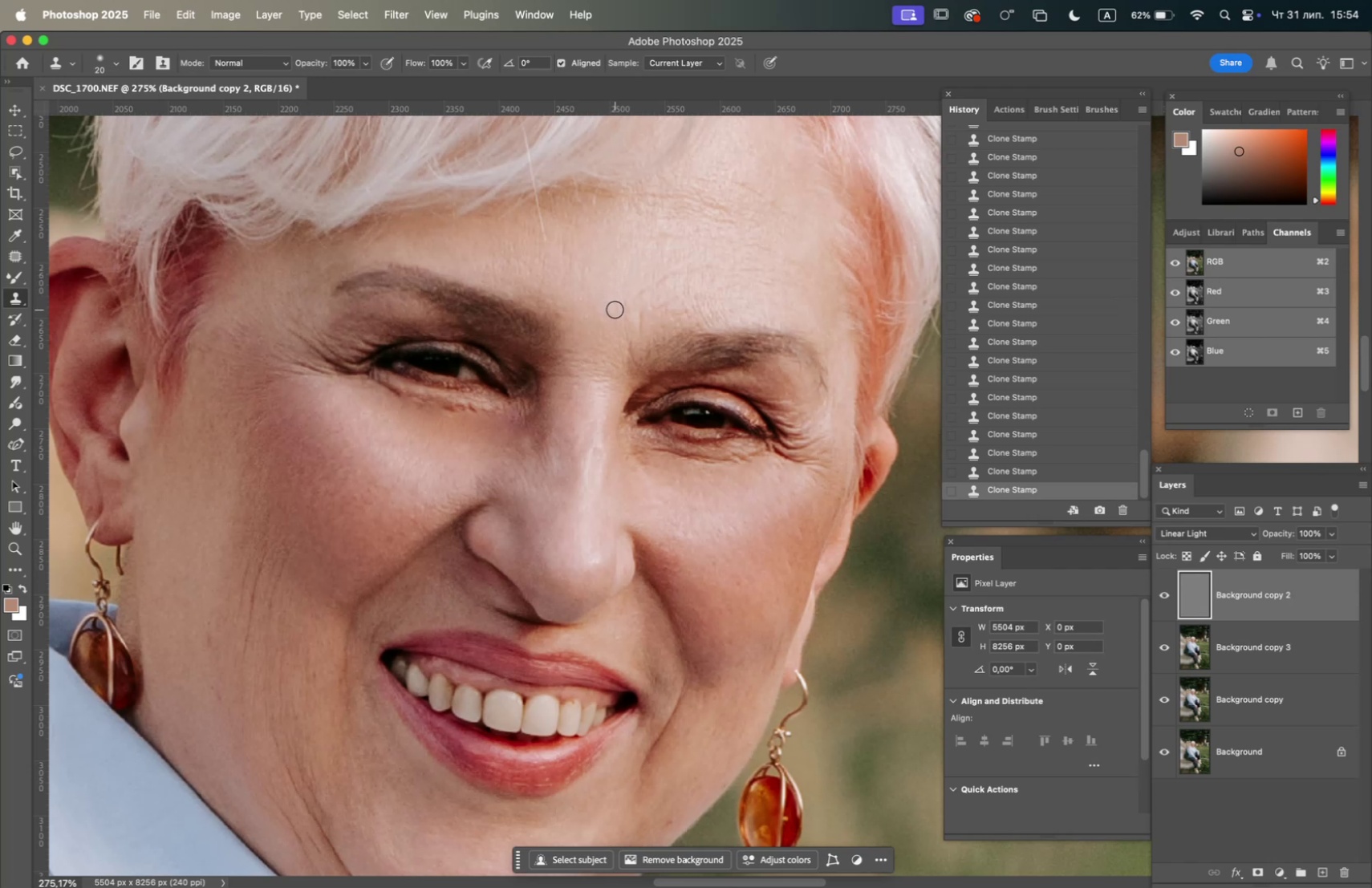 
triple_click([626, 303])
 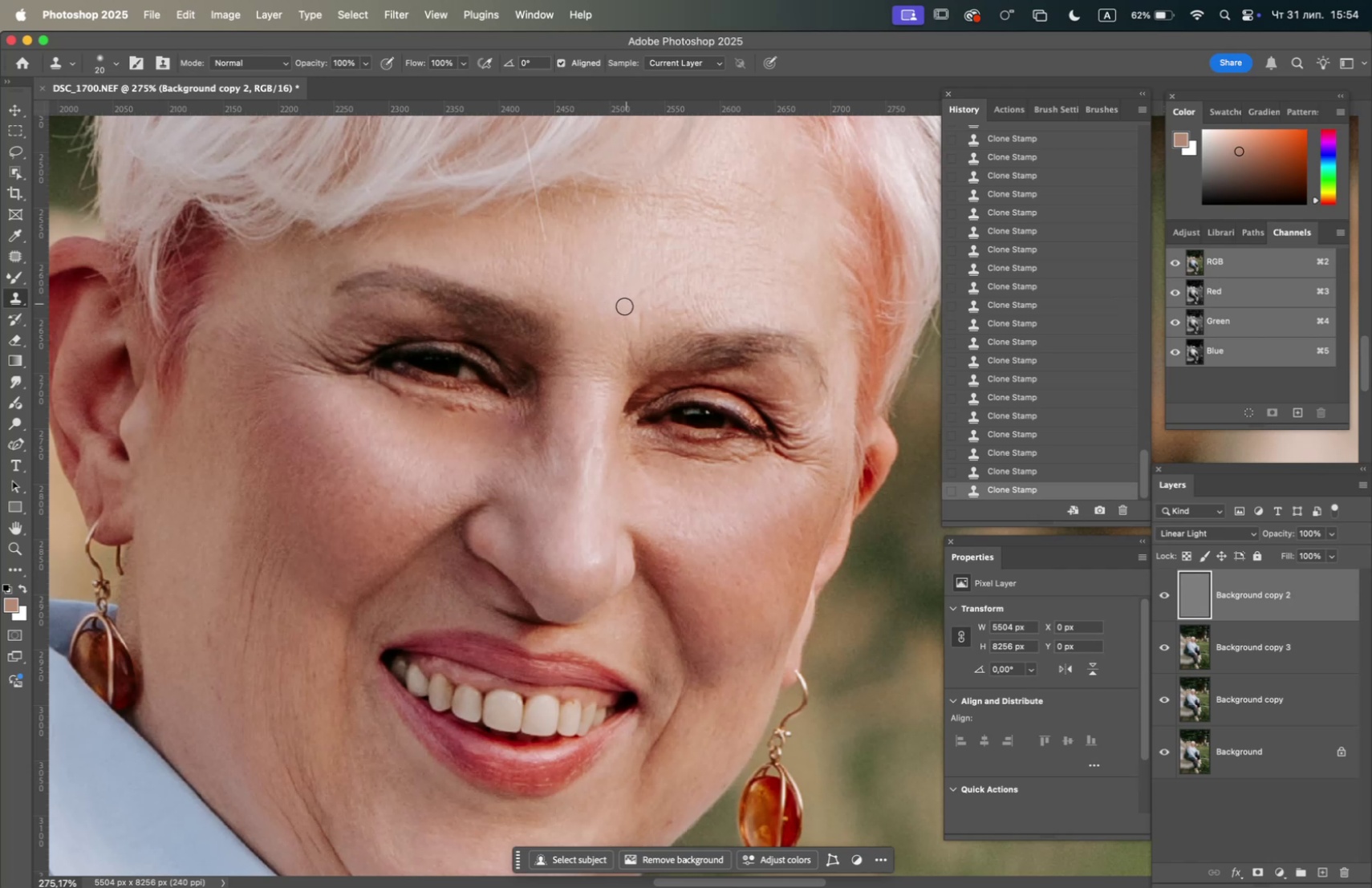 
hold_key(key=OptionLeft, duration=0.78)
left_click([598, 325])
 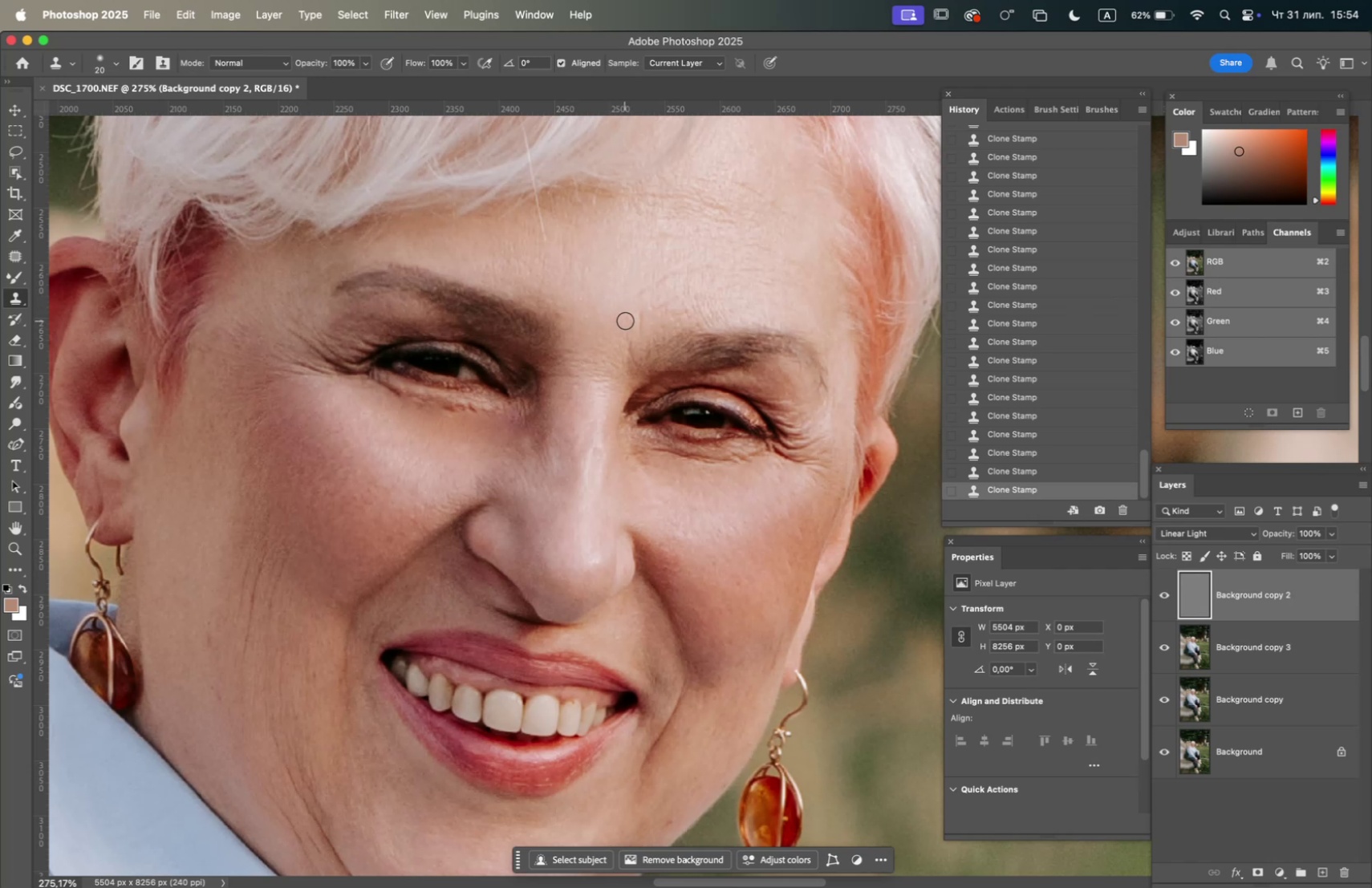 
double_click([625, 320])
 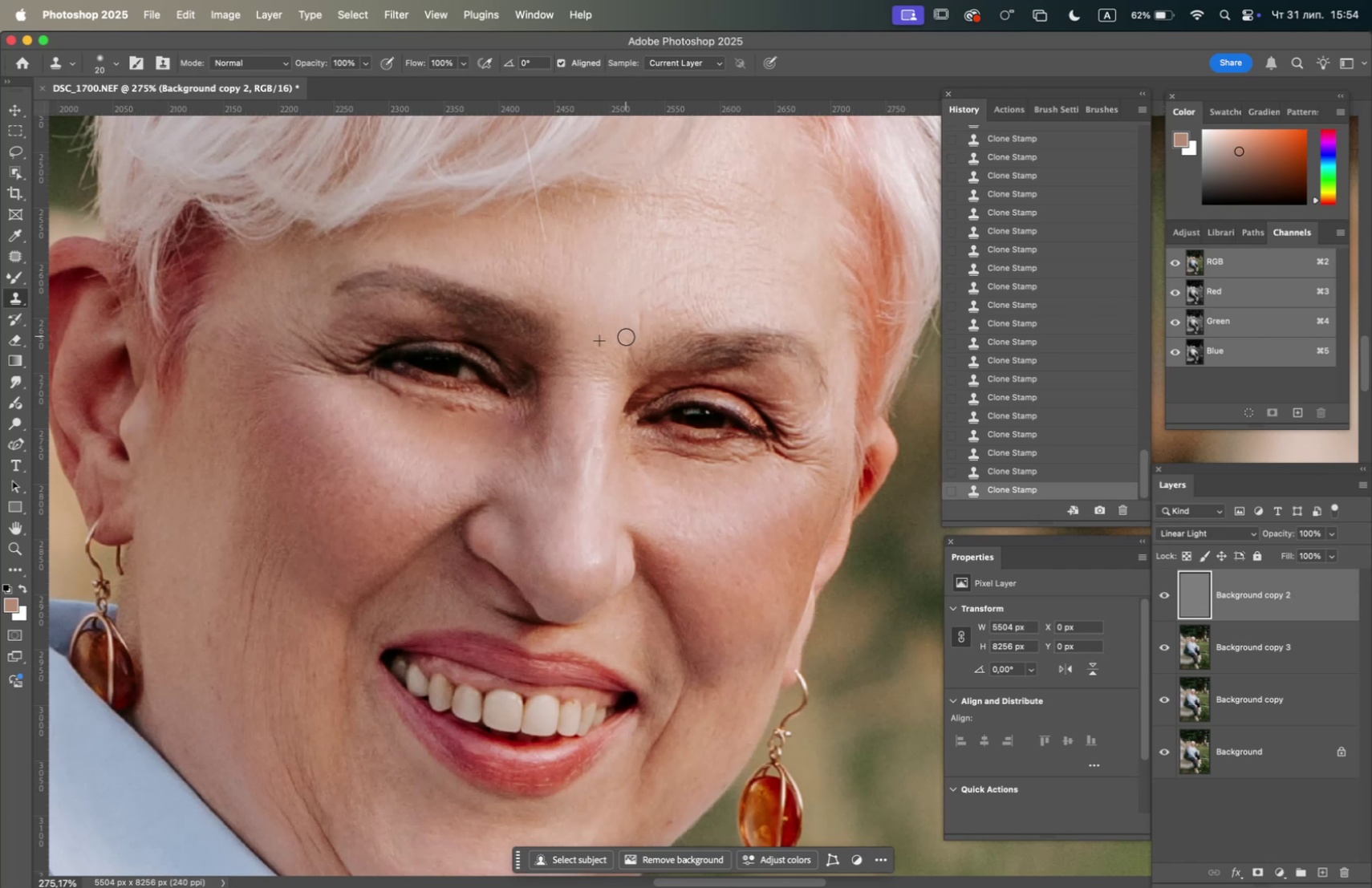 
left_click_drag(start_coordinate=[627, 340], to_coordinate=[628, 345])
 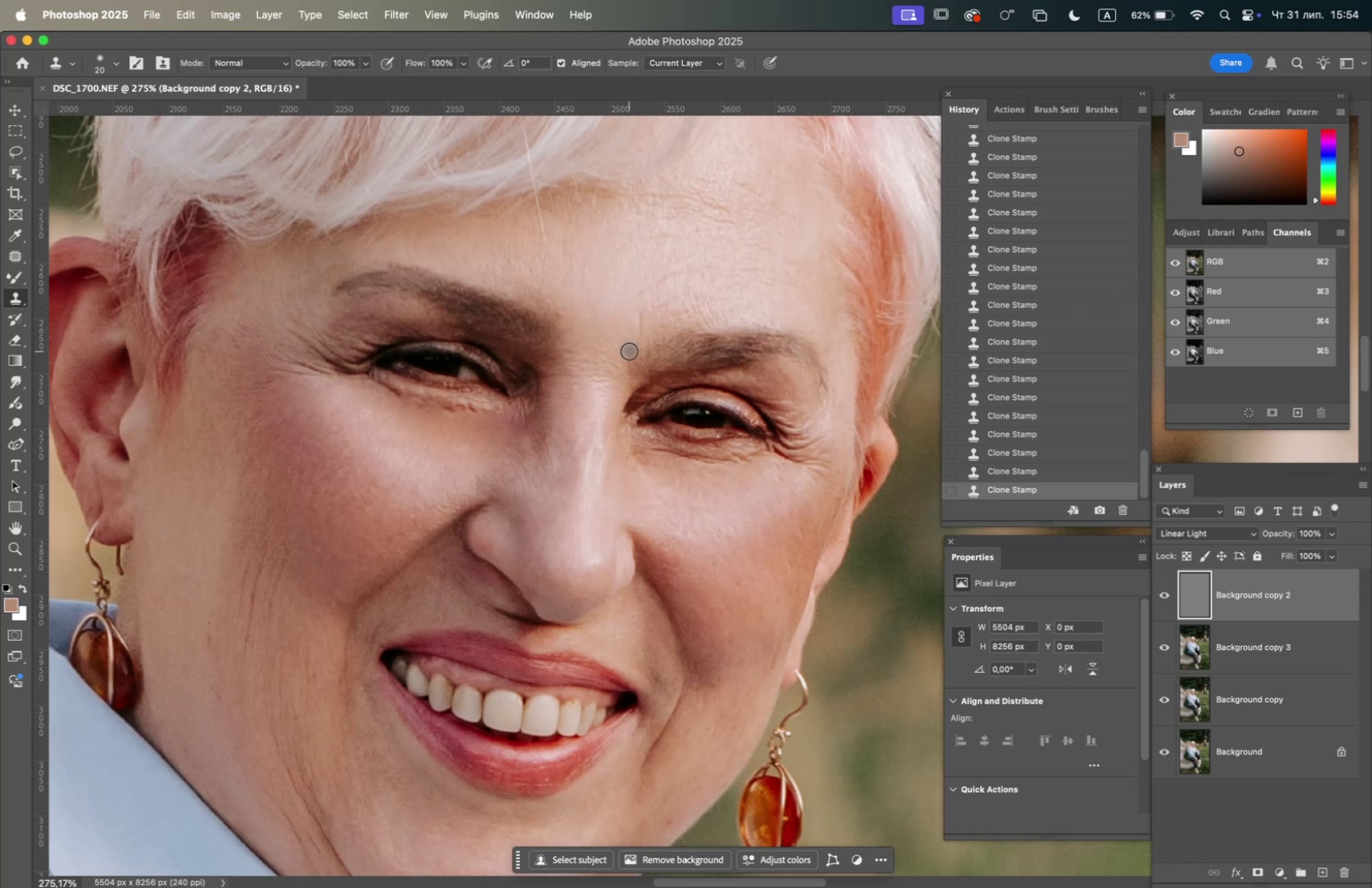 
triple_click([629, 351])
 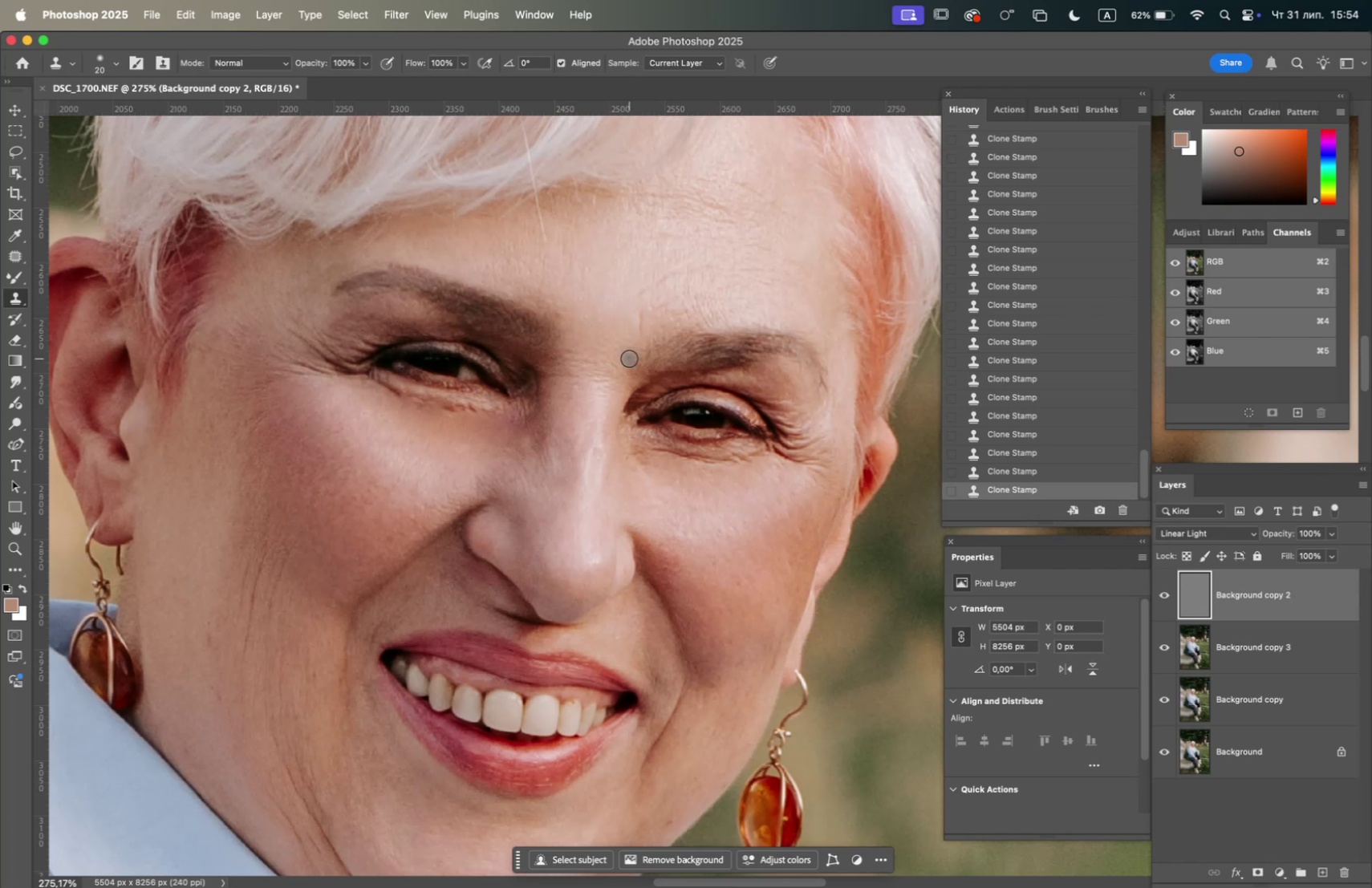 
hold_key(key=OptionLeft, duration=1.34)
left_click([612, 326])
 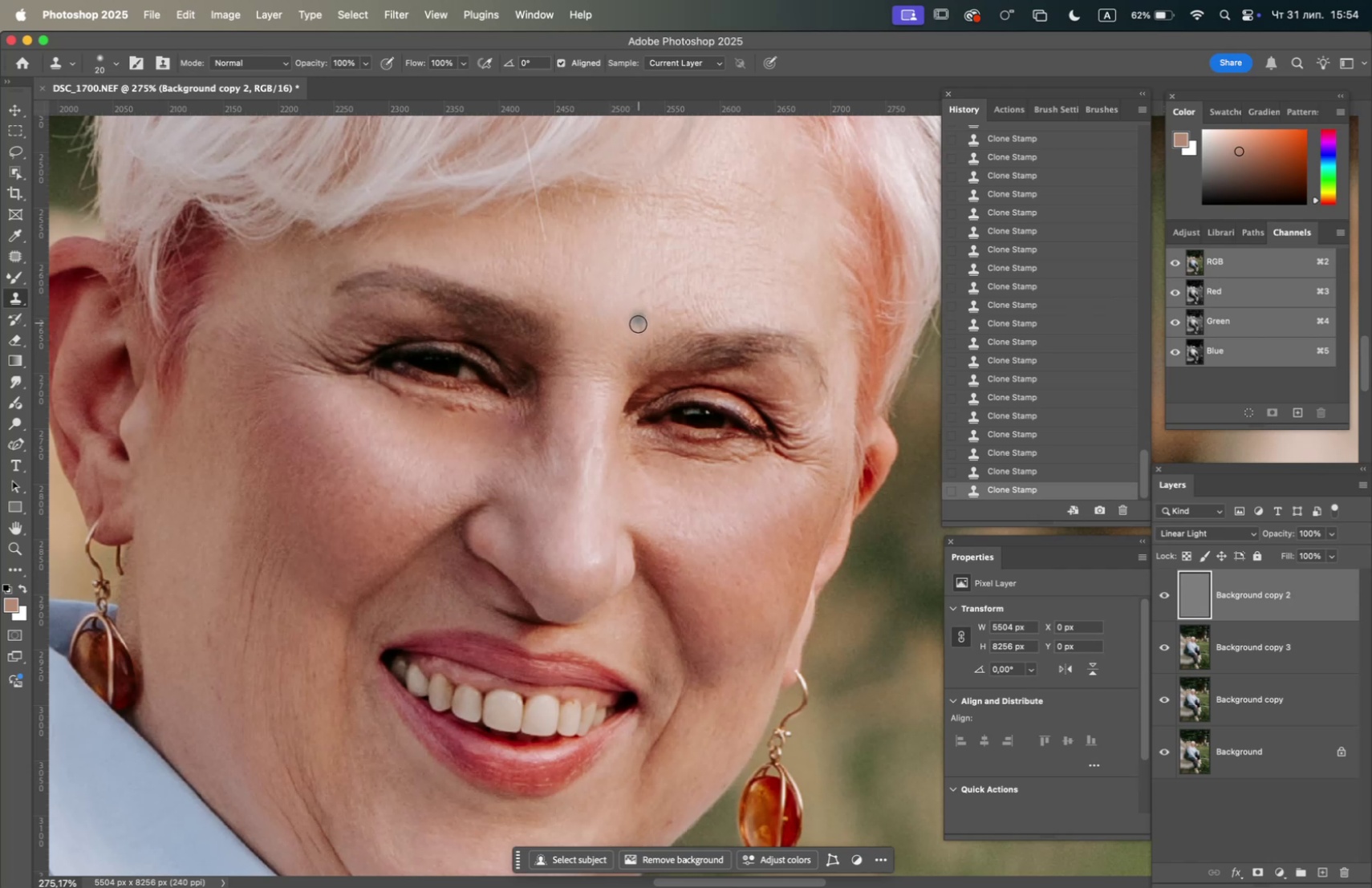 
triple_click([637, 326])
 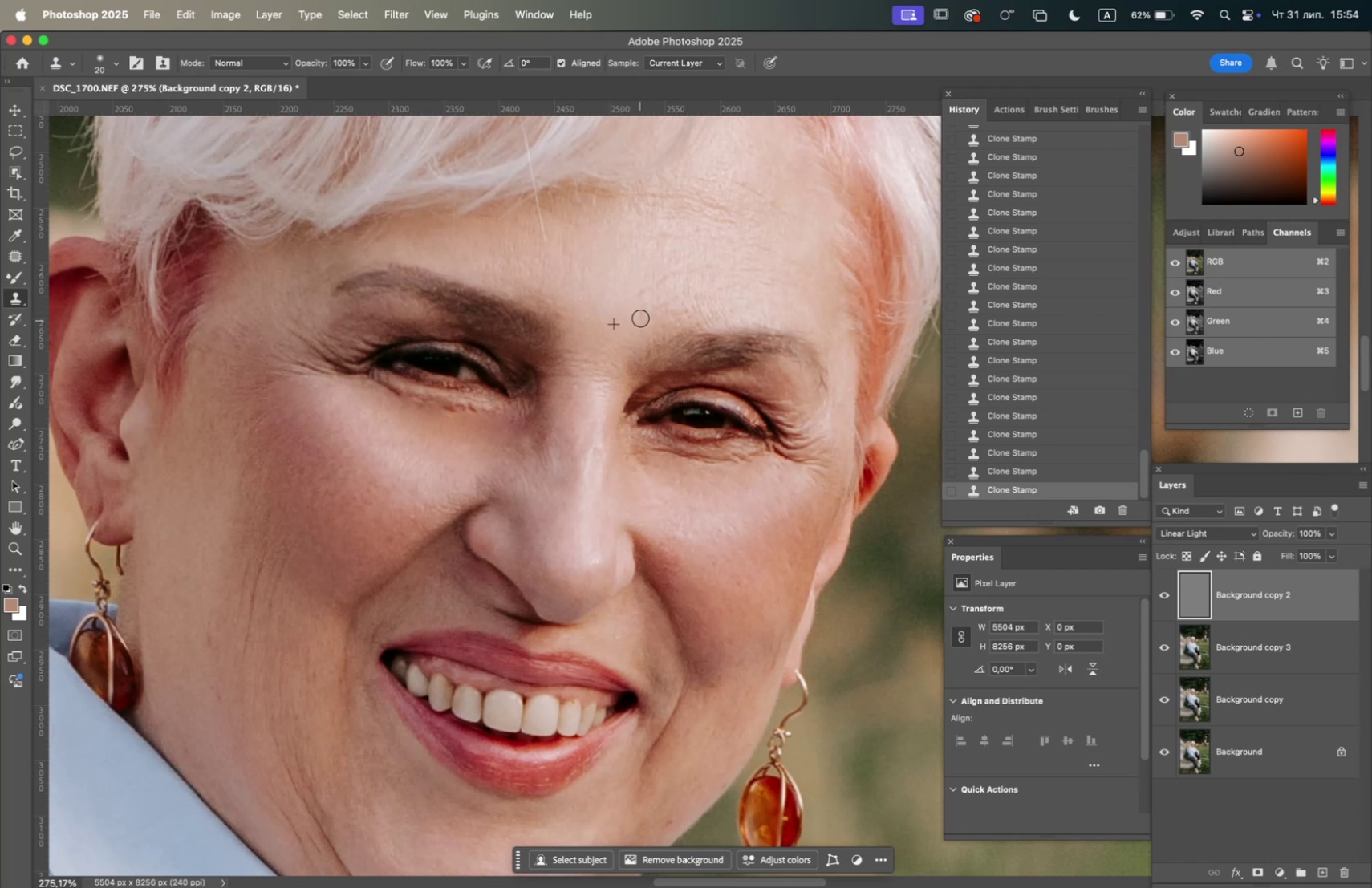 
triple_click([640, 318])
 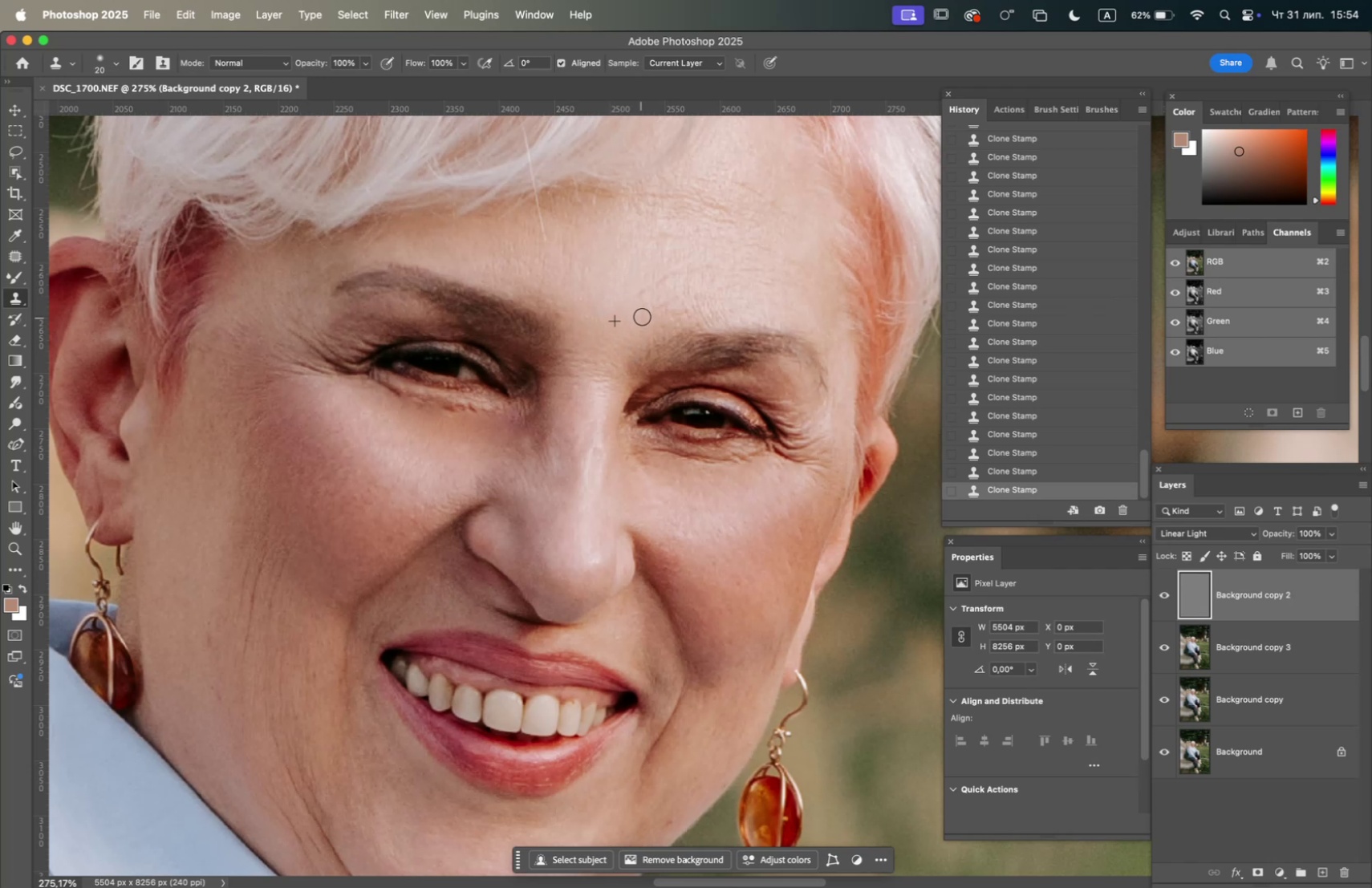 
hold_key(key=OptionLeft, duration=0.79)
 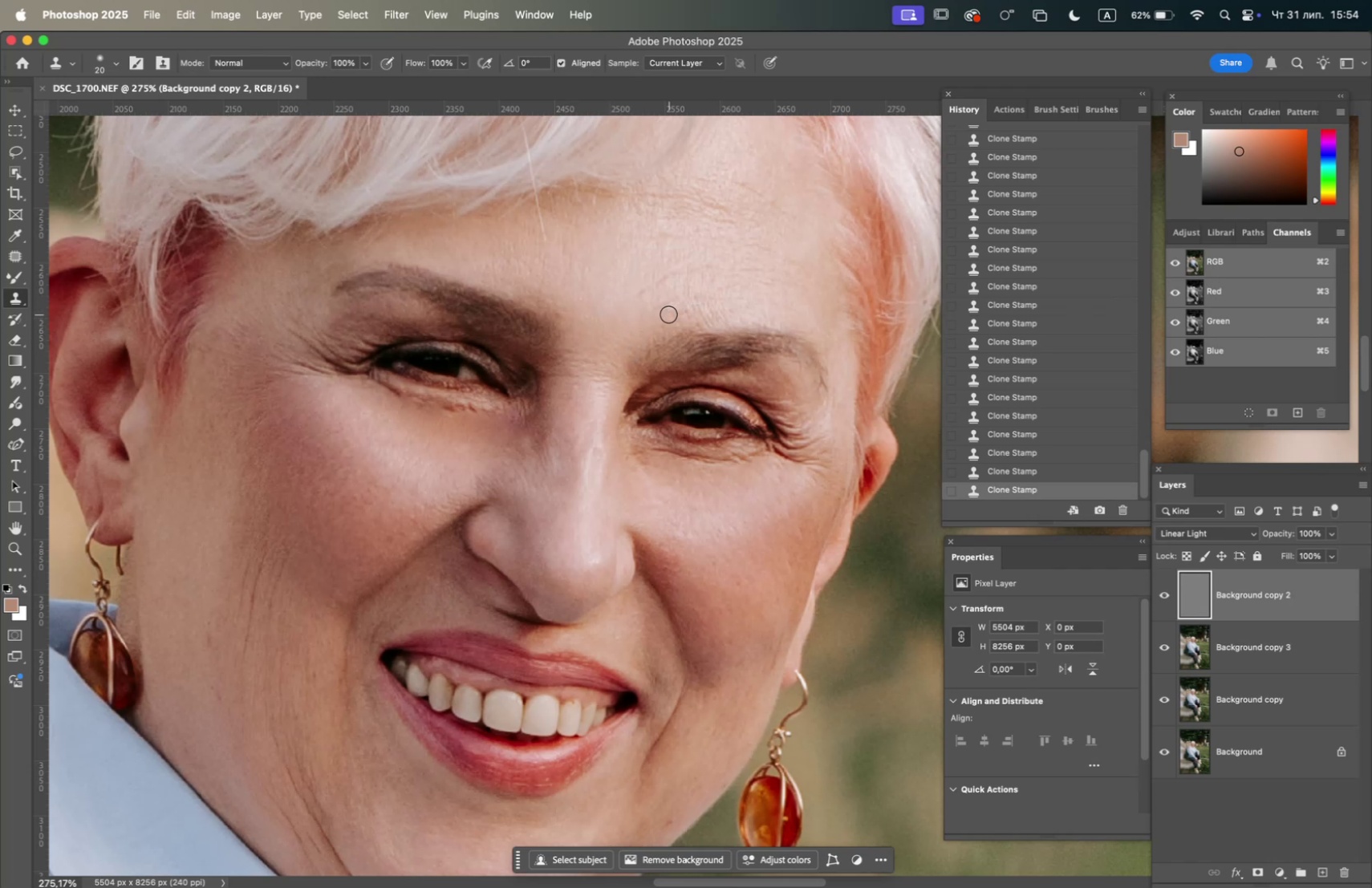 
double_click([668, 314])
 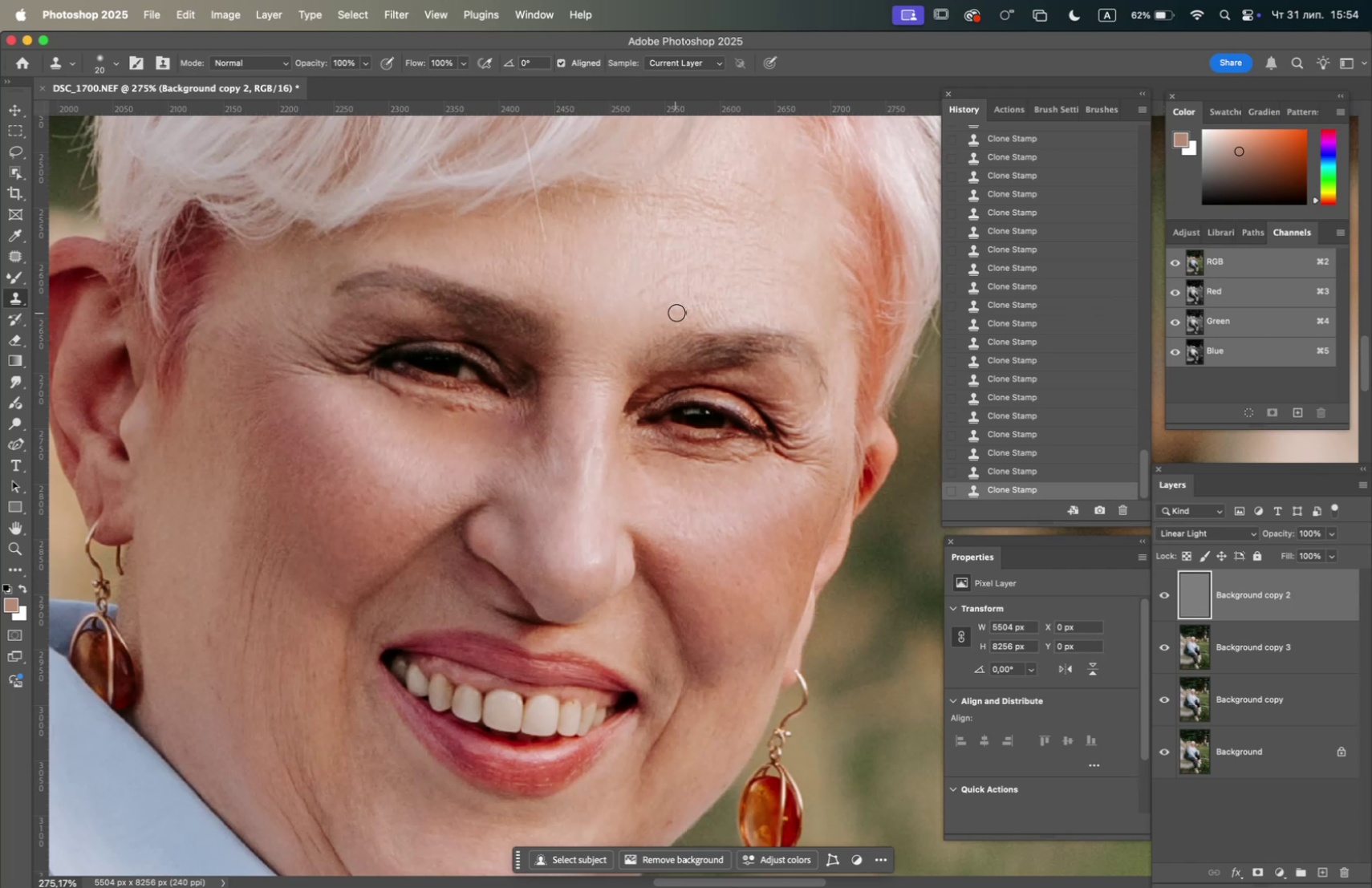 
triple_click([676, 312])
 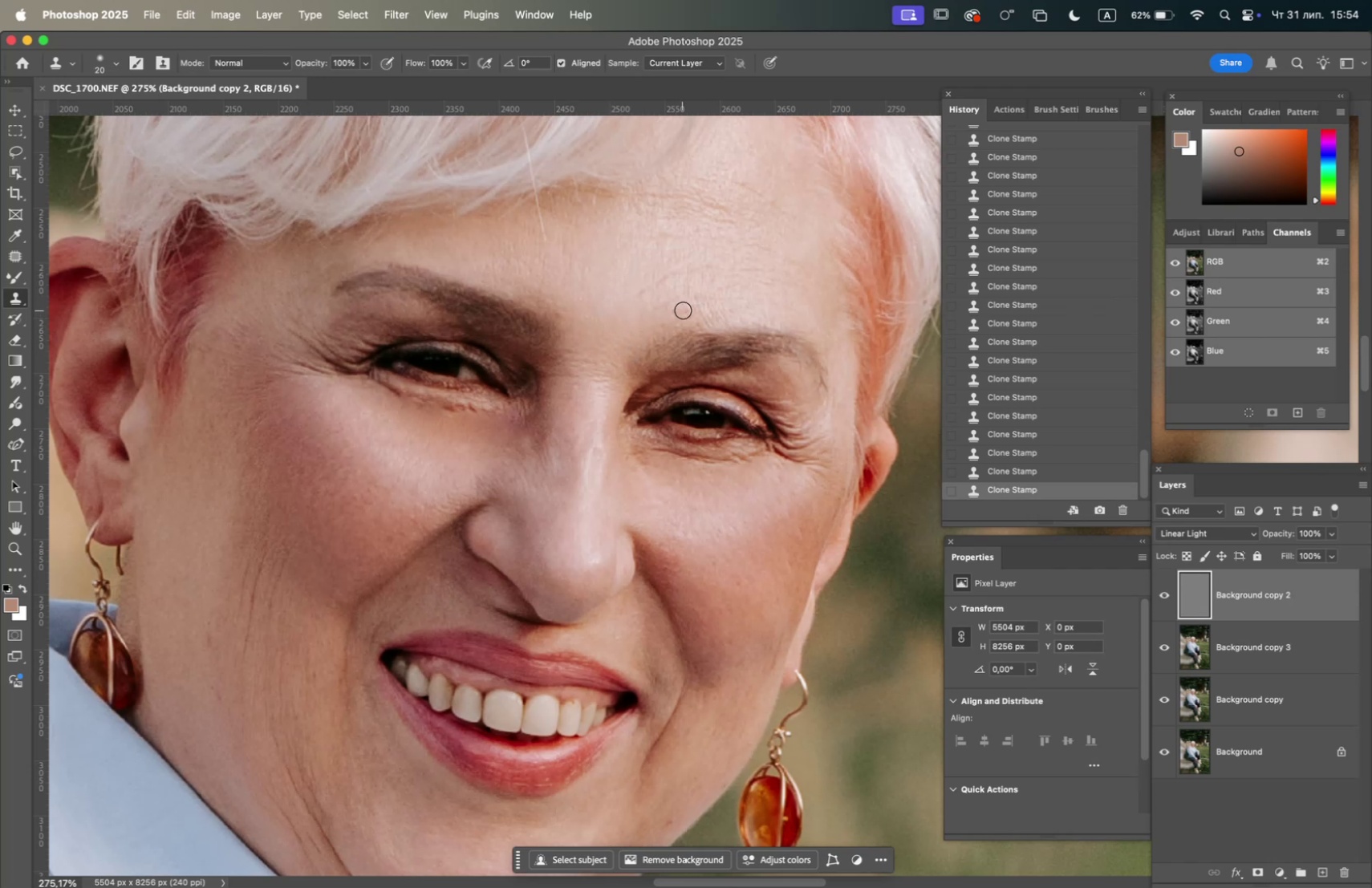 
triple_click([684, 310])
 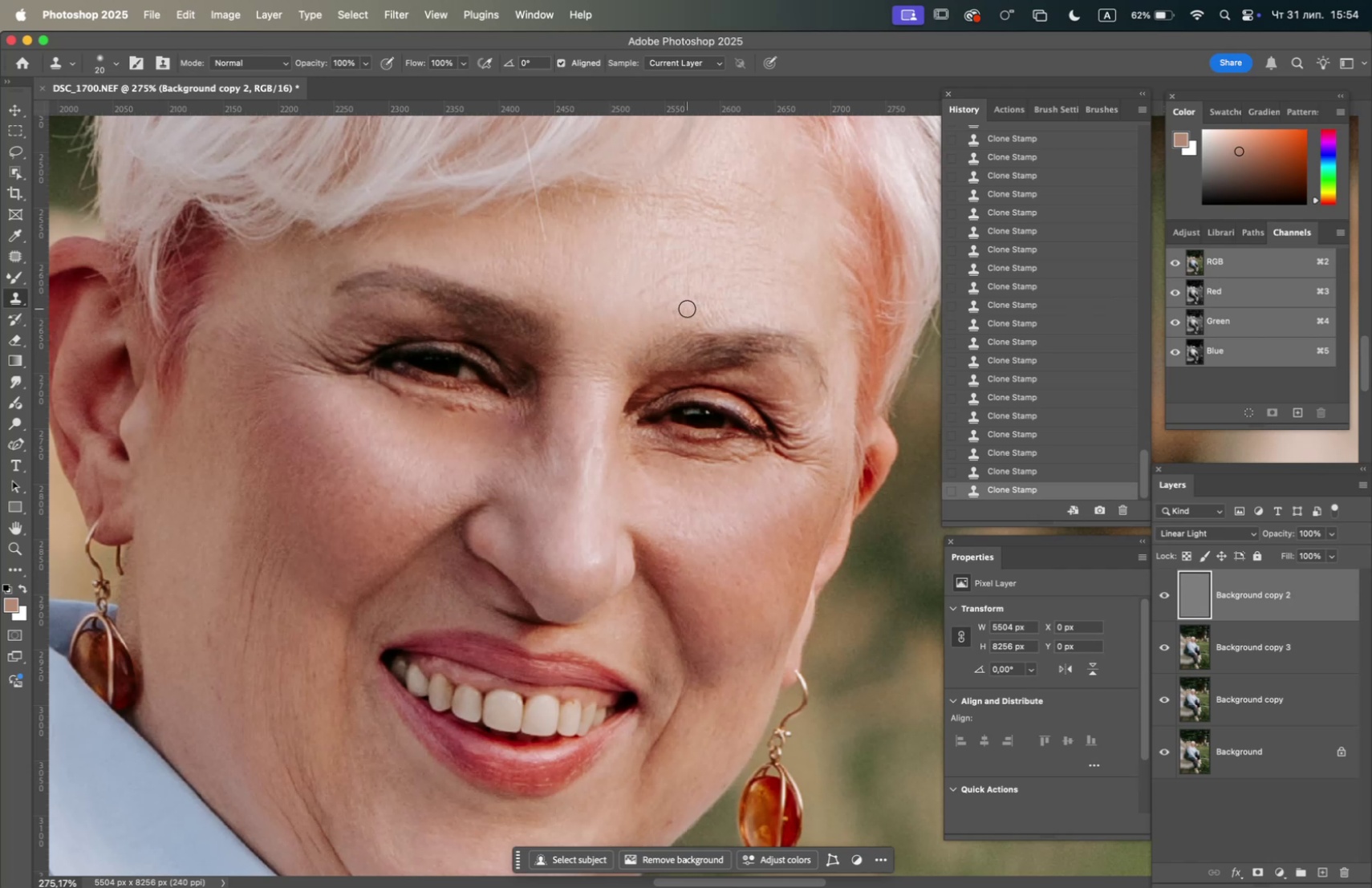 
hold_key(key=OptionLeft, duration=0.89)
 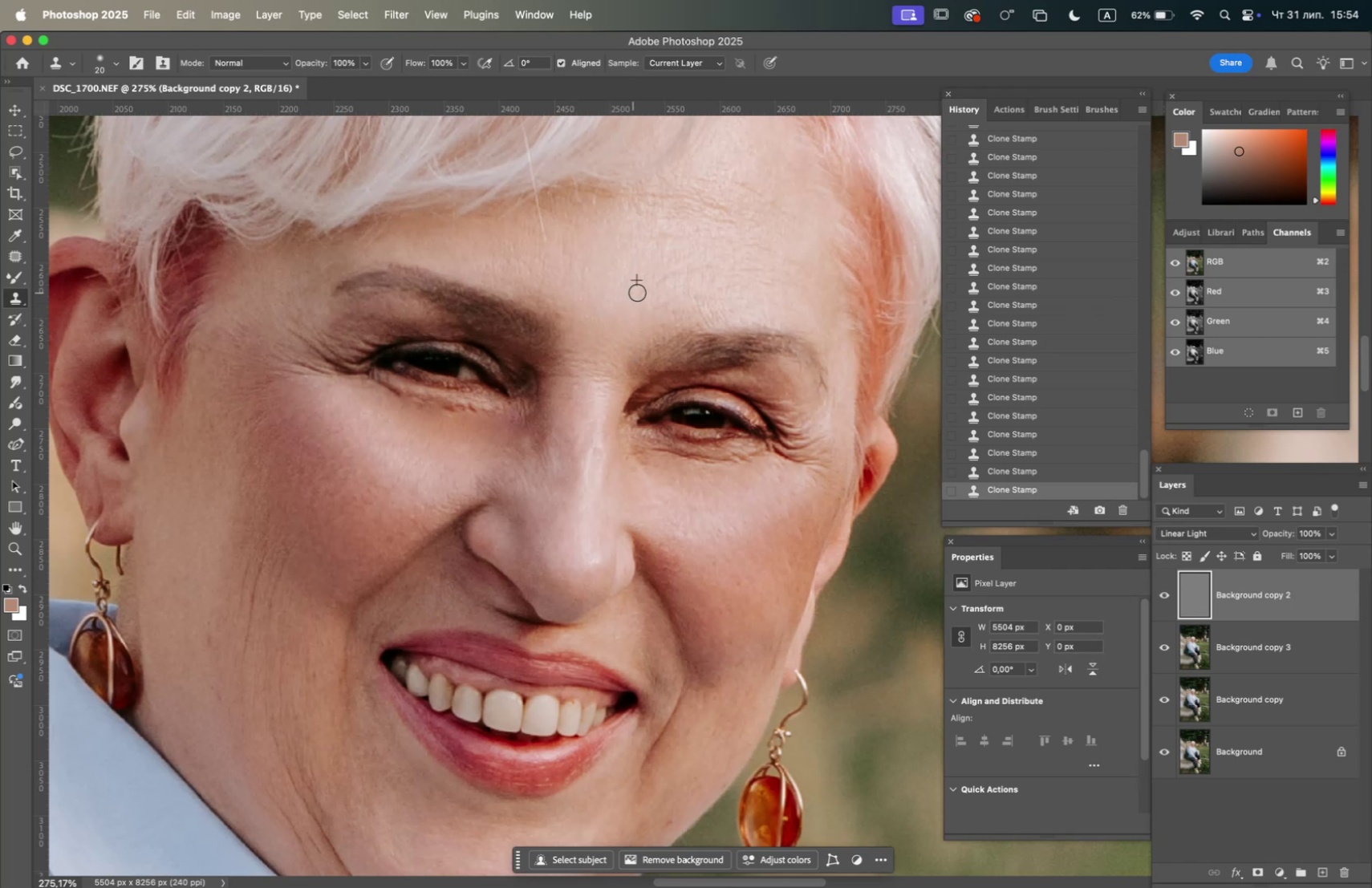 
triple_click([639, 292])
 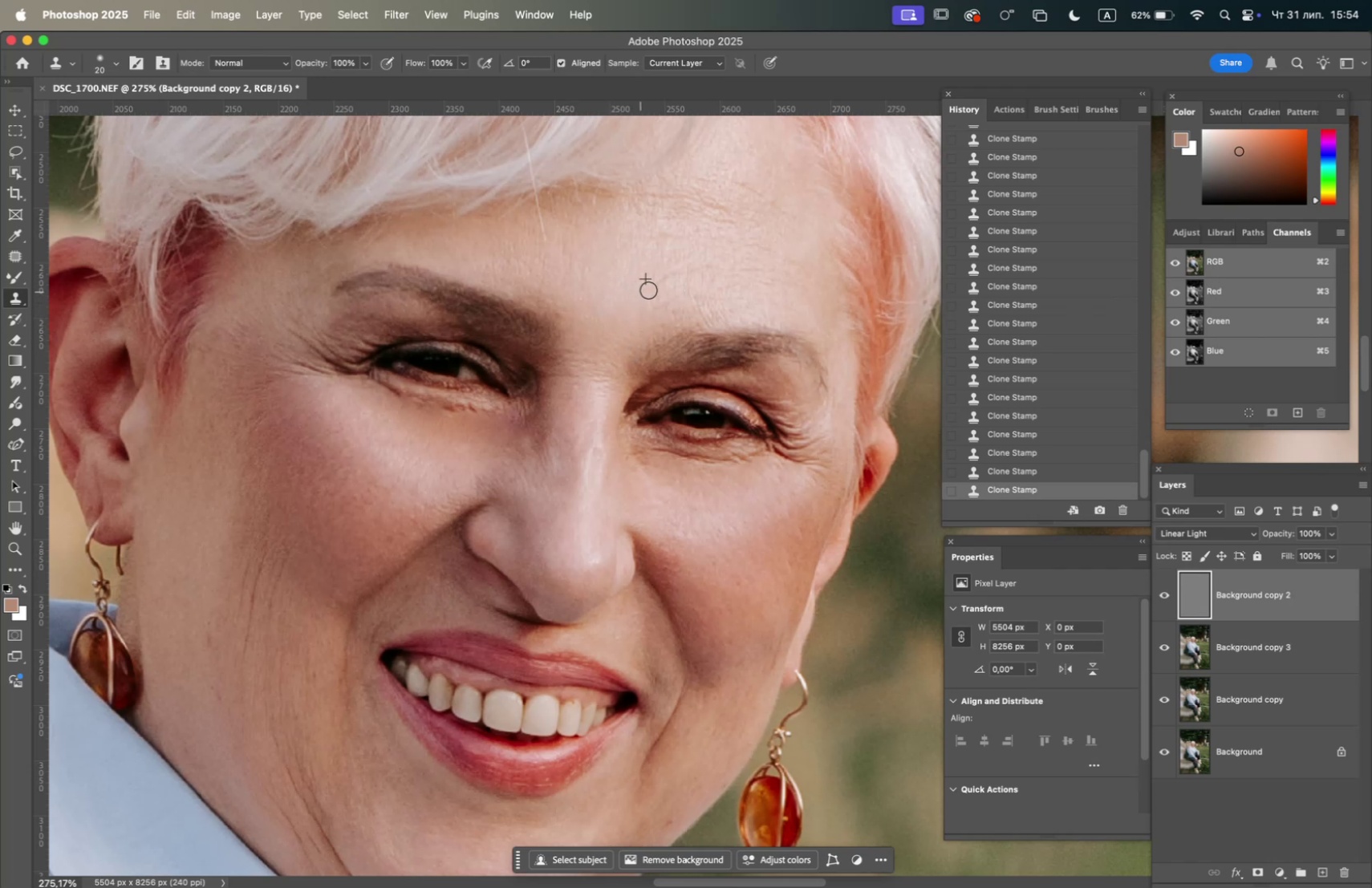 
left_click_drag(start_coordinate=[654, 285], to_coordinate=[662, 272])
 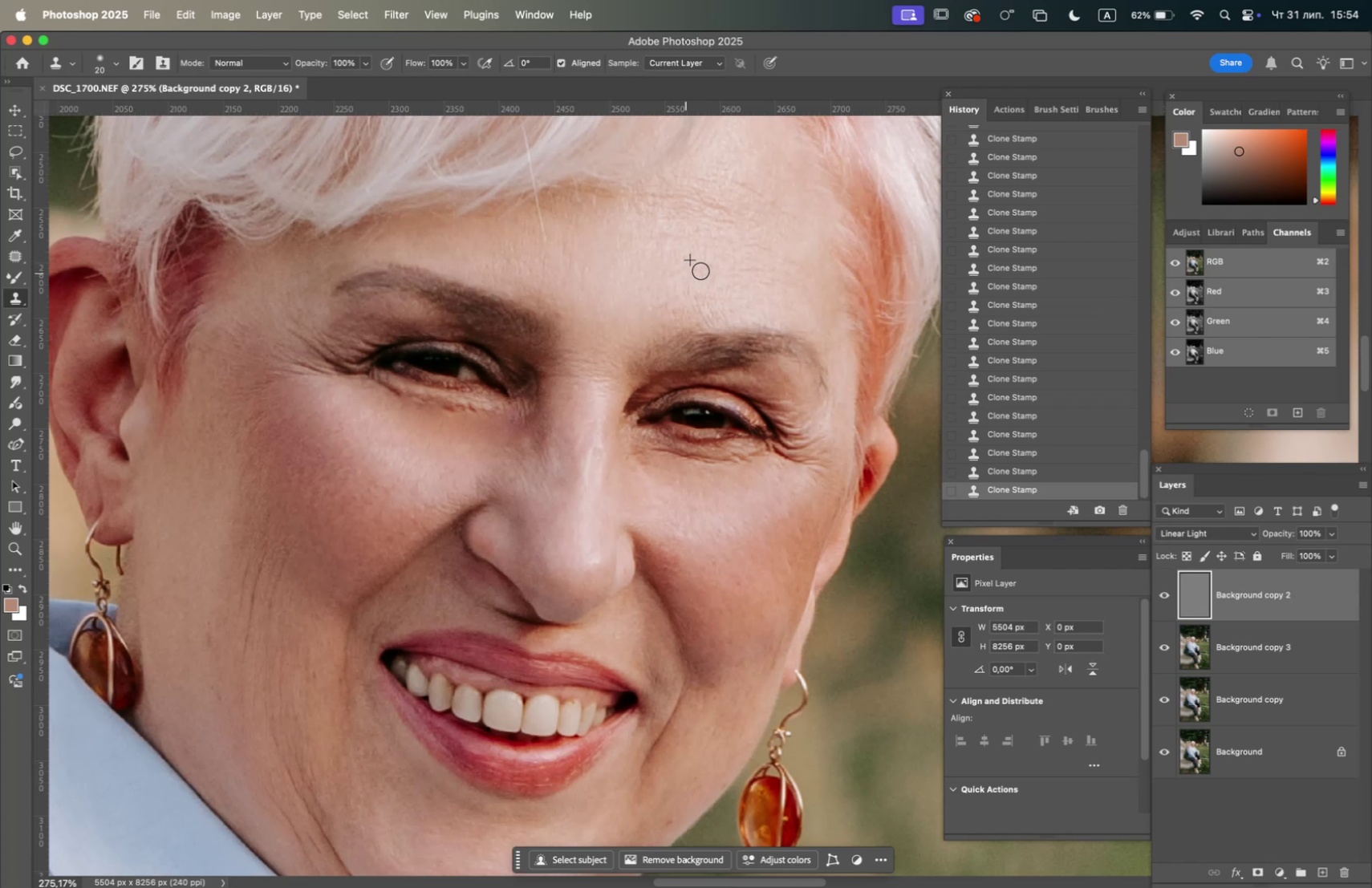 
triple_click([713, 269])
 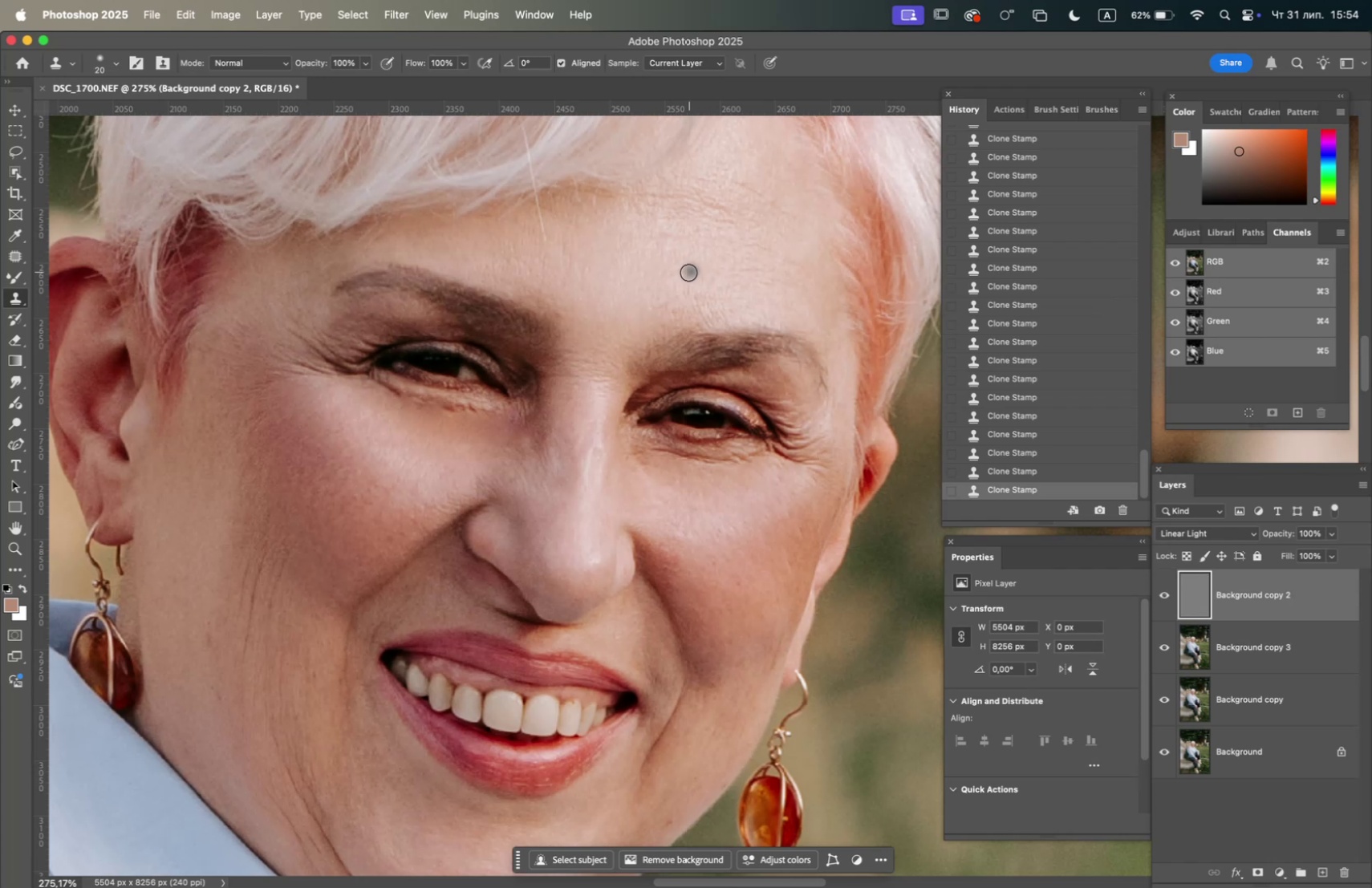 
left_click_drag(start_coordinate=[680, 274], to_coordinate=[663, 279])
 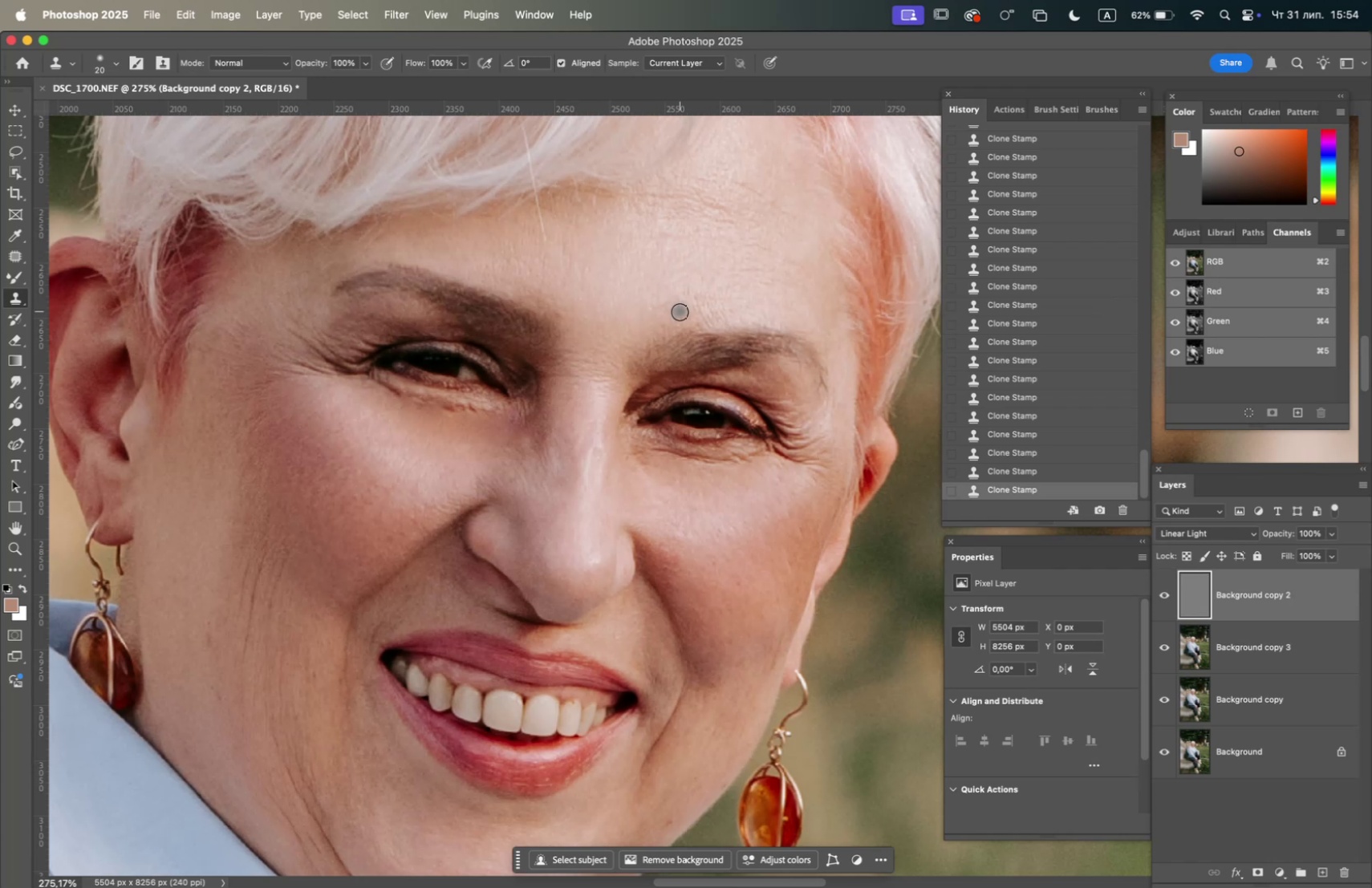 
hold_key(key=OptionLeft, duration=0.55)
left_click([623, 275])
 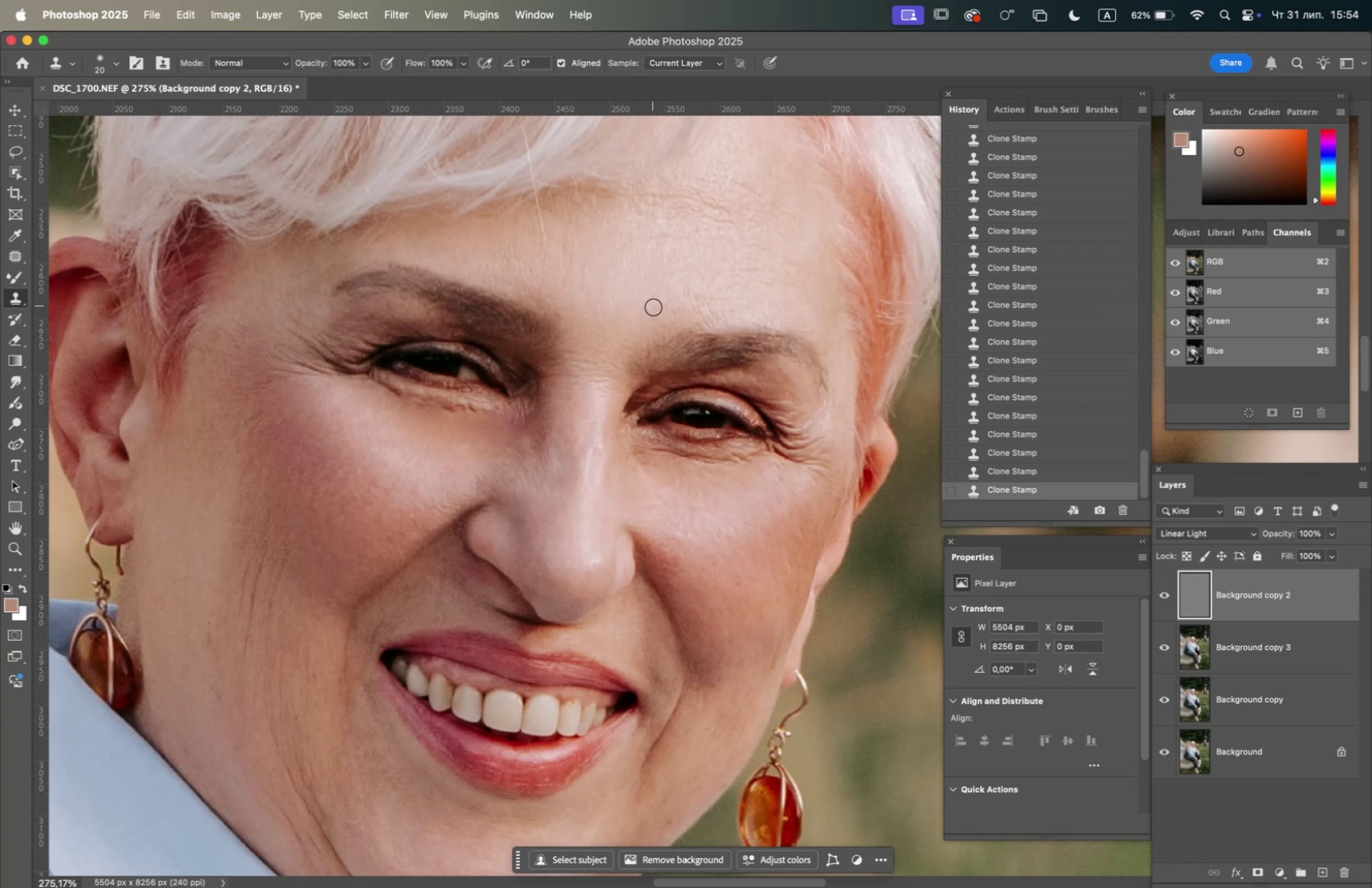 
left_click_drag(start_coordinate=[656, 310], to_coordinate=[674, 300])
 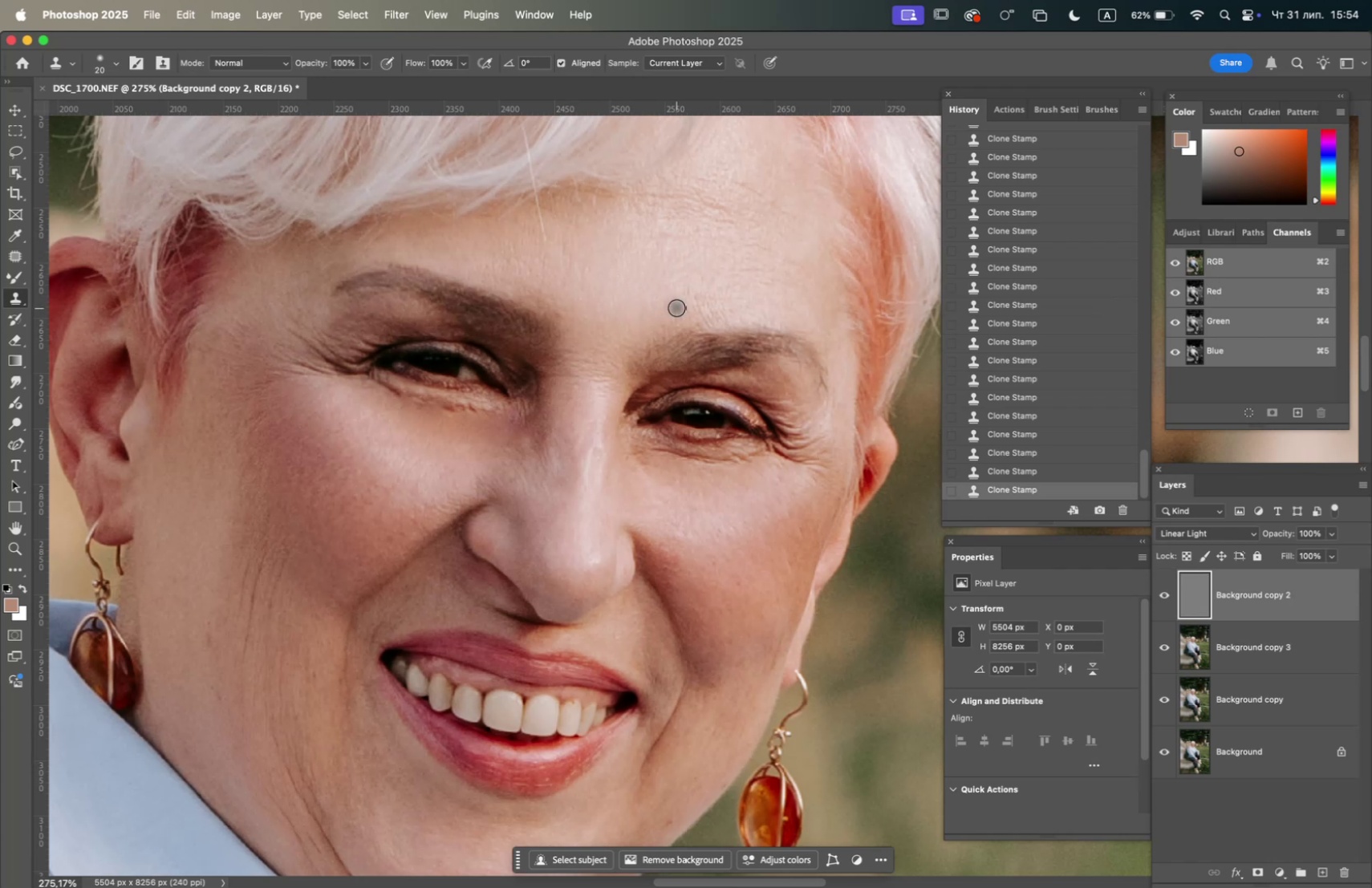 
hold_key(key=OptionLeft, duration=0.88)
 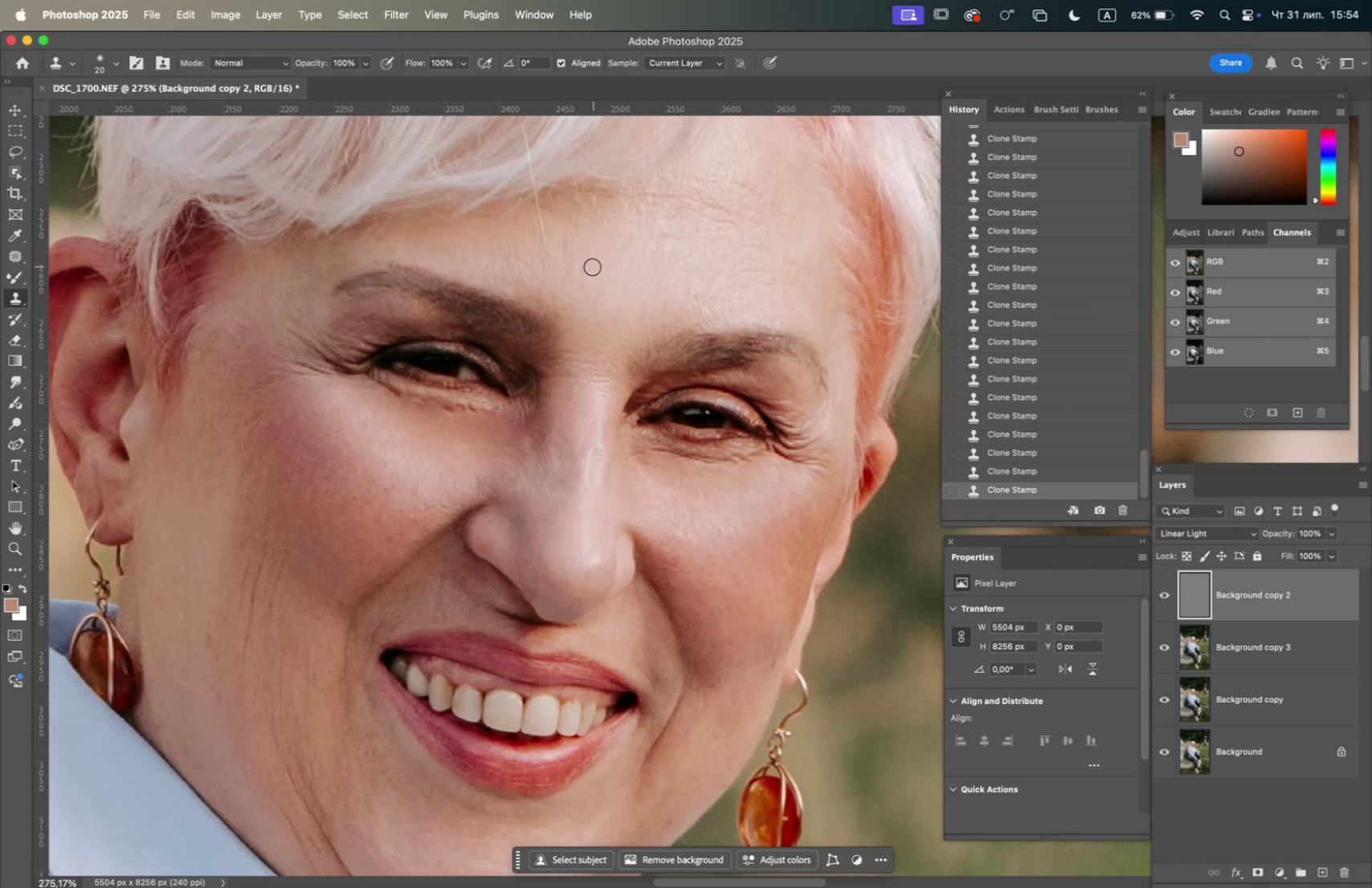 
left_click_drag(start_coordinate=[591, 267], to_coordinate=[583, 281])
 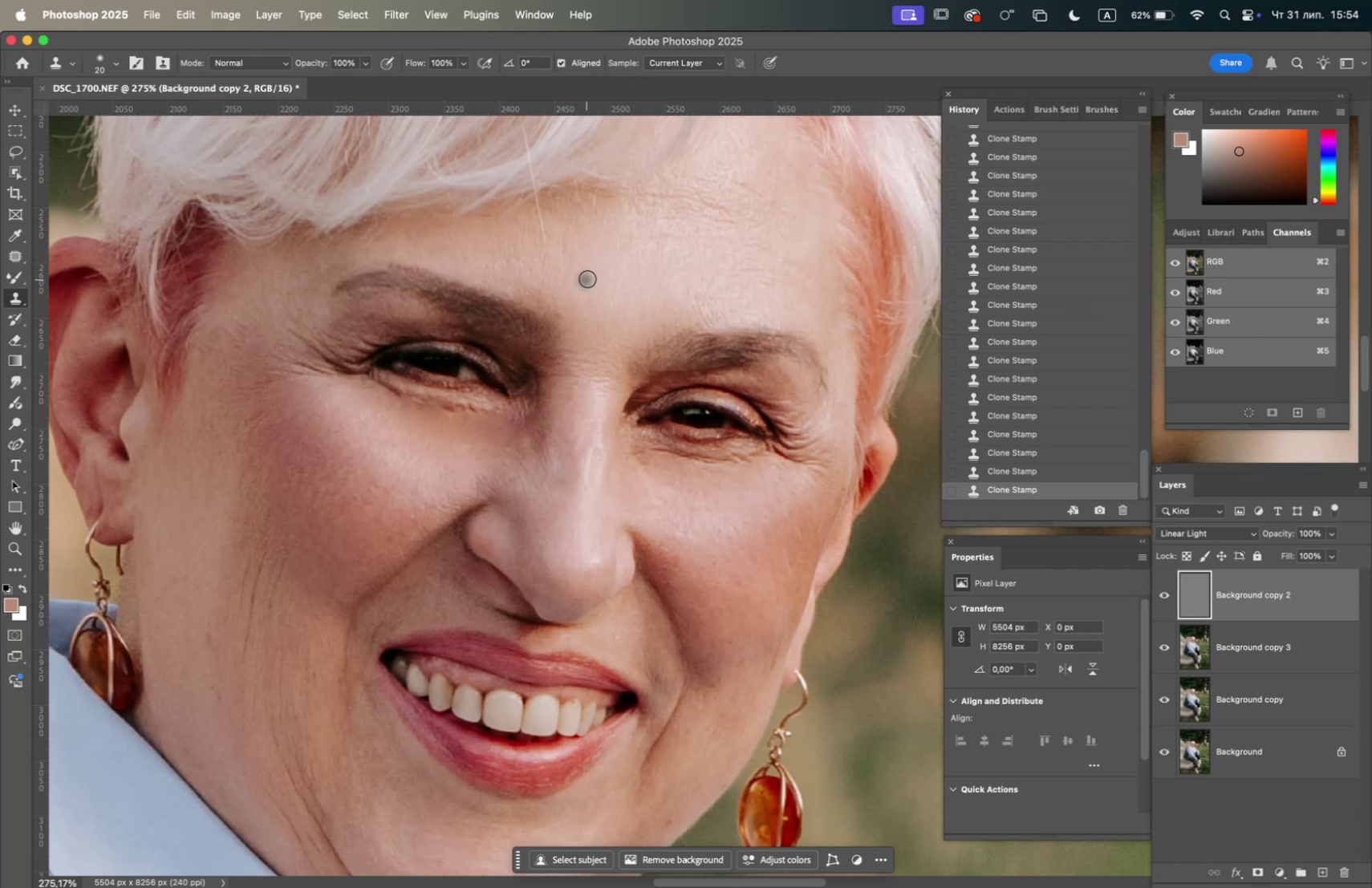 
hold_key(key=OptionLeft, duration=0.83)
 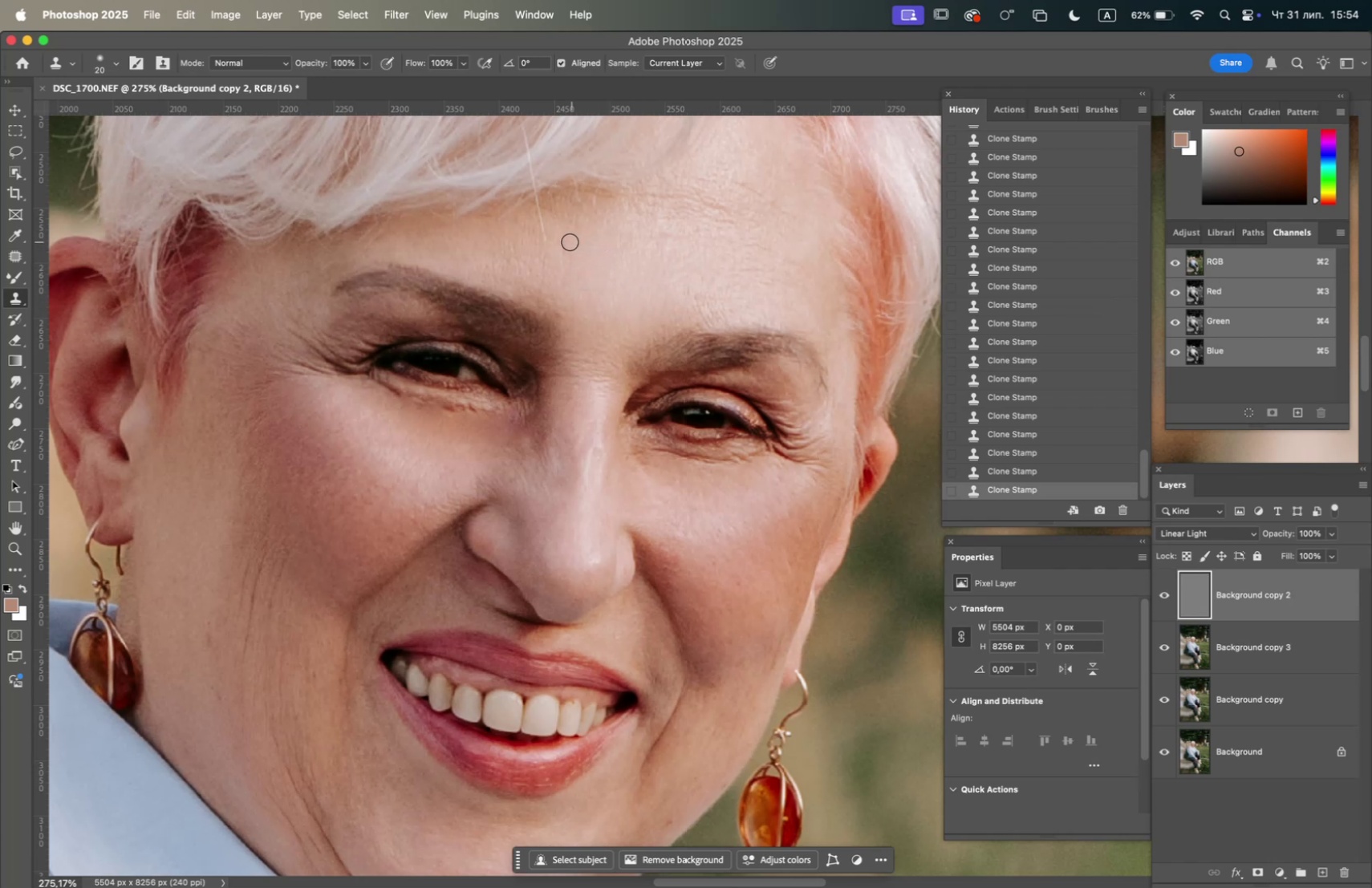 
left_click_drag(start_coordinate=[566, 243], to_coordinate=[559, 261])
 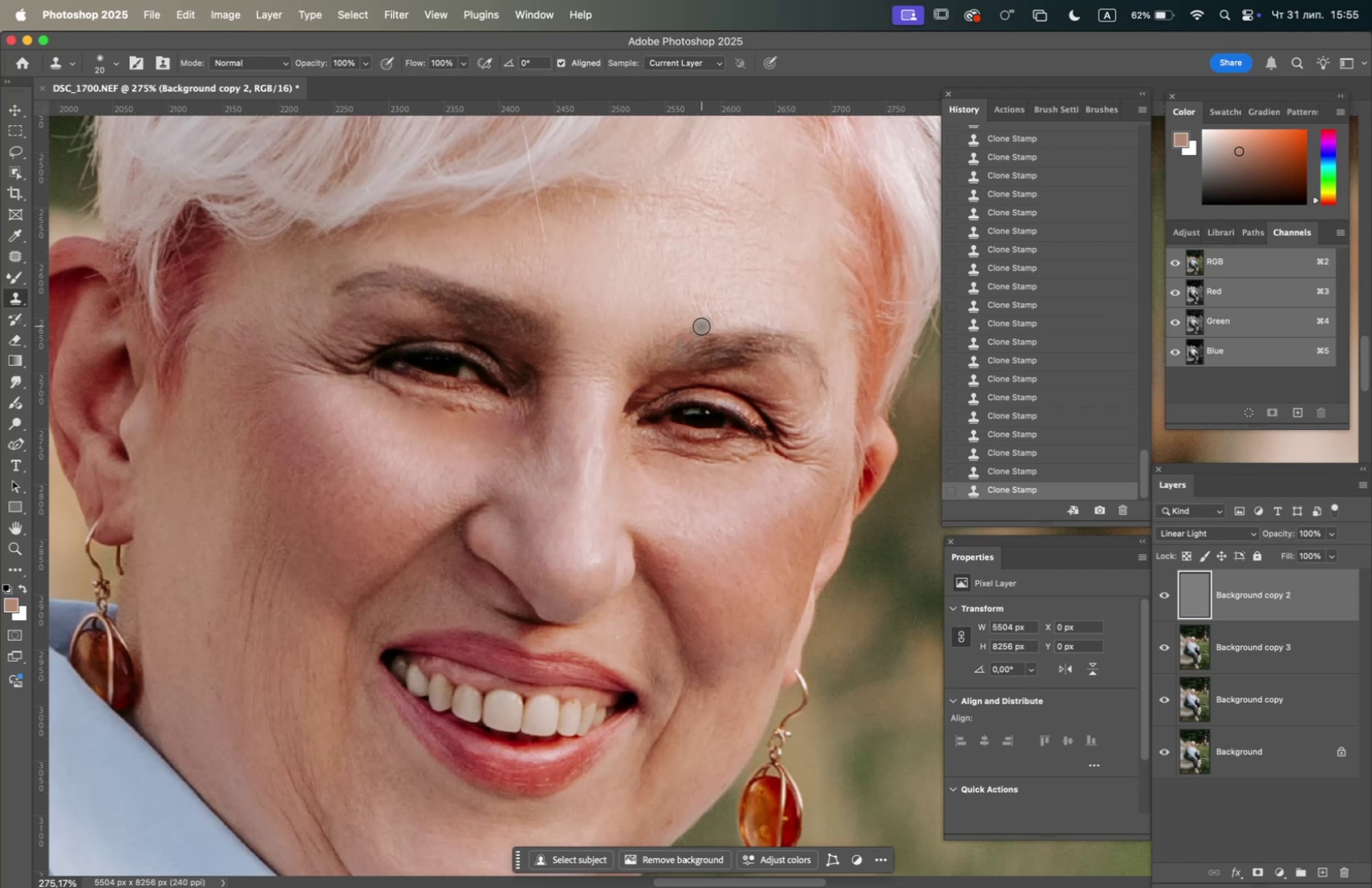 
wait(6.49)
 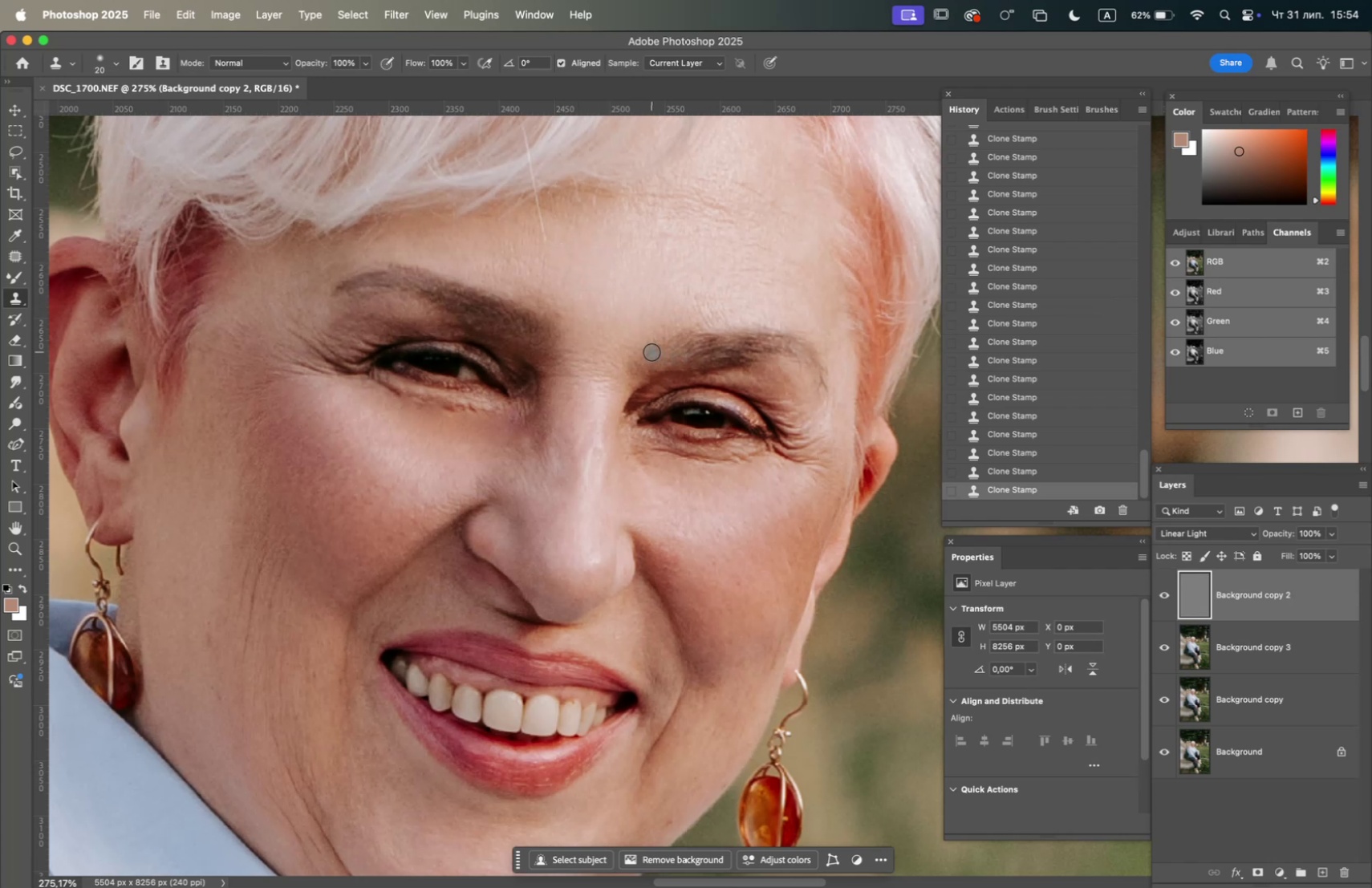 
hold_key(key=Space, duration=1.3)
 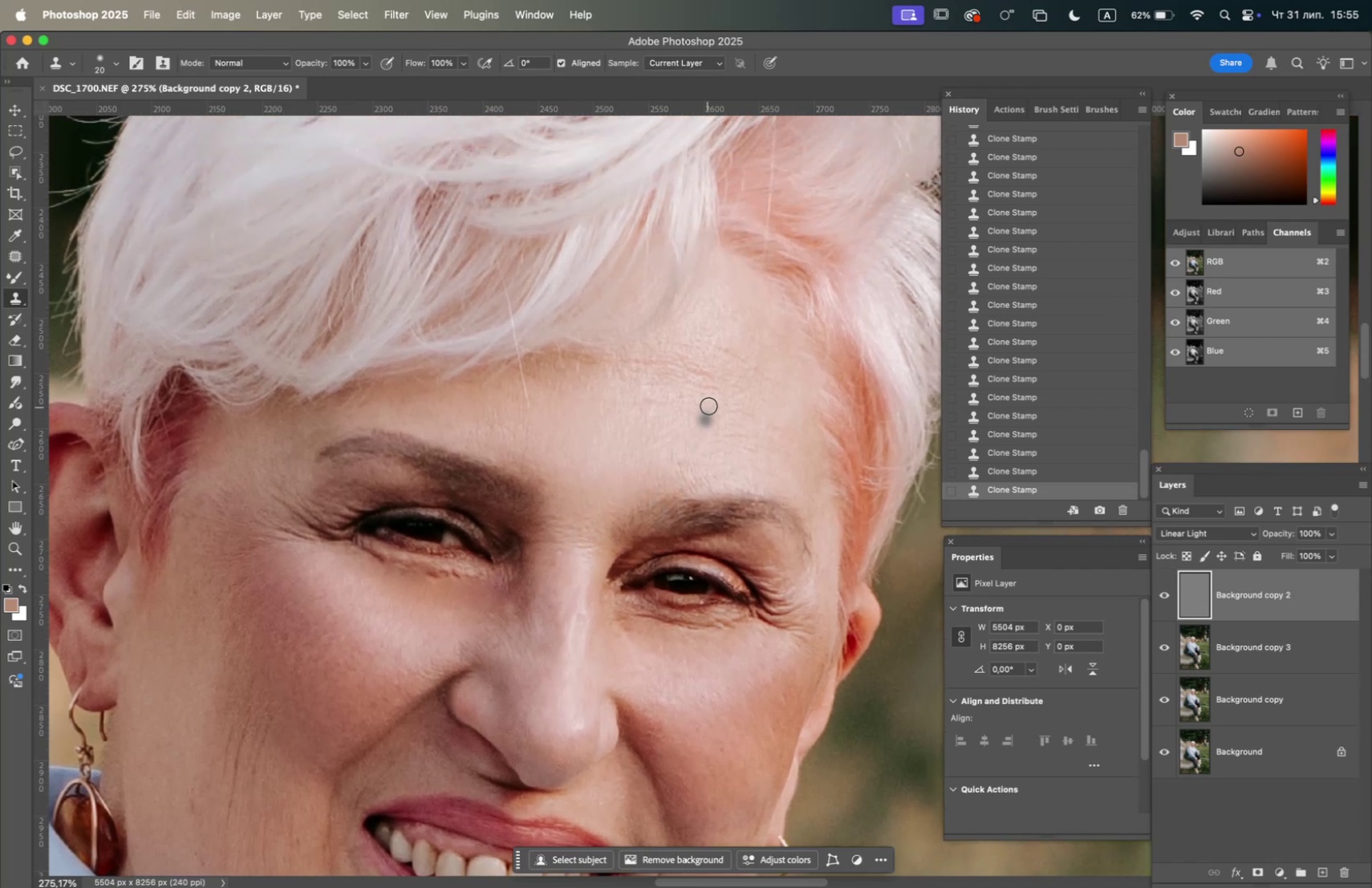 
left_click_drag(start_coordinate=[613, 374], to_coordinate=[597, 540])
 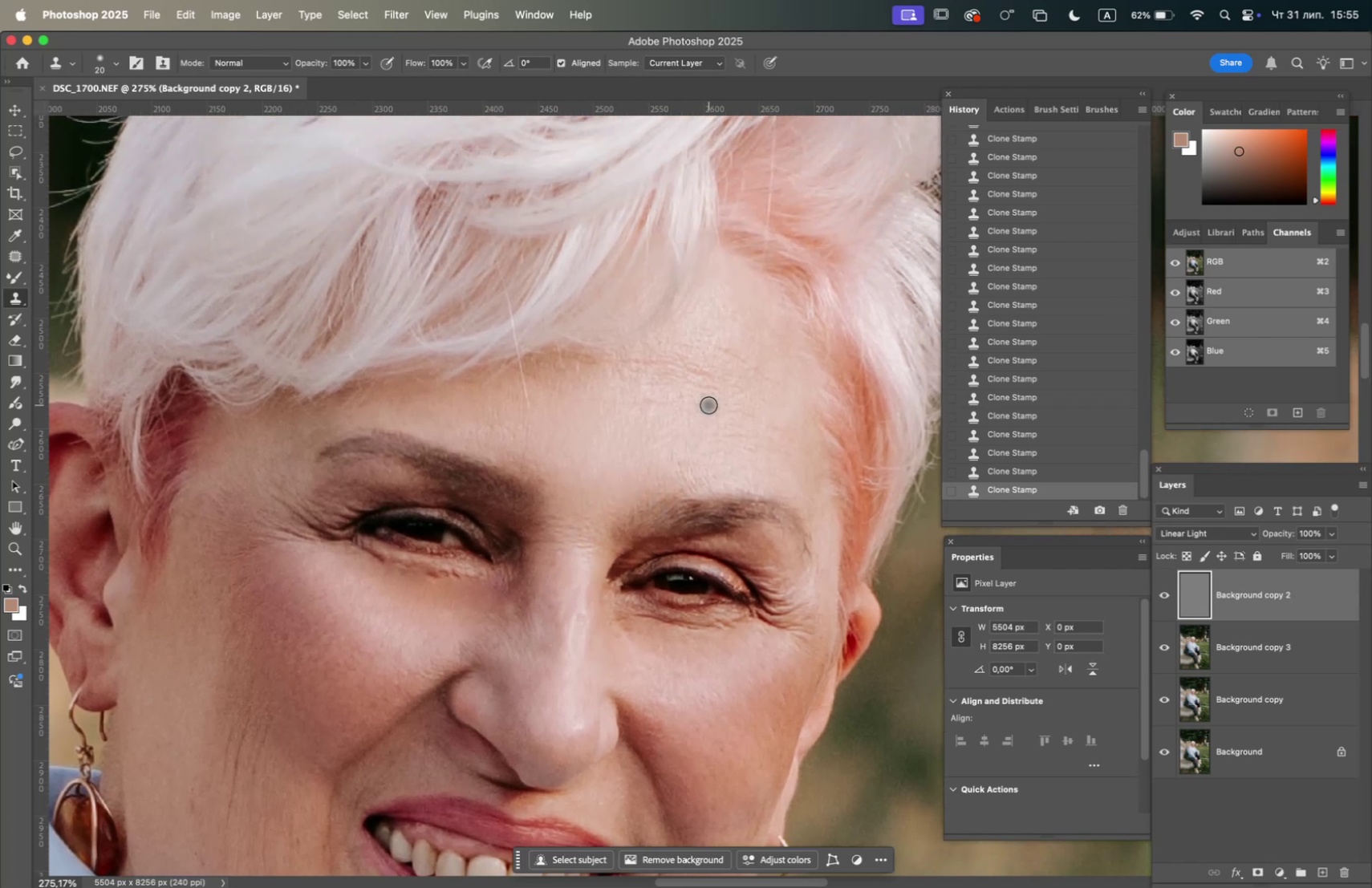 
hold_key(key=OptionLeft, duration=1.35)
left_click([720, 359])
 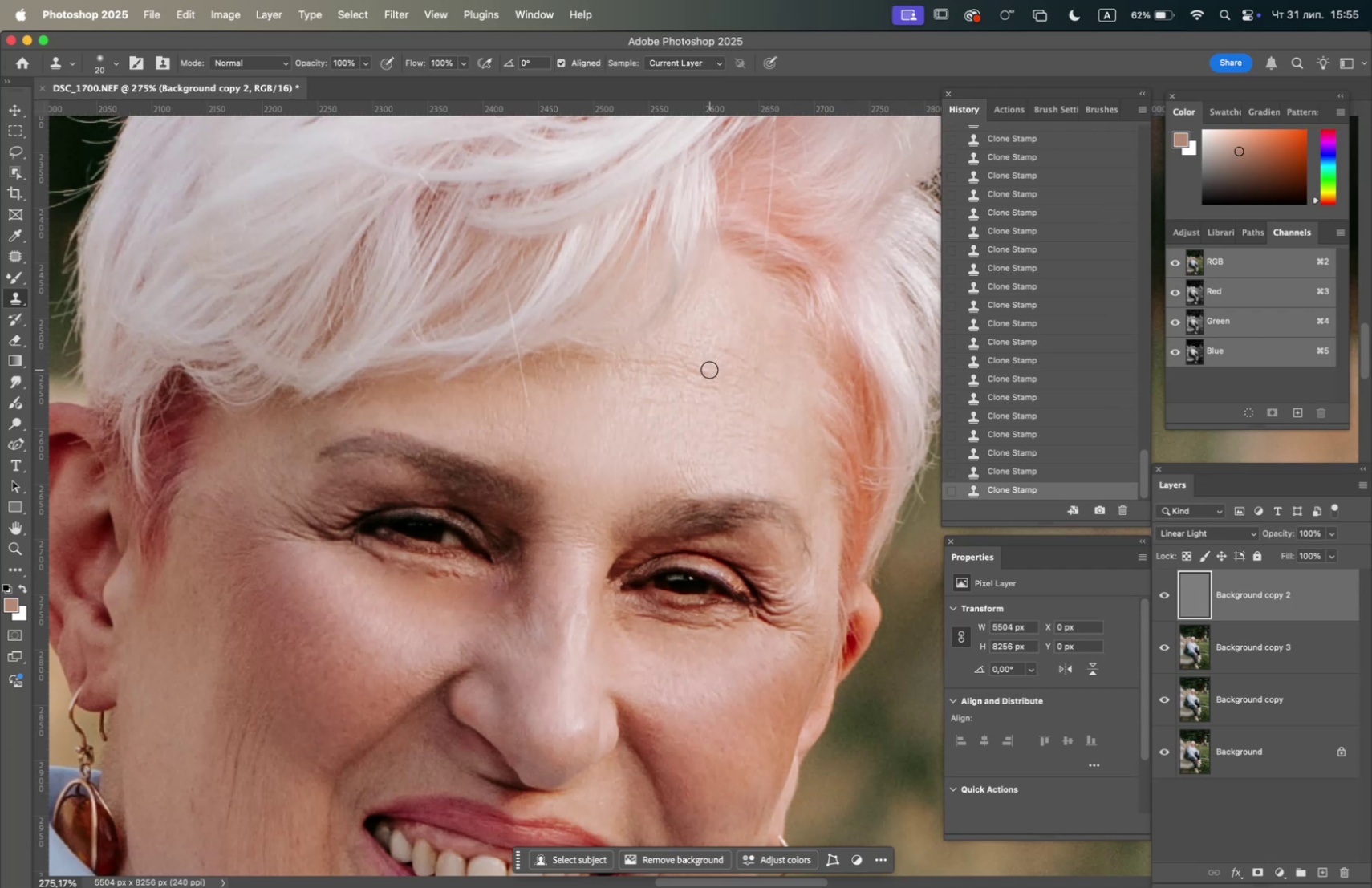 
left_click_drag(start_coordinate=[708, 369], to_coordinate=[632, 358])
 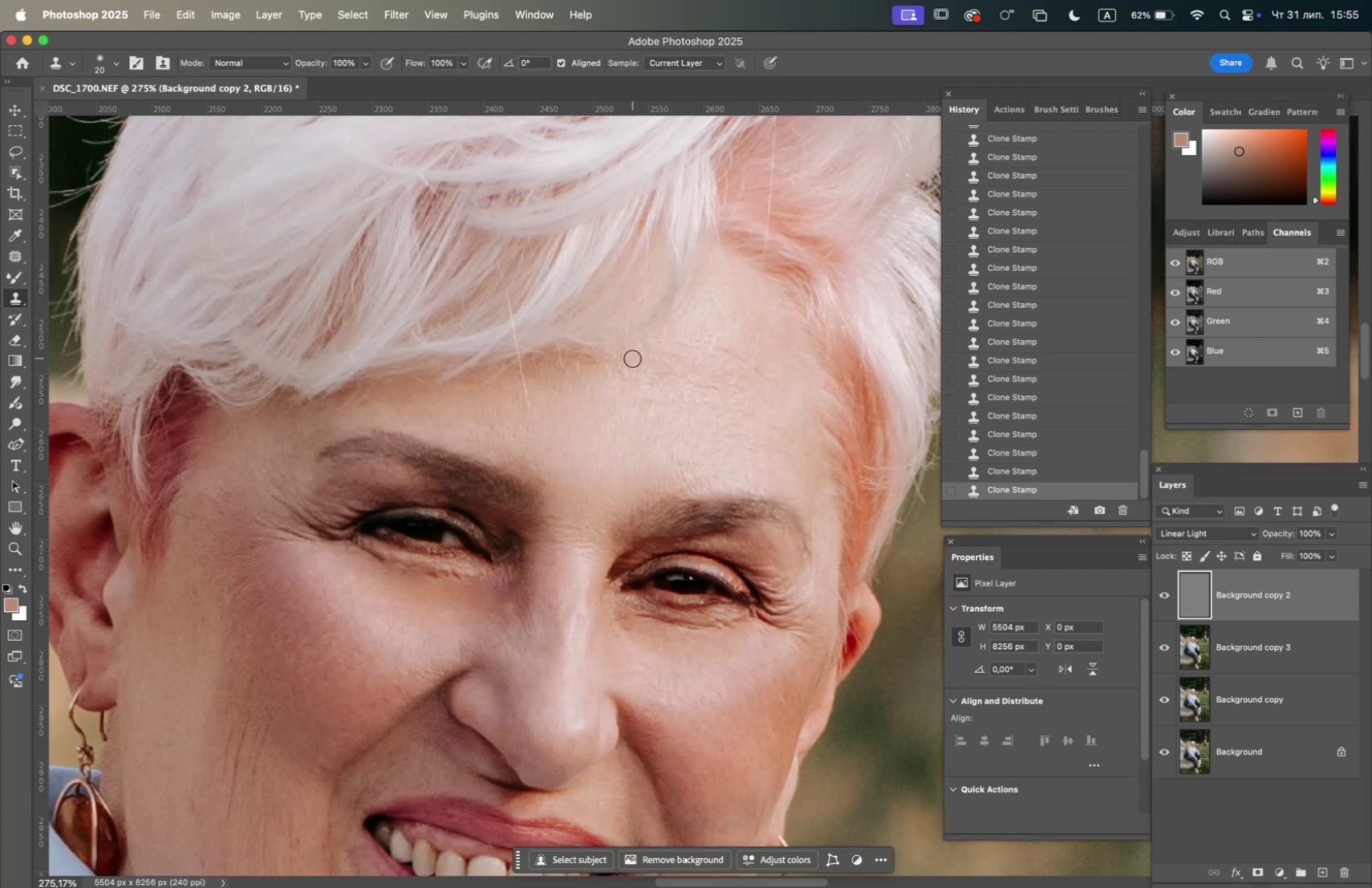 
hold_key(key=OptionLeft, duration=0.83)
 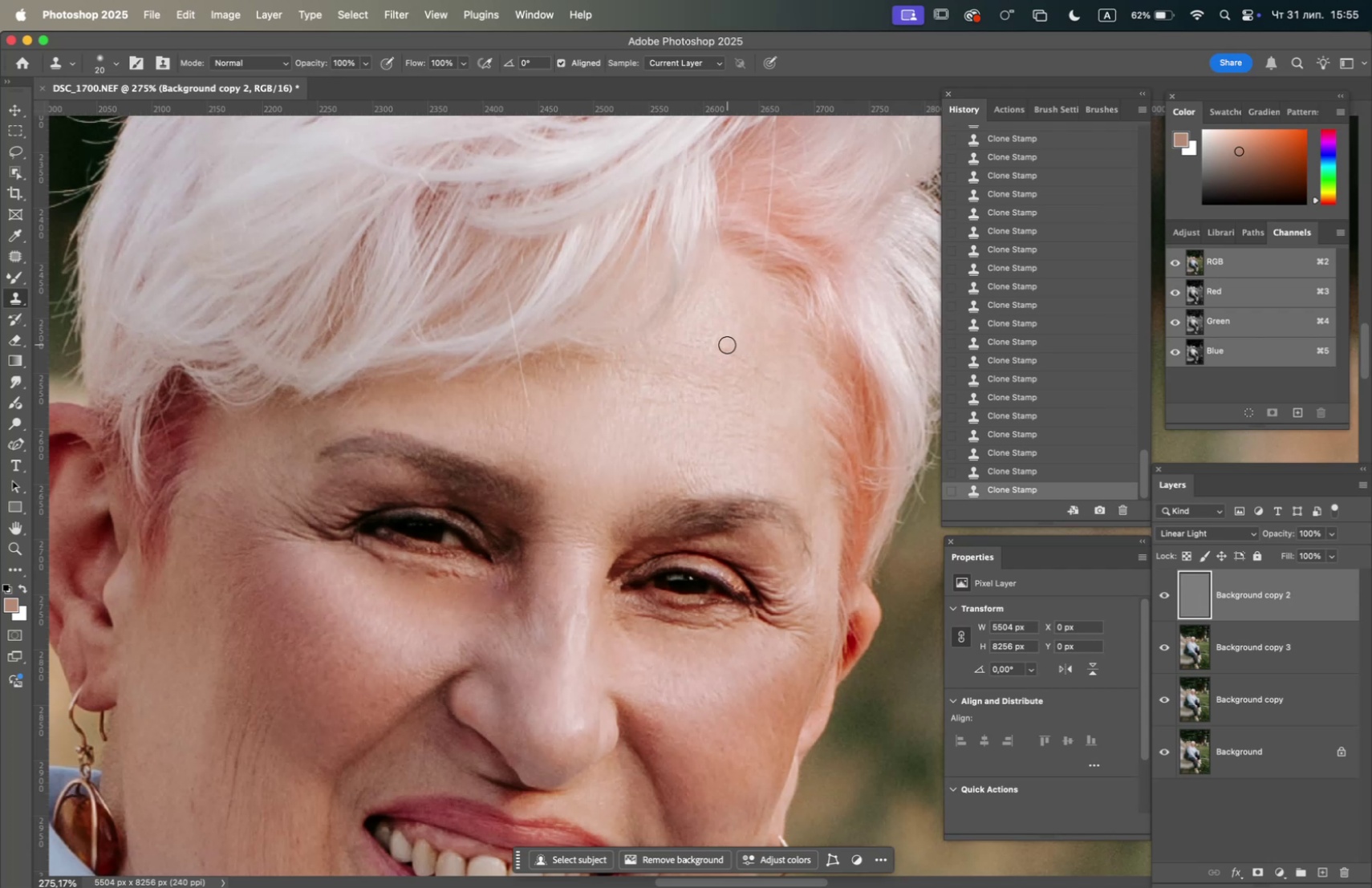 
left_click_drag(start_coordinate=[727, 344], to_coordinate=[769, 373])
 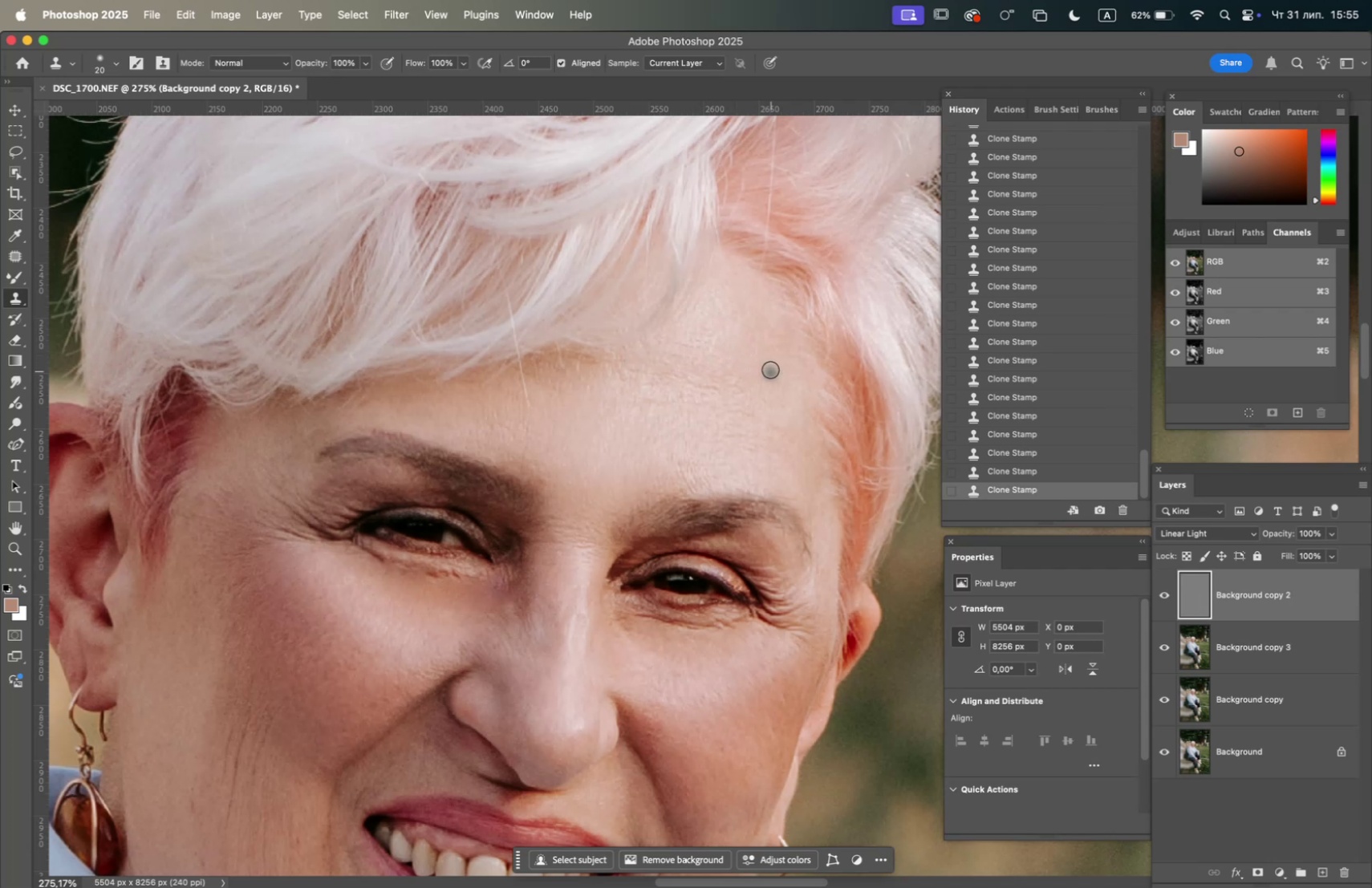 
hold_key(key=OptionLeft, duration=0.6)
 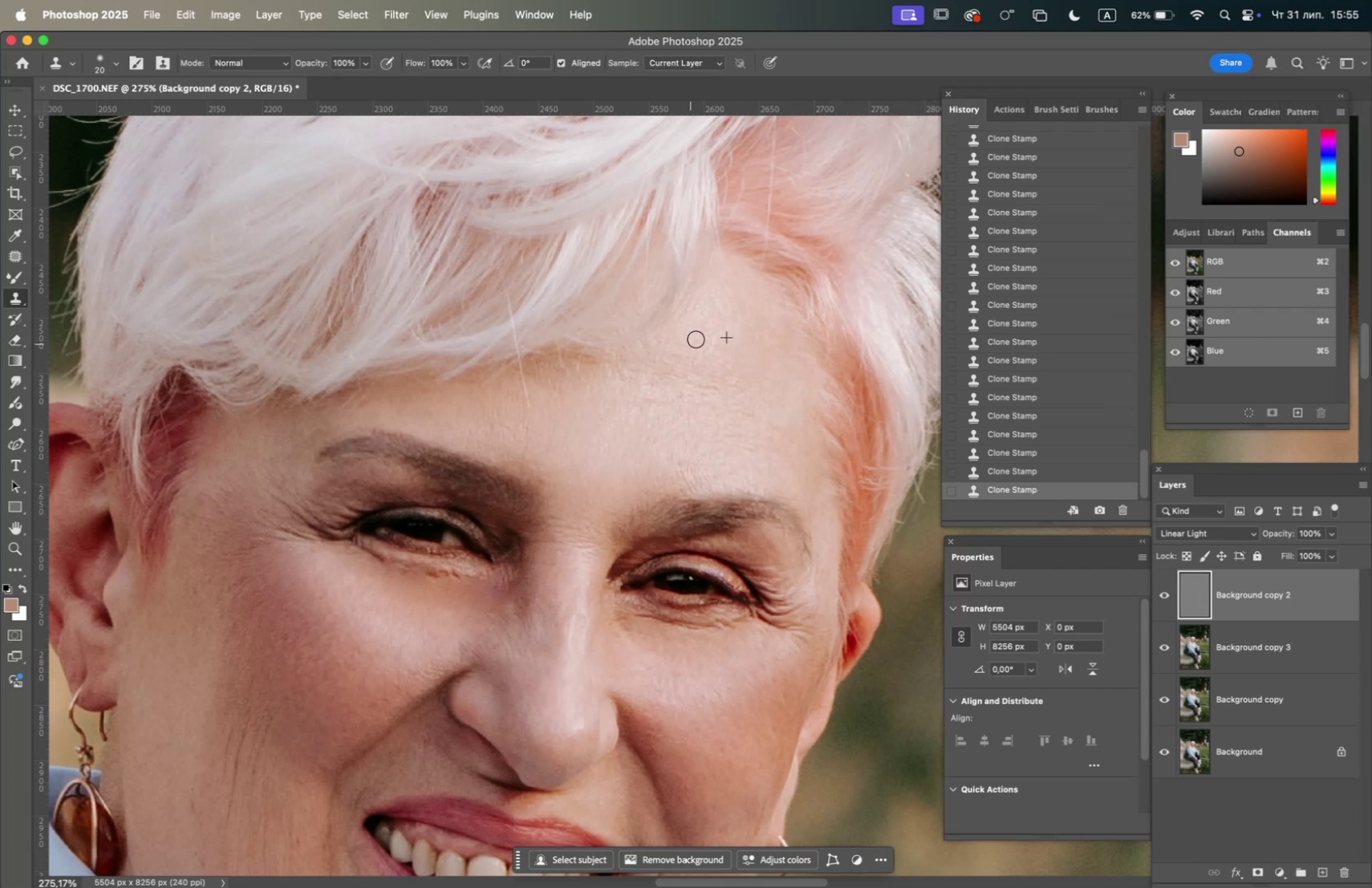 
triple_click([712, 335])
 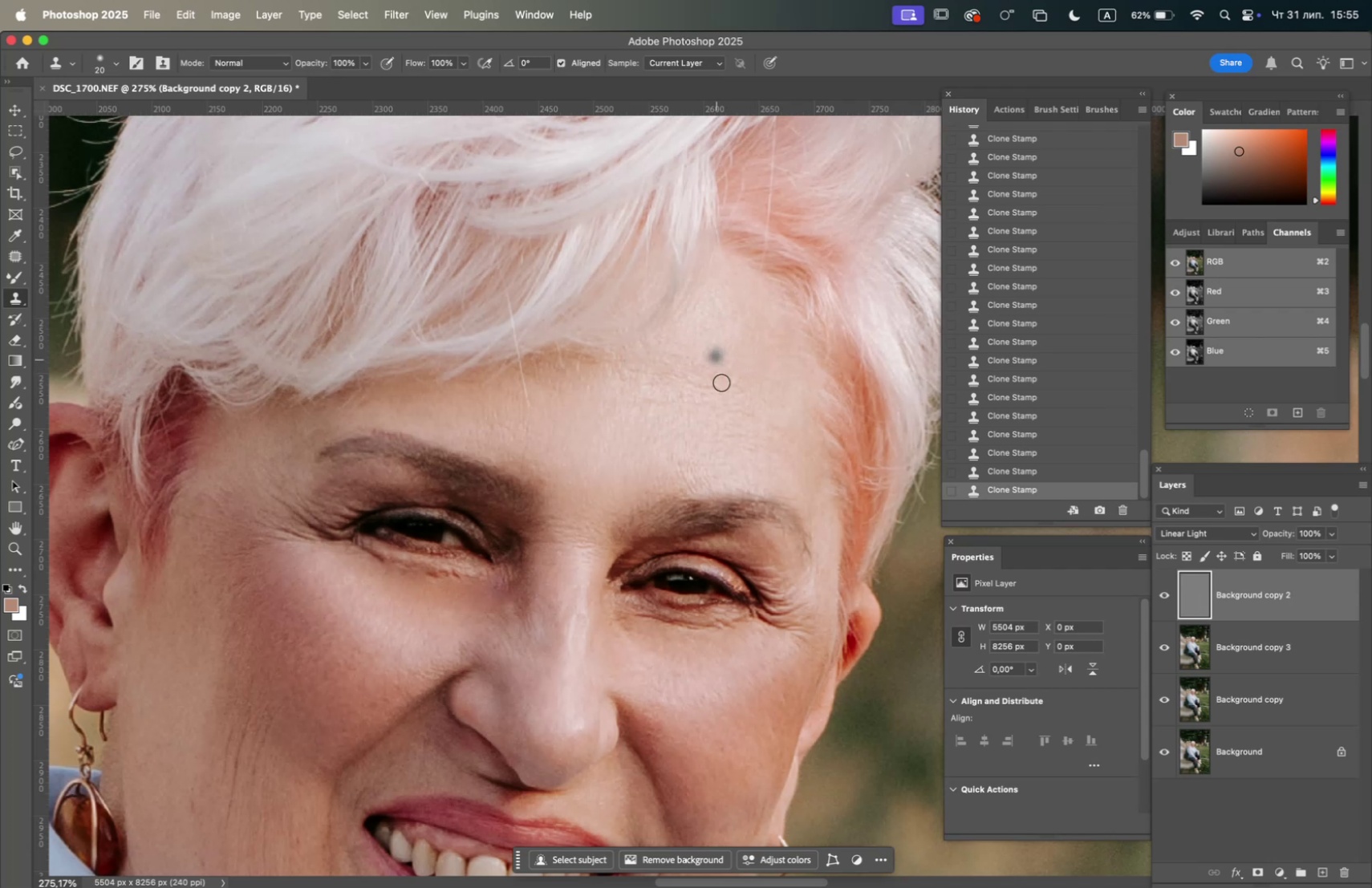 
hold_key(key=OptionLeft, duration=1.79)
left_click([641, 414])
 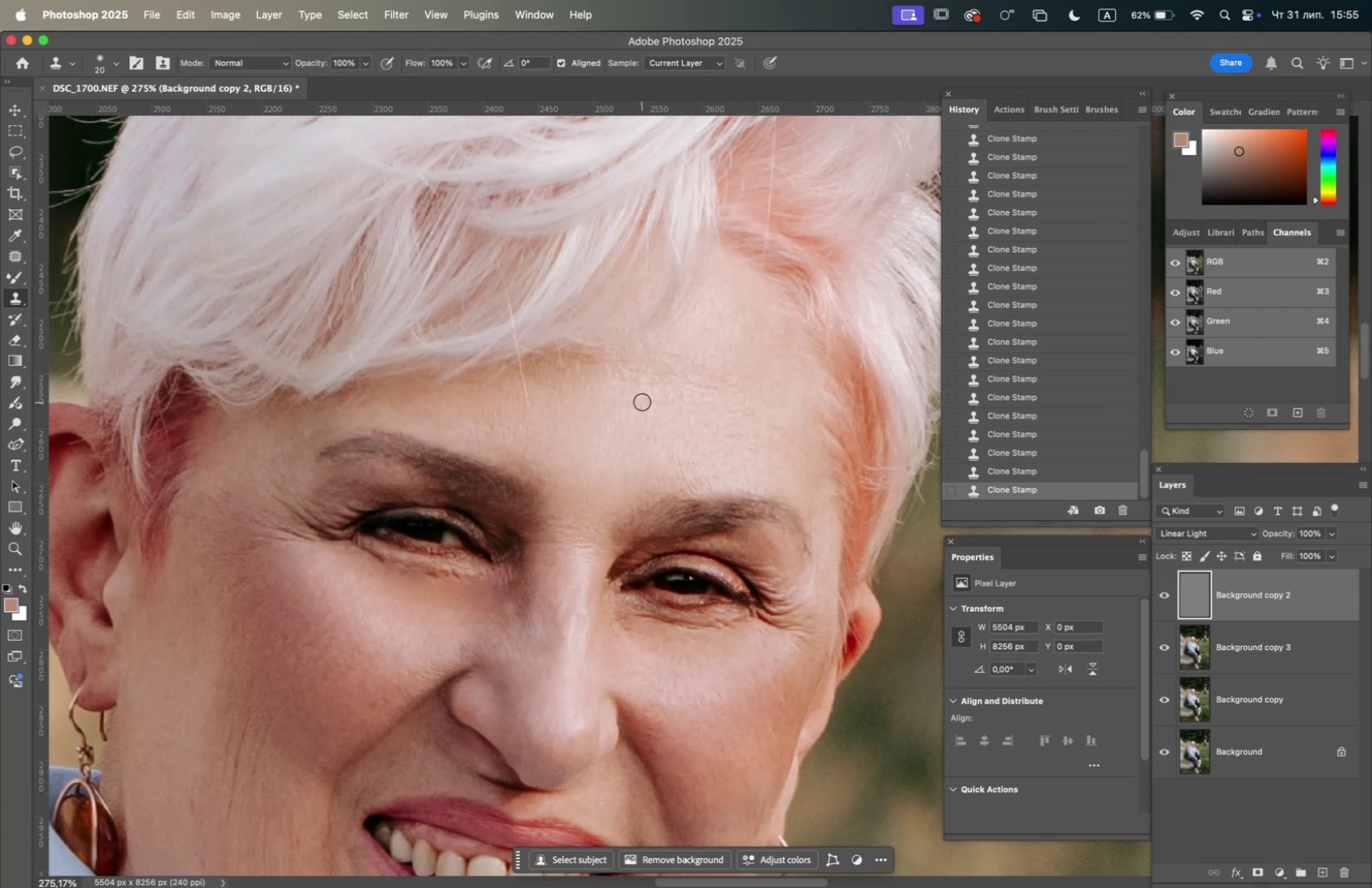 
left_click_drag(start_coordinate=[642, 401], to_coordinate=[658, 402])
 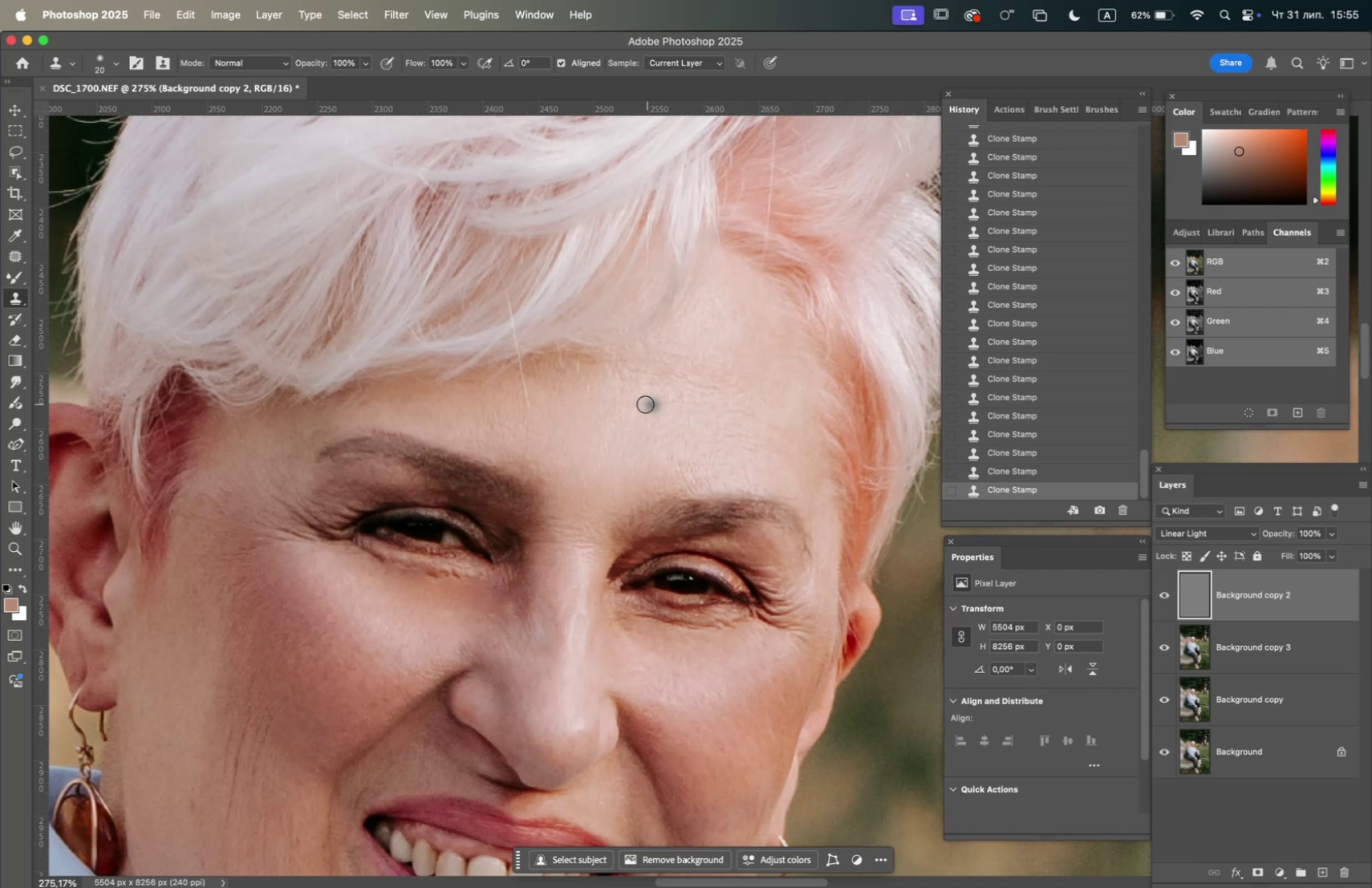 
left_click_drag(start_coordinate=[636, 401], to_coordinate=[620, 400])
 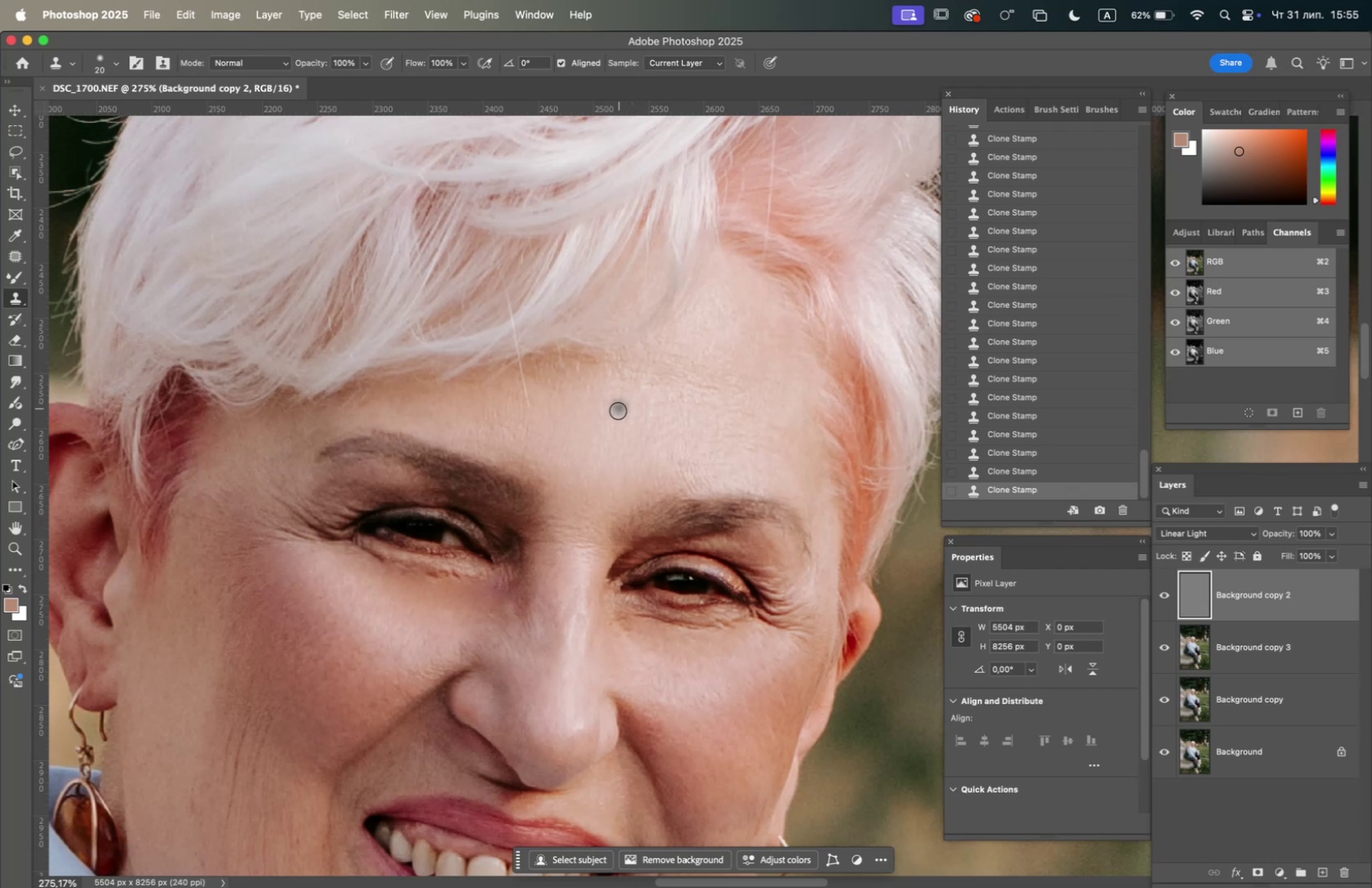 
hold_key(key=OptionLeft, duration=0.71)
 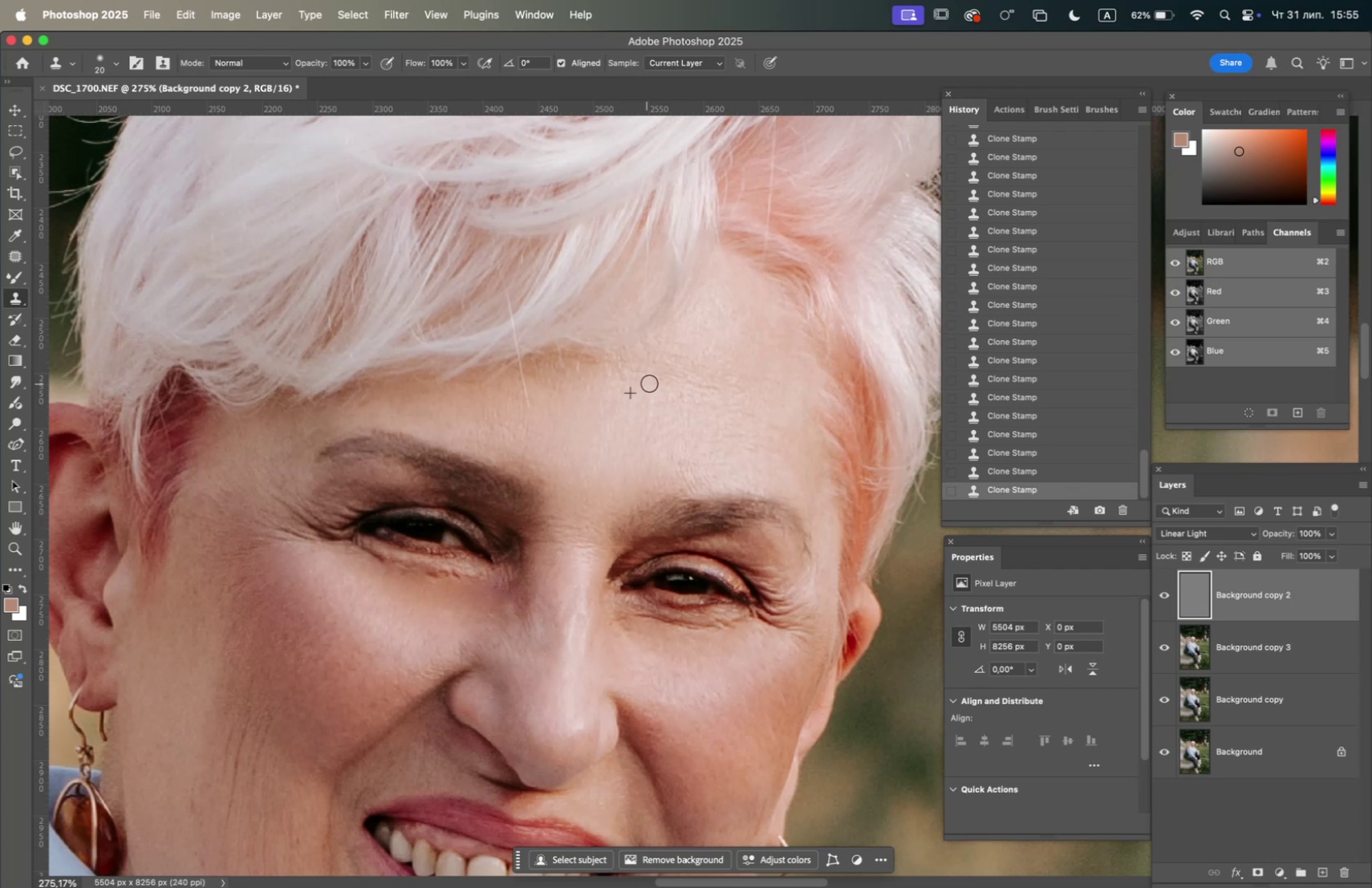 
triple_click([651, 382])
 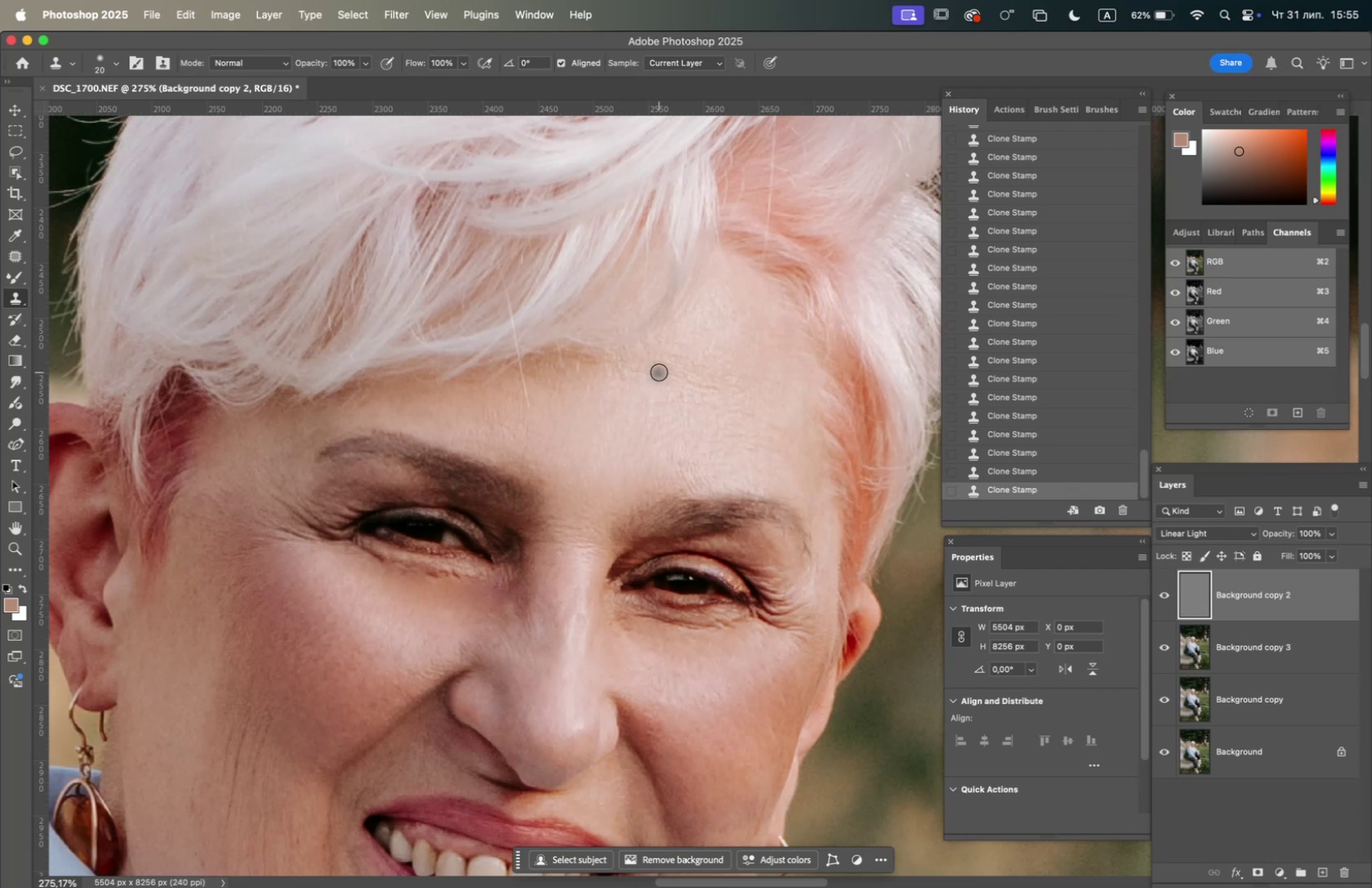 
triple_click([659, 371])
 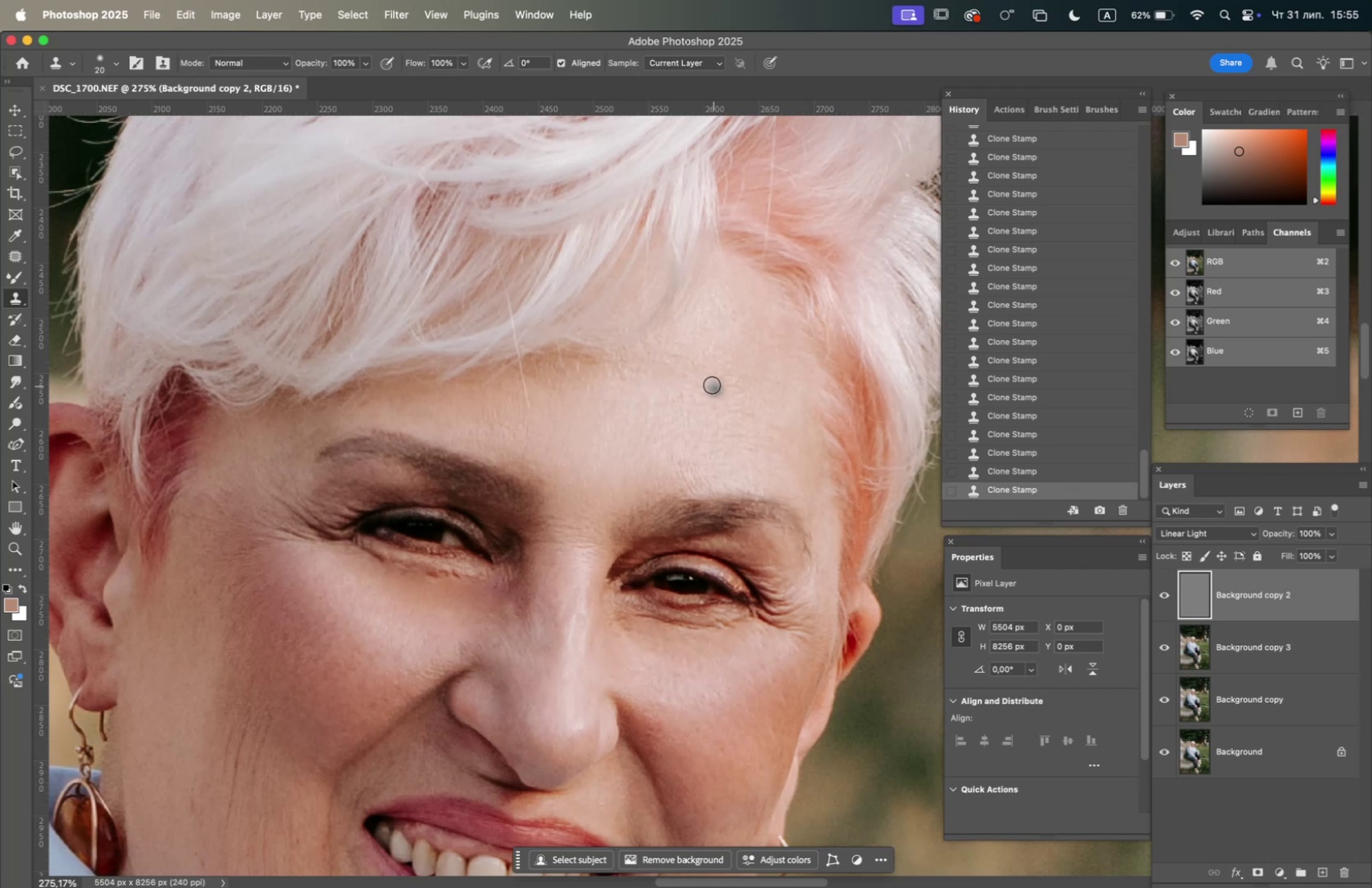 
left_click_drag(start_coordinate=[672, 363], to_coordinate=[664, 363])
 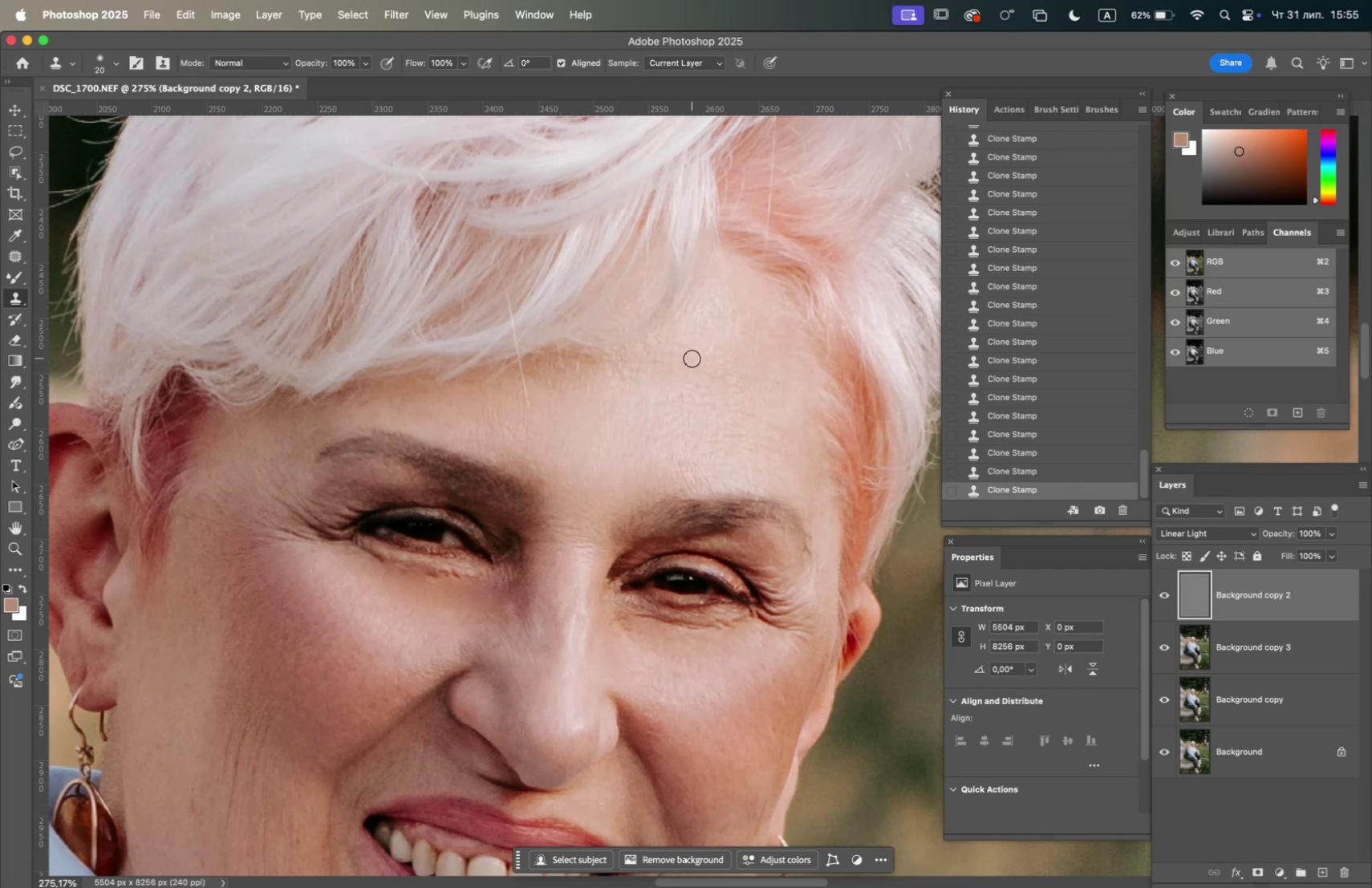 
hold_key(key=OptionLeft, duration=0.48)
 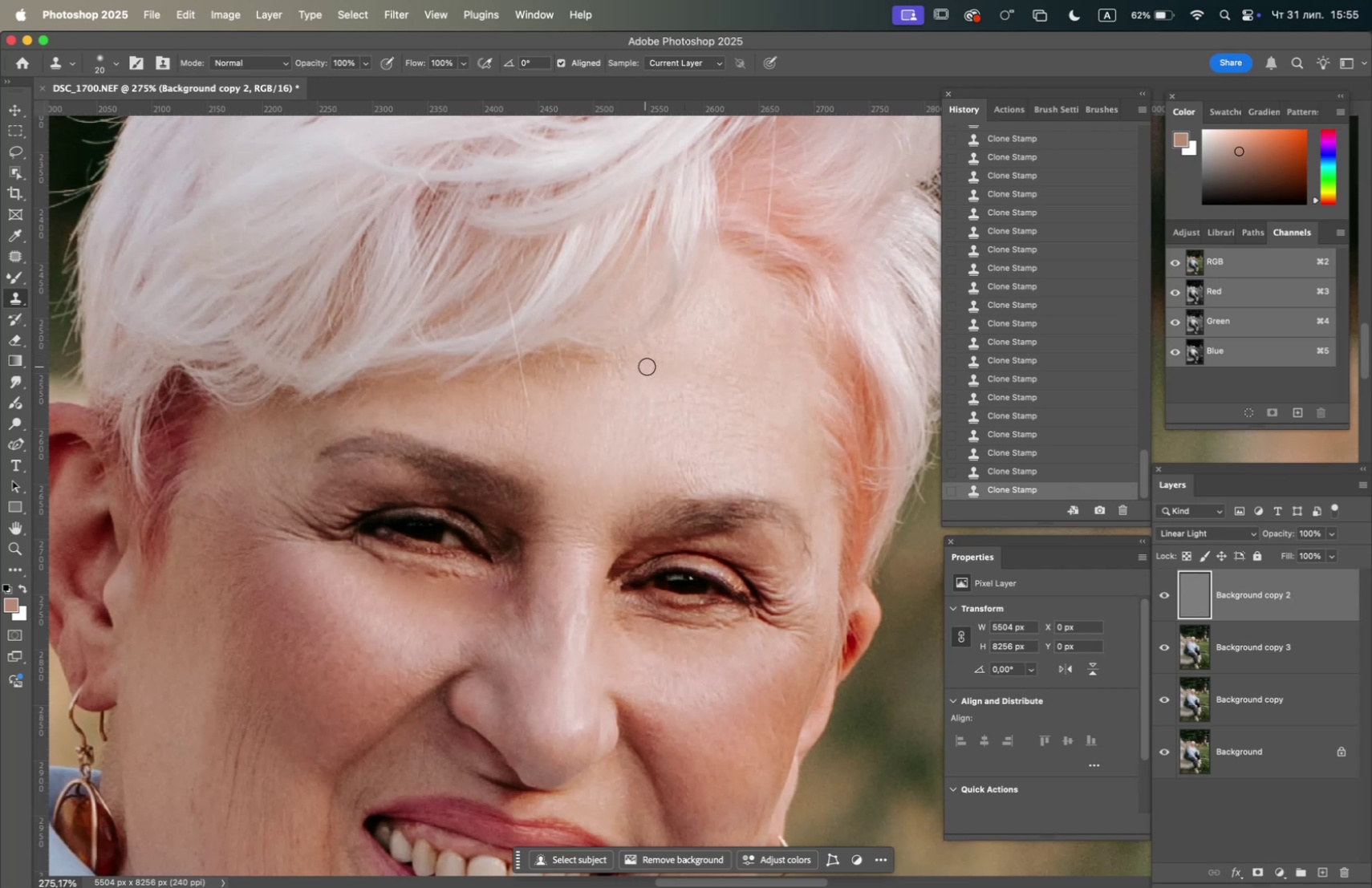 
triple_click([647, 366])
 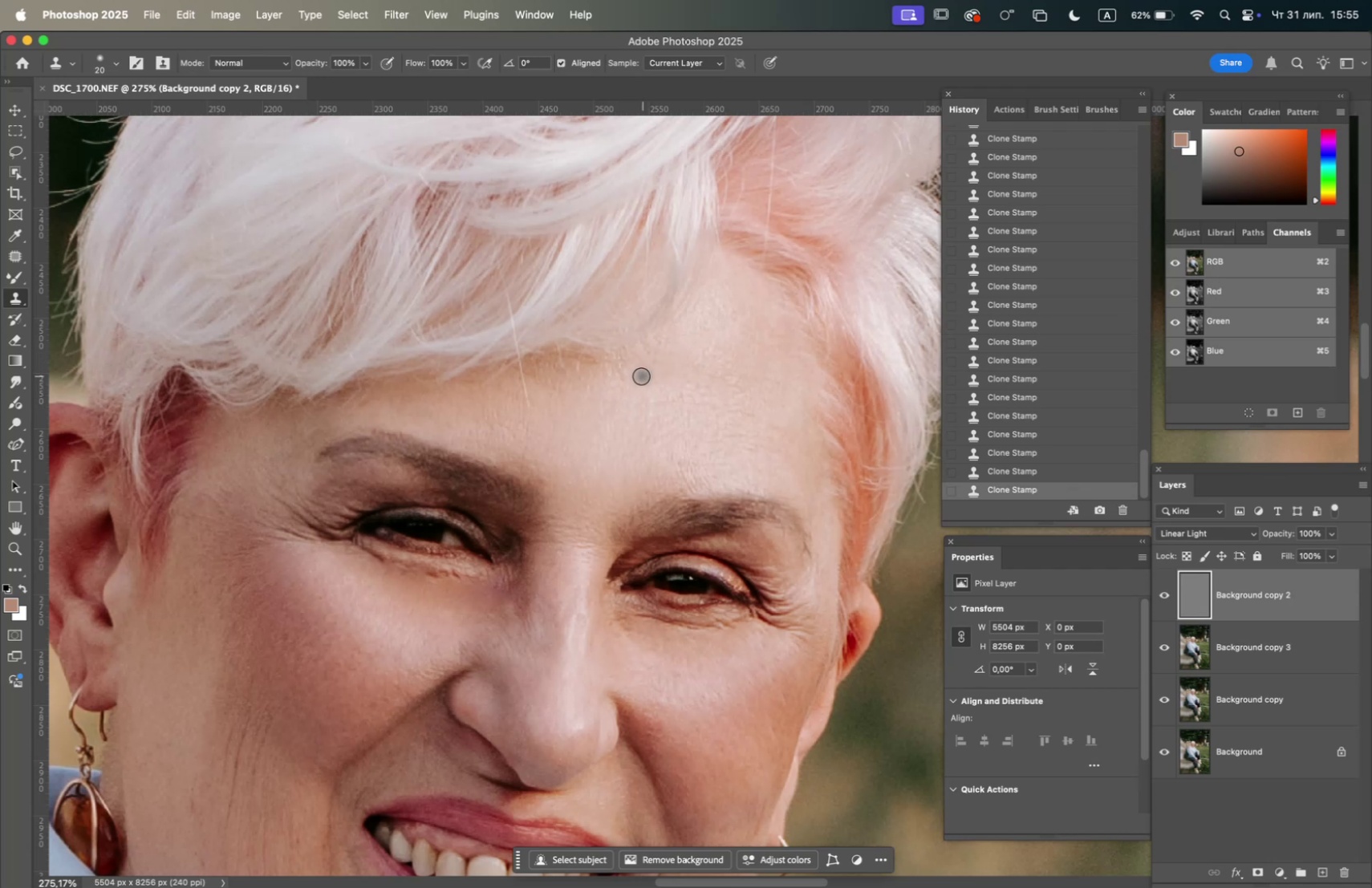 
left_click([619, 379])
 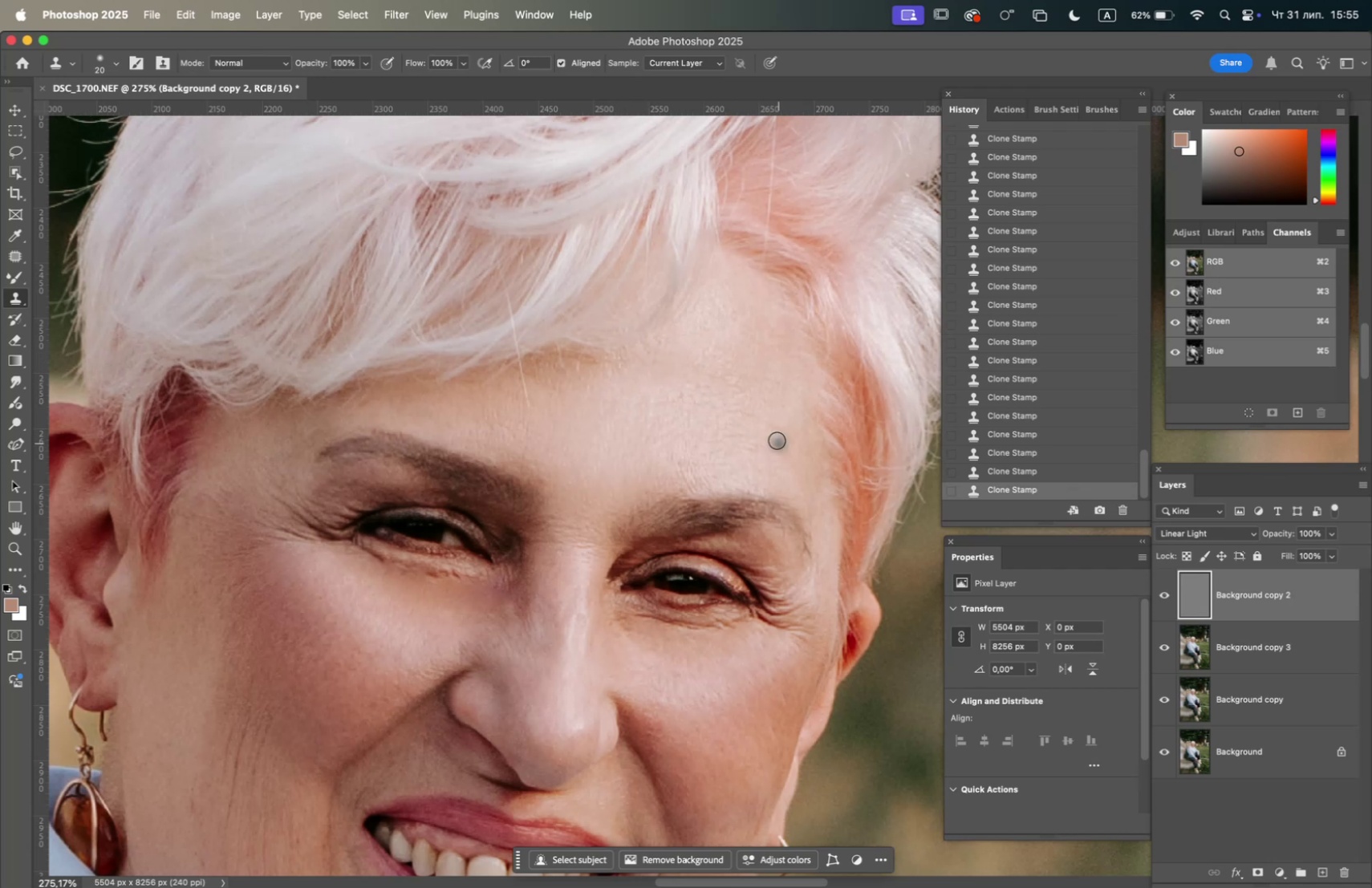 
hold_key(key=OptionLeft, duration=0.97)
 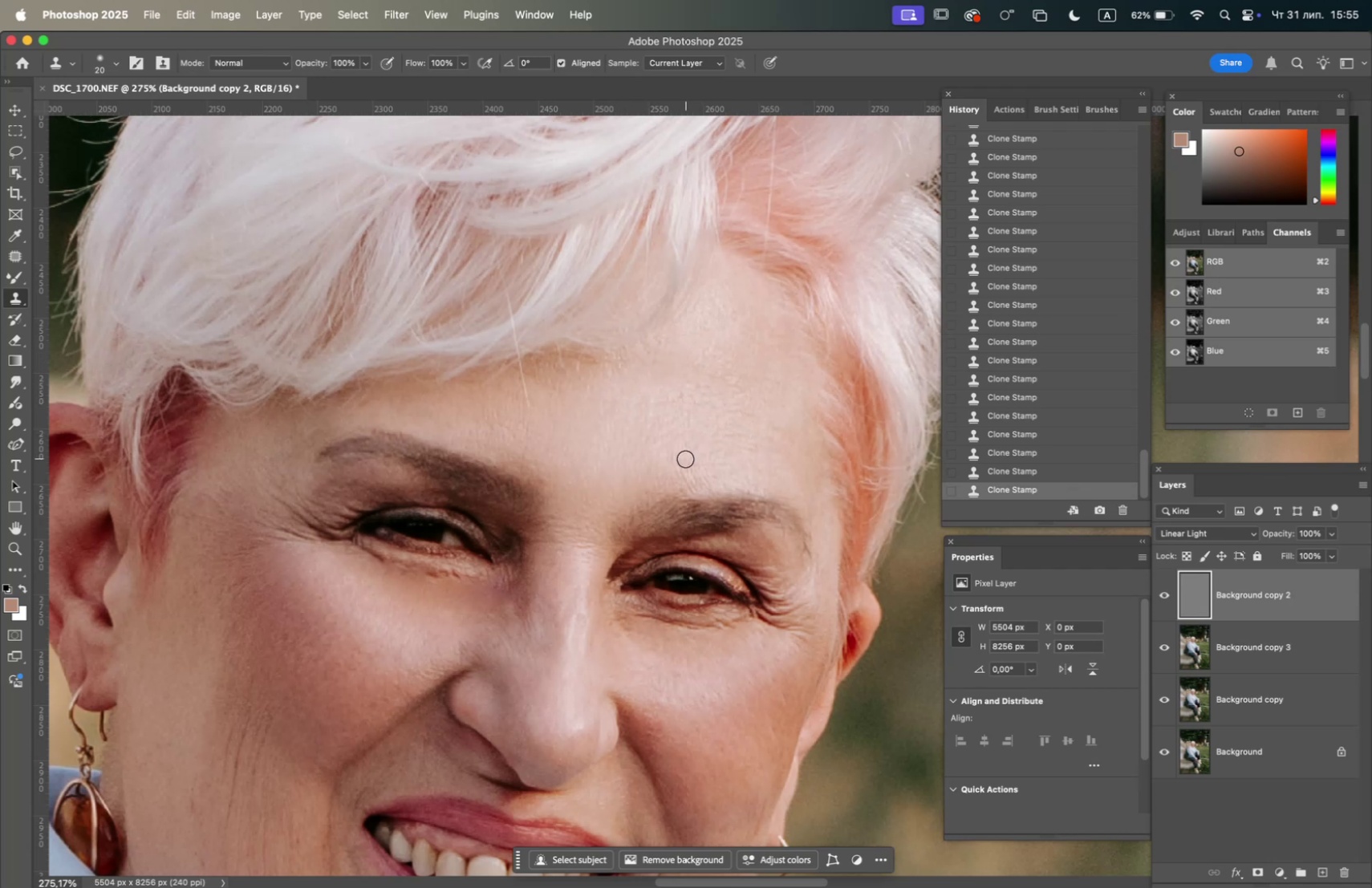 
left_click_drag(start_coordinate=[686, 460], to_coordinate=[690, 460])
 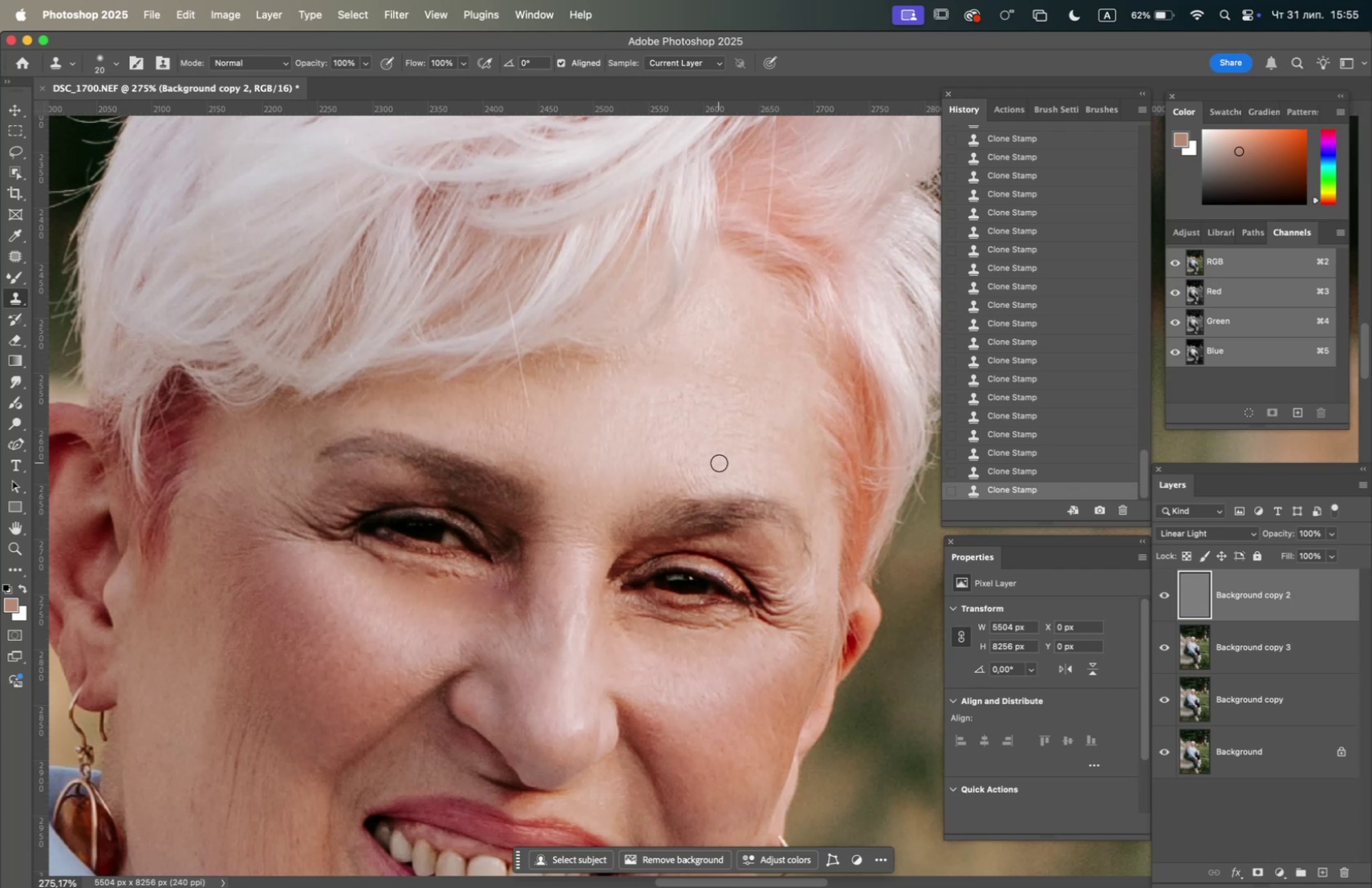 
triple_click([720, 462])
 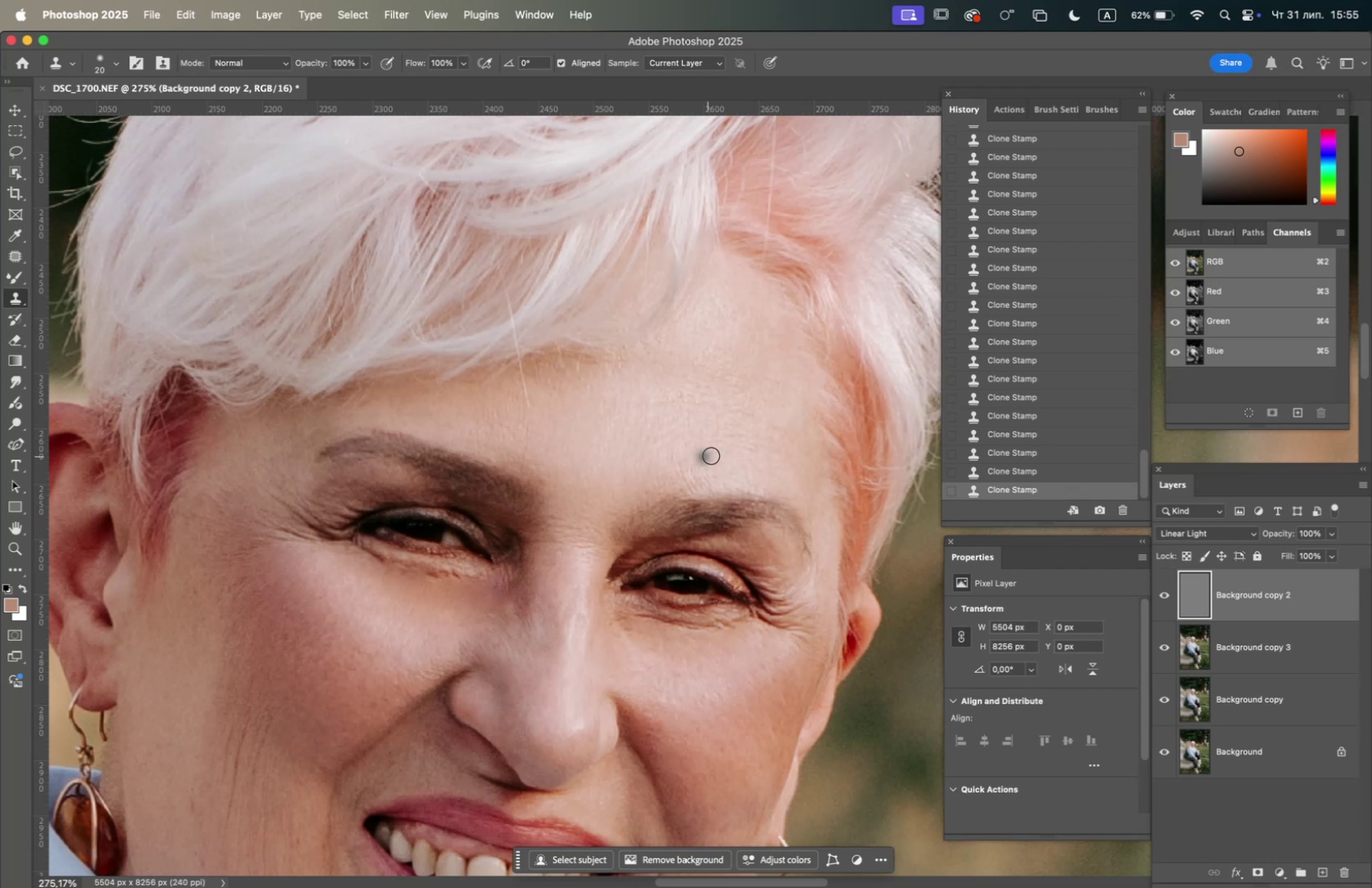 
triple_click([716, 452])
 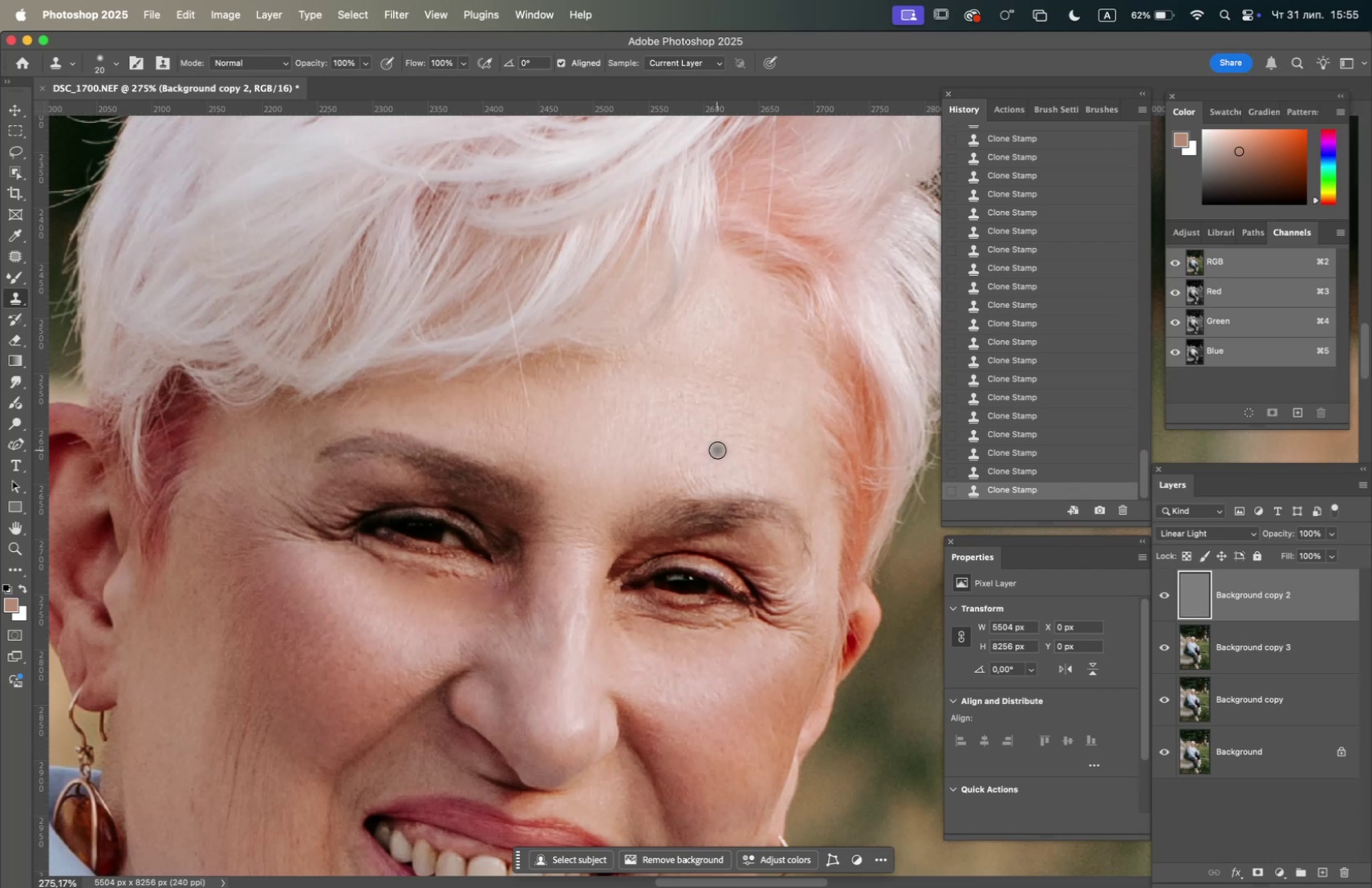 
triple_click([717, 449])
 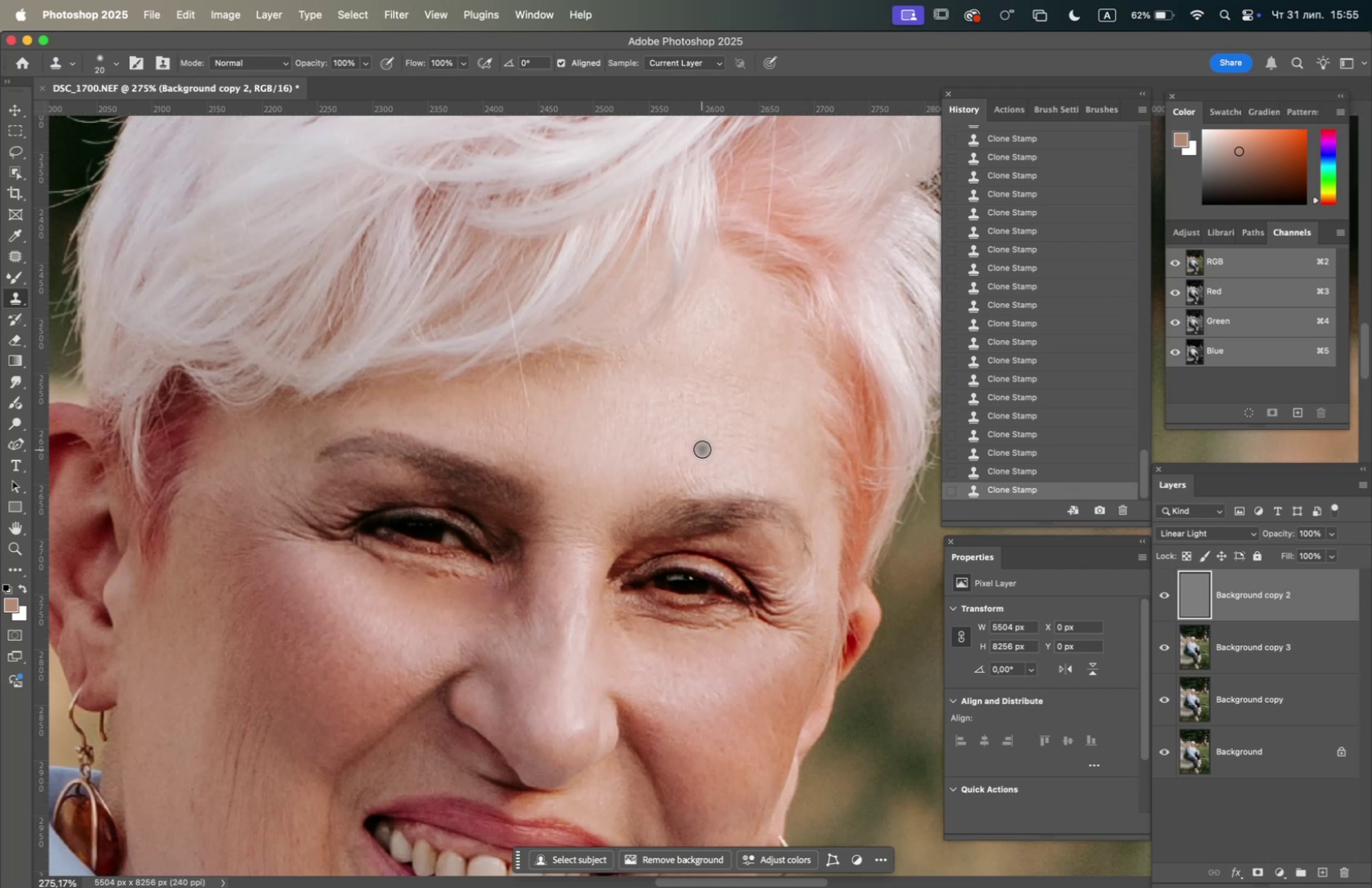 
hold_key(key=OptionLeft, duration=0.51)
 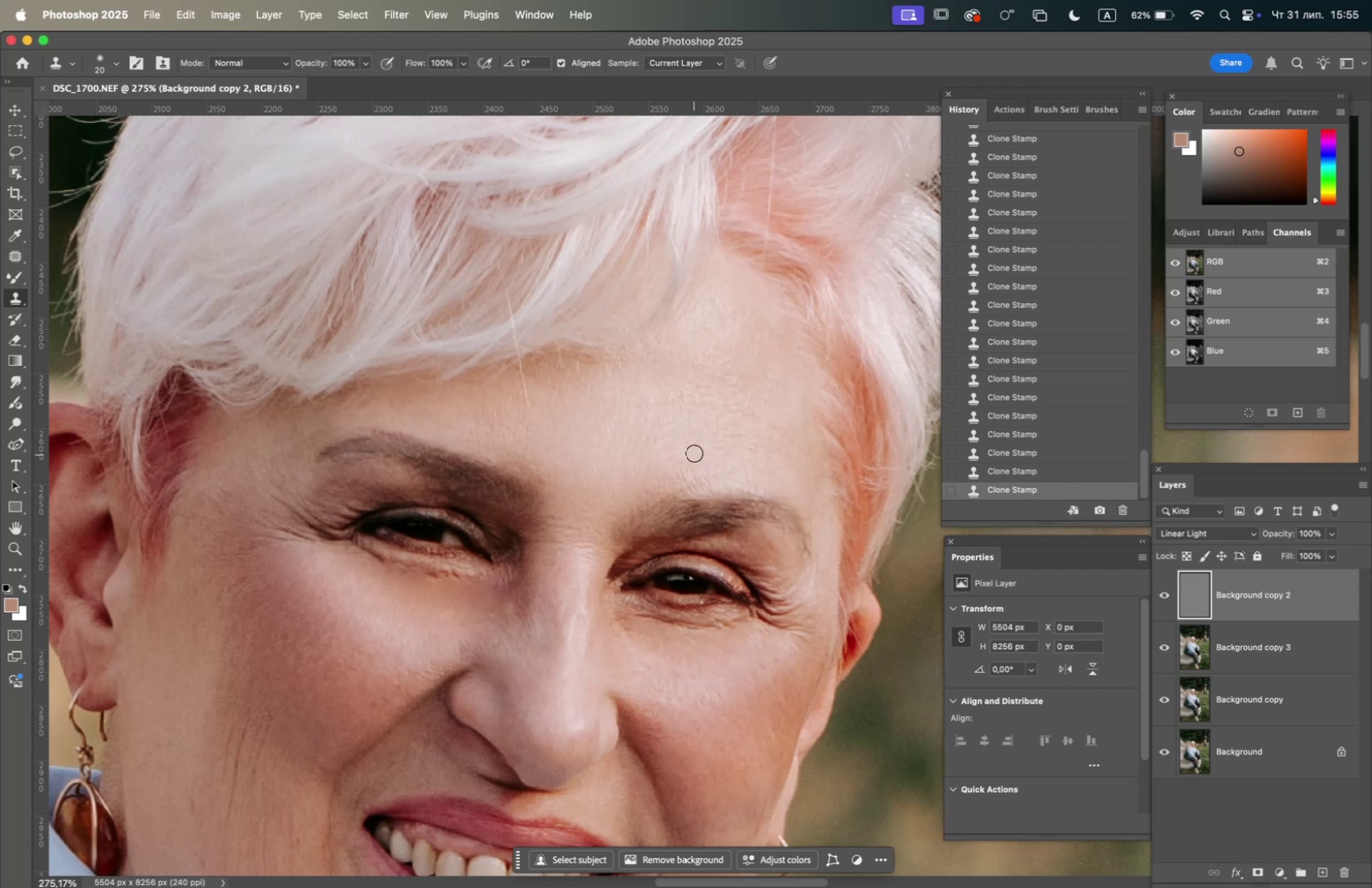 
triple_click([690, 441])
 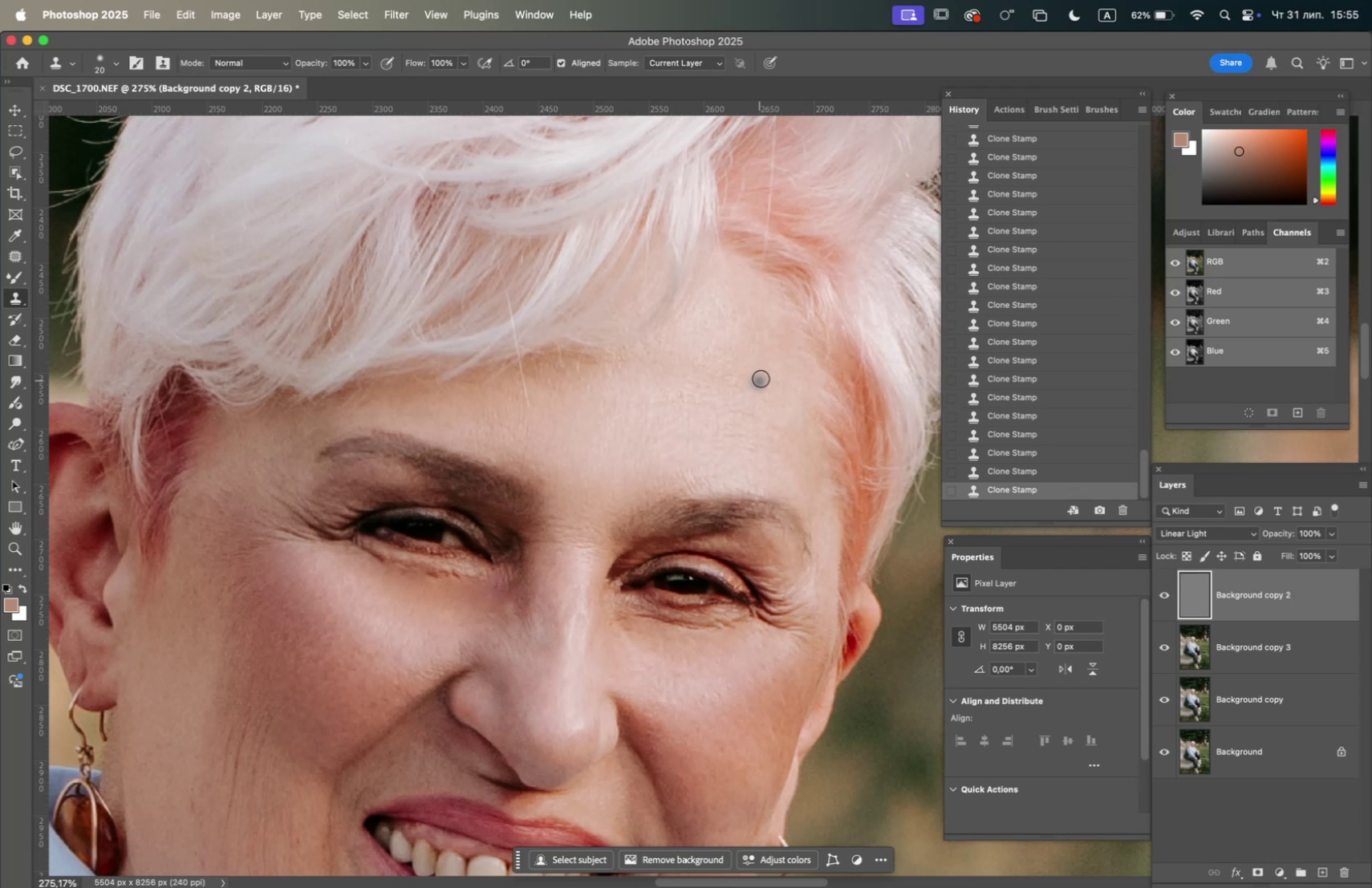 
hold_key(key=OptionLeft, duration=0.7)
 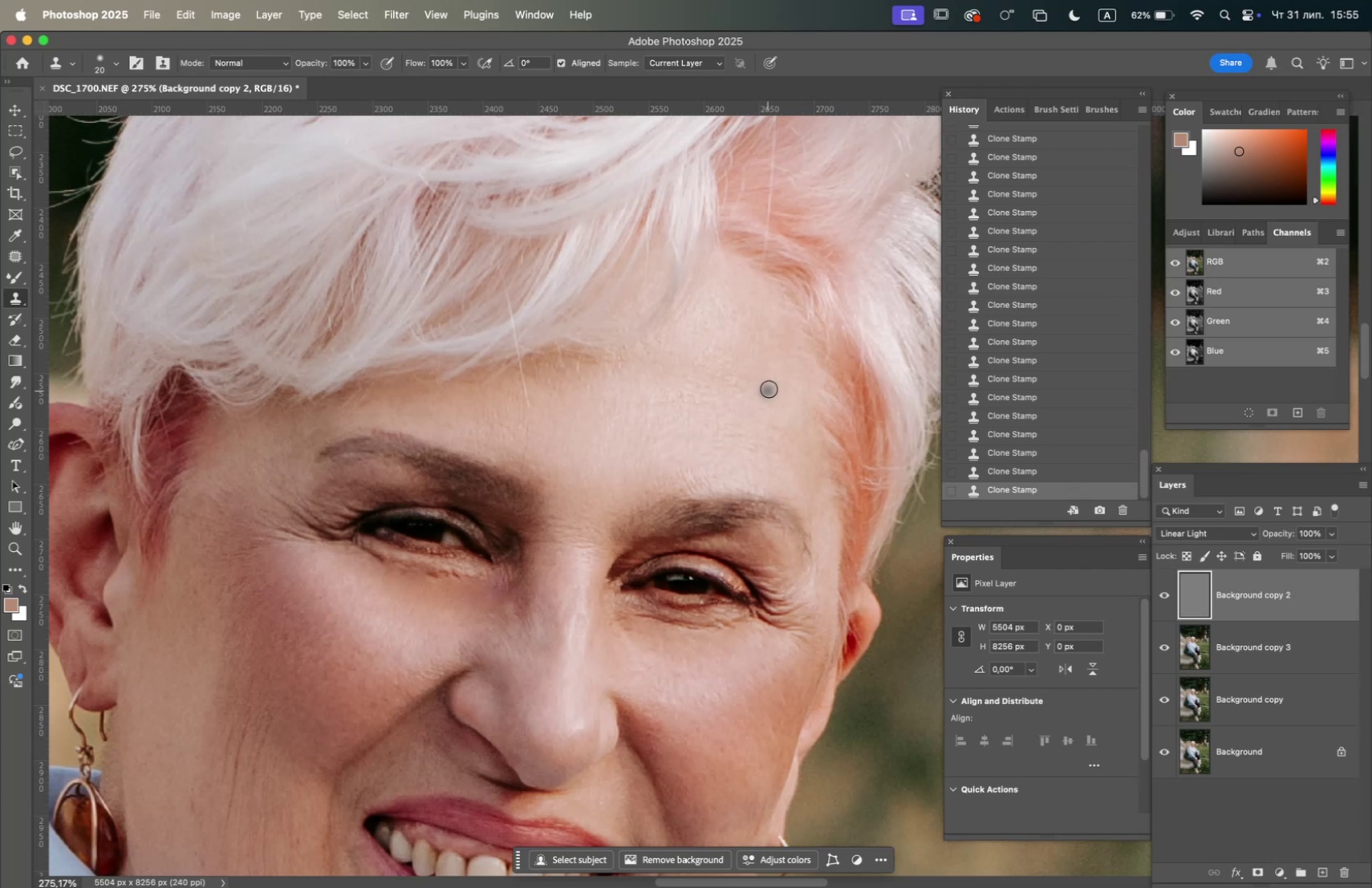 
left_click([775, 382])
 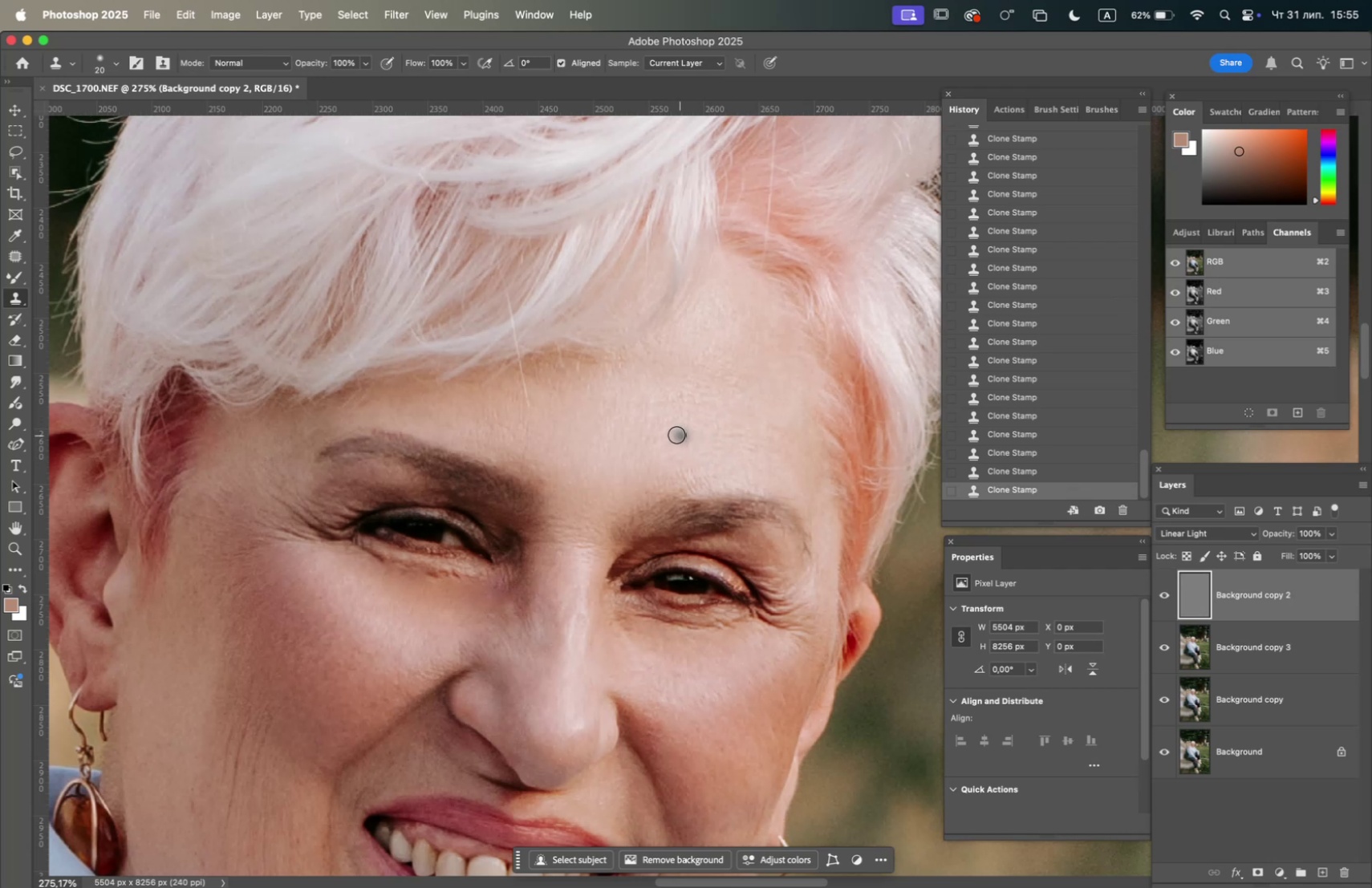 
hold_key(key=Space, duration=1.5)
 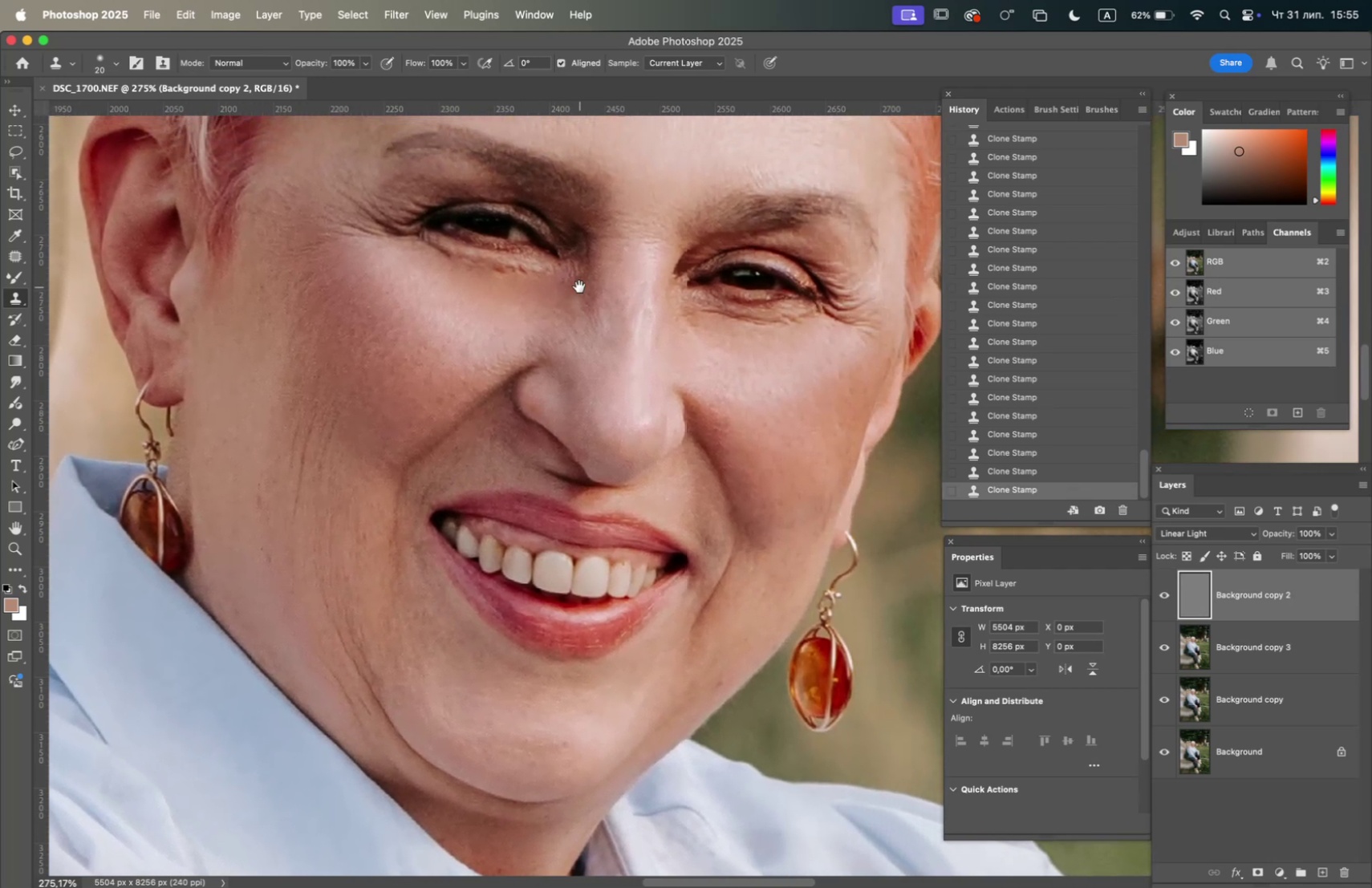 
left_click_drag(start_coordinate=[633, 436], to_coordinate=[779, 216])
 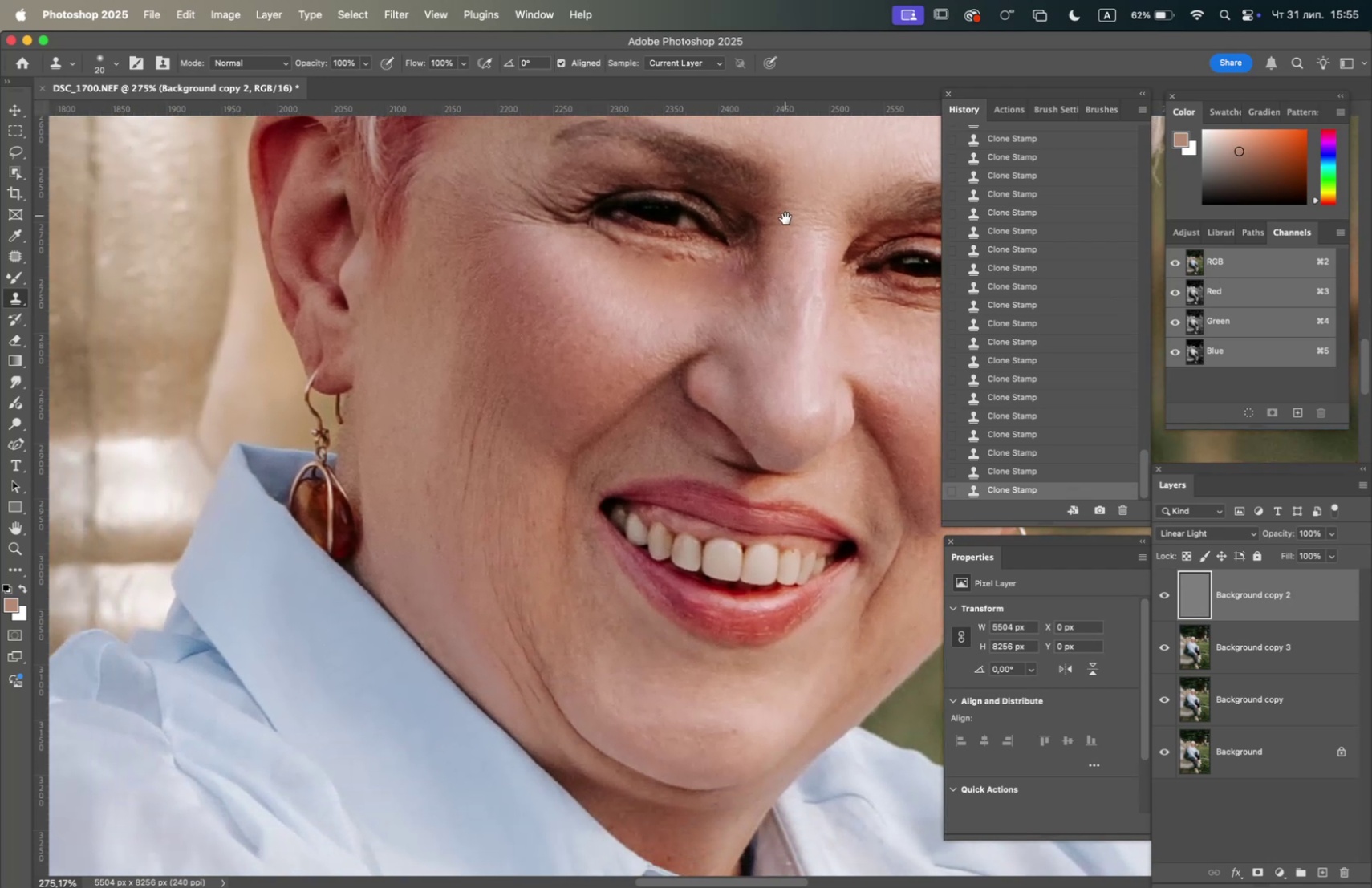 
left_click_drag(start_coordinate=[785, 230], to_coordinate=[579, 286])
 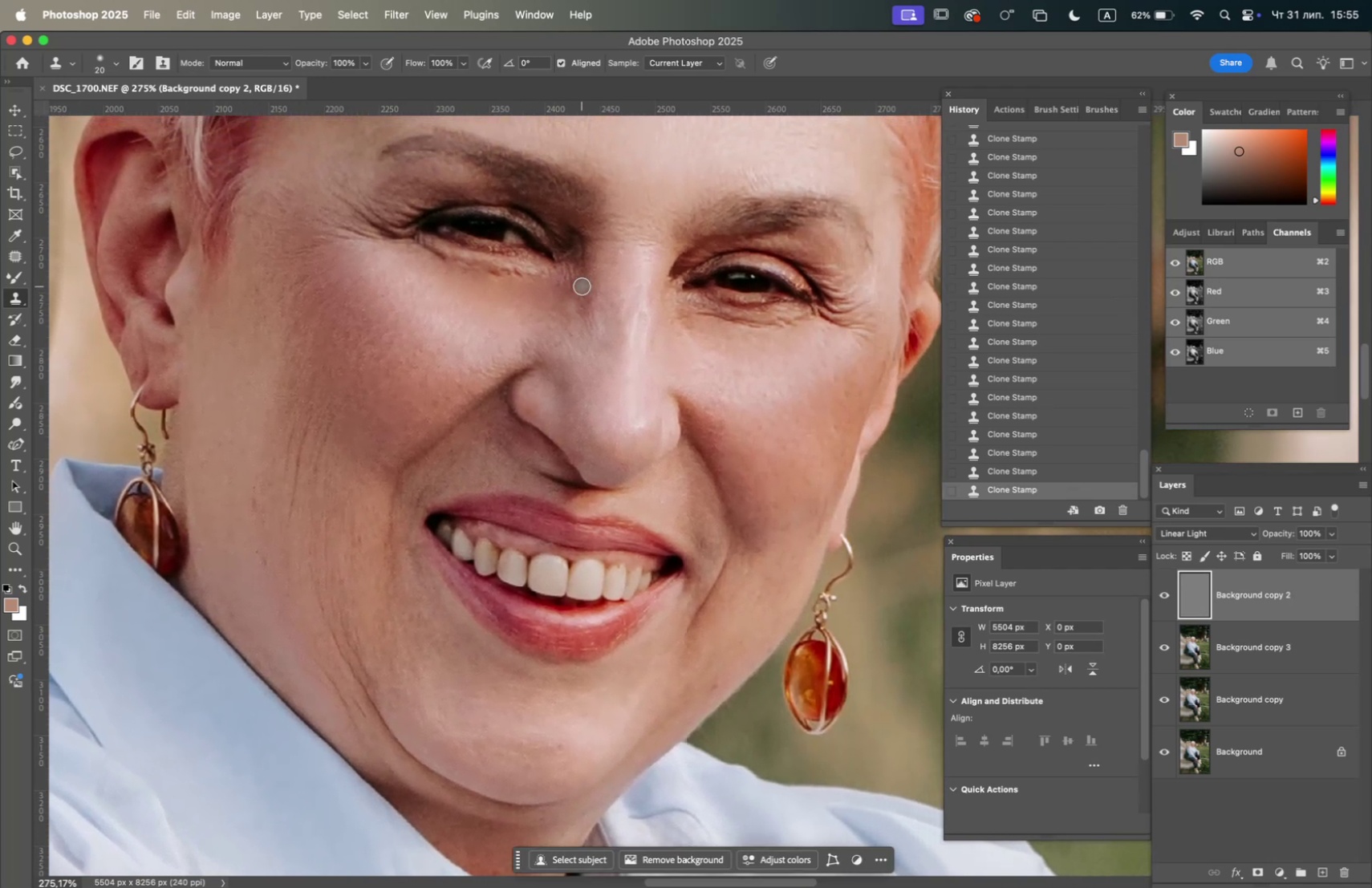 
hold_key(key=Space, duration=0.48)
 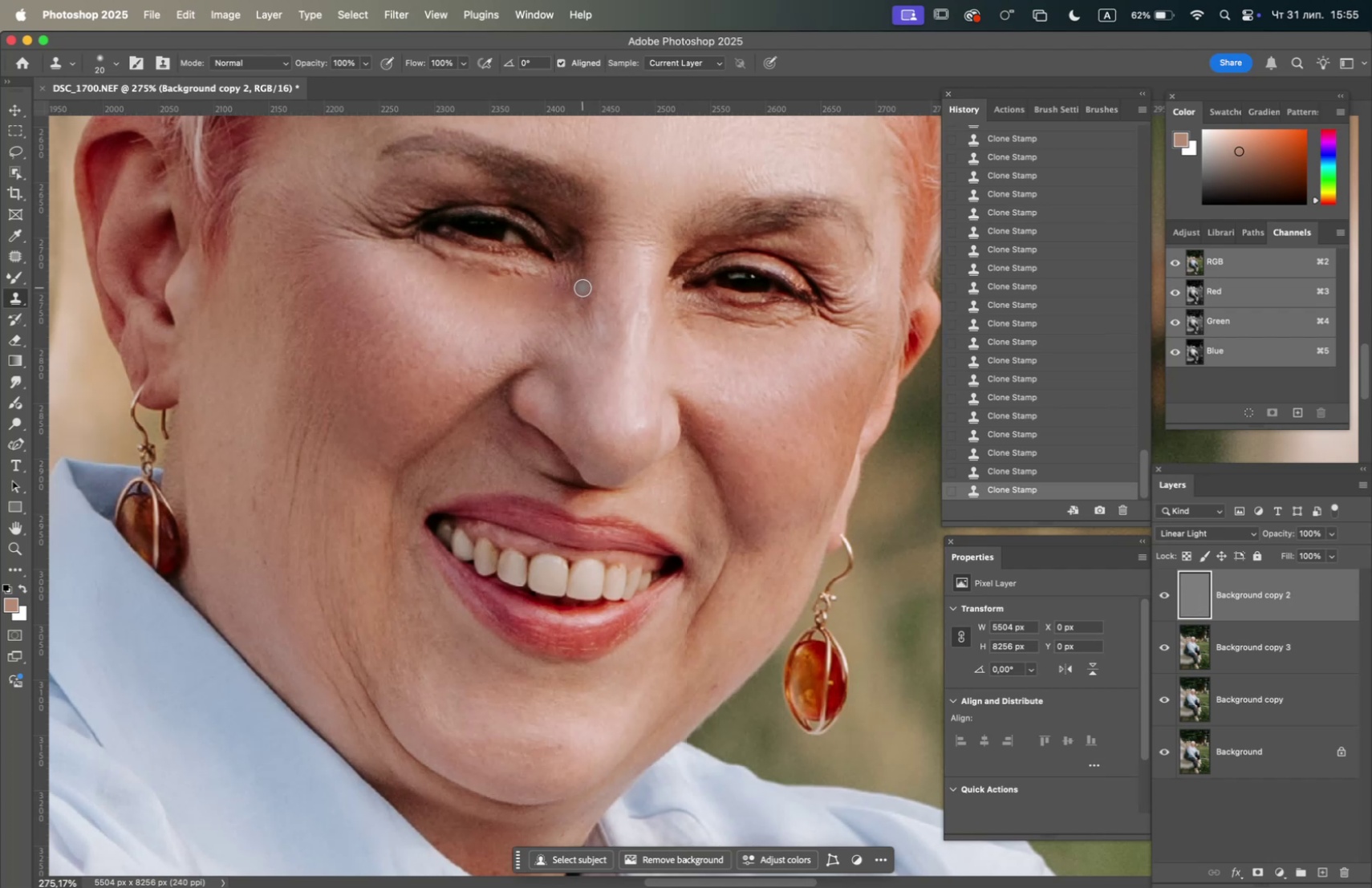 
hold_key(key=OptionLeft, duration=1.82)
 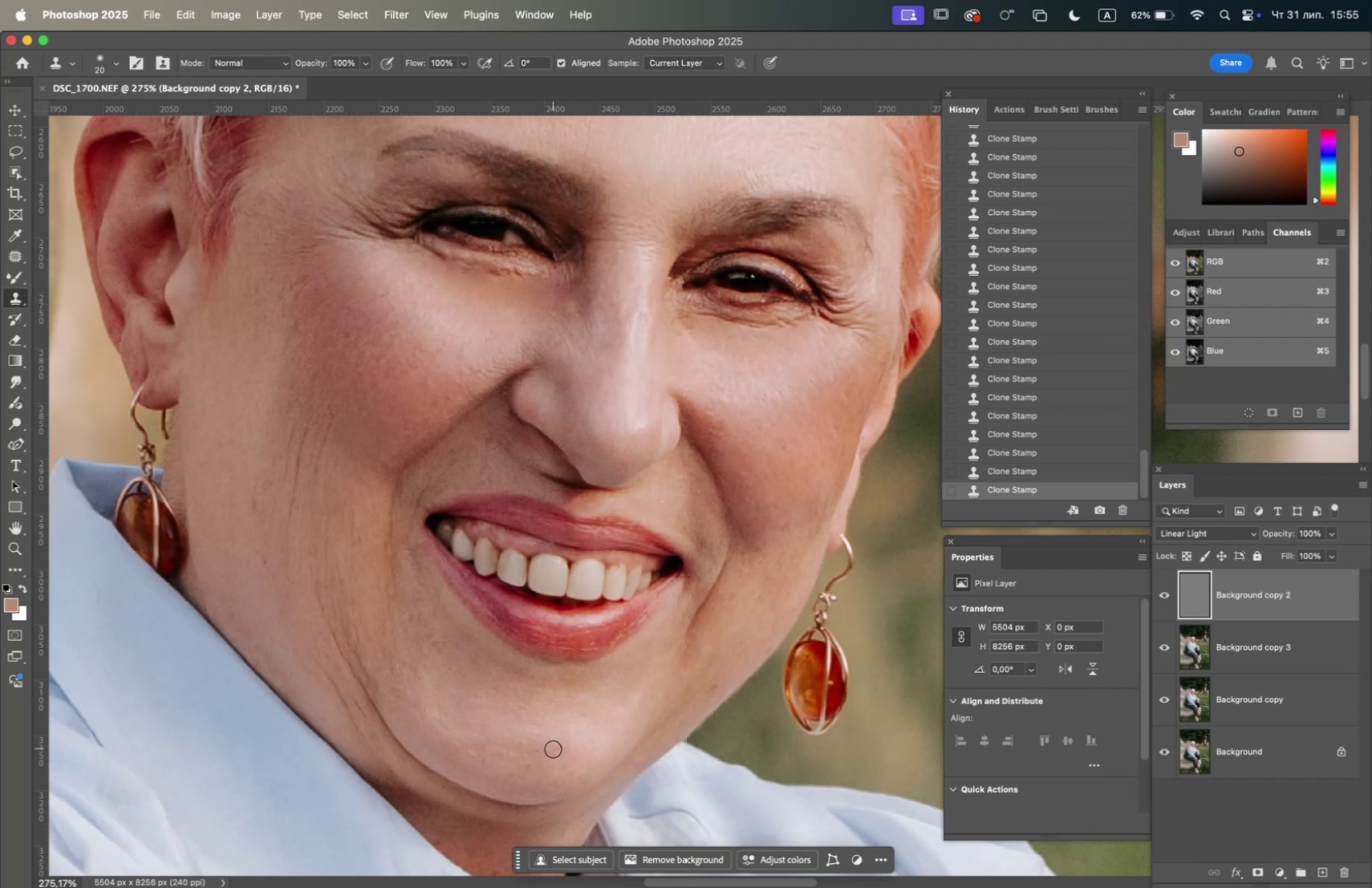 
triple_click([554, 746])
 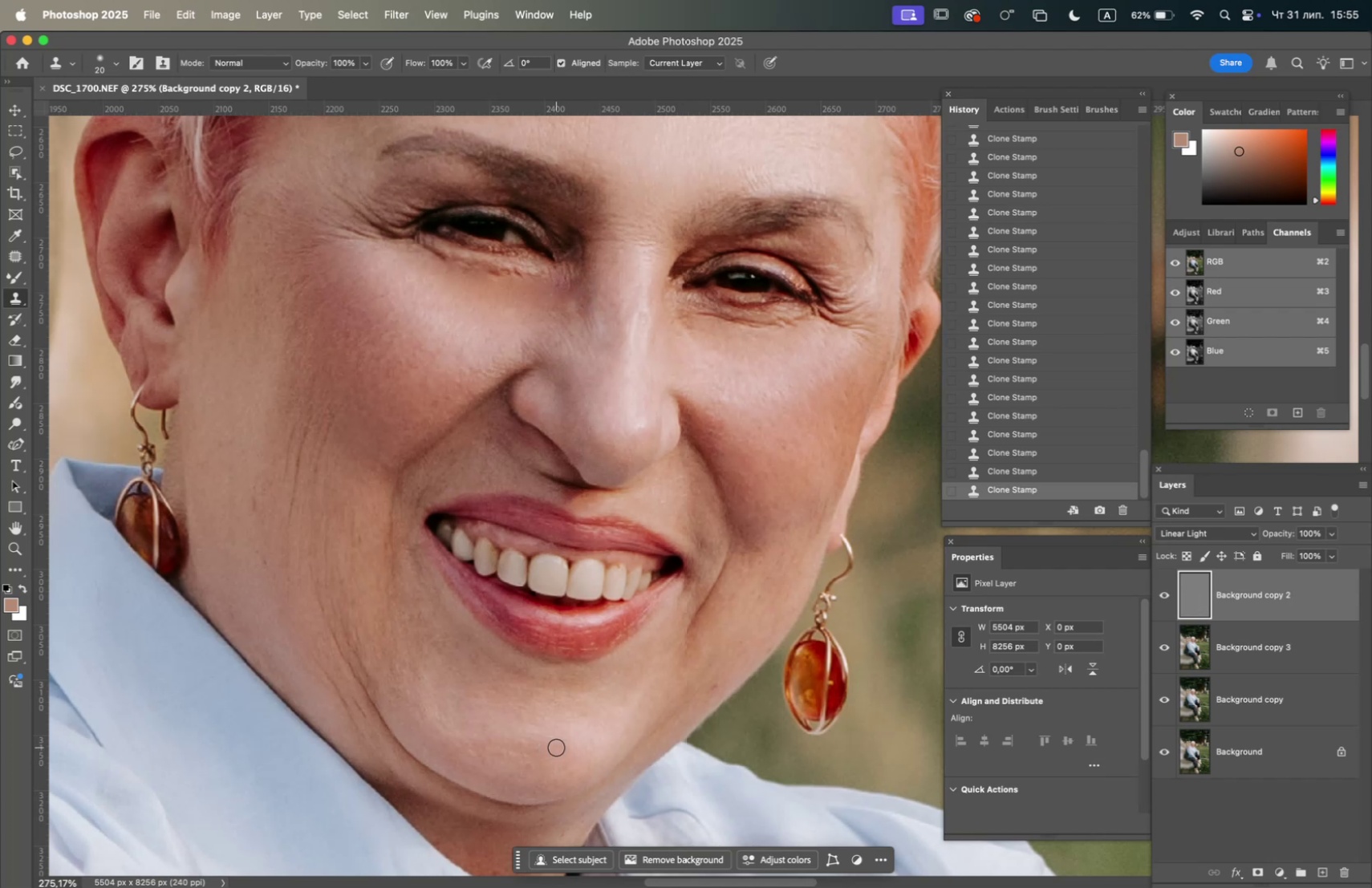 
triple_click([556, 746])
 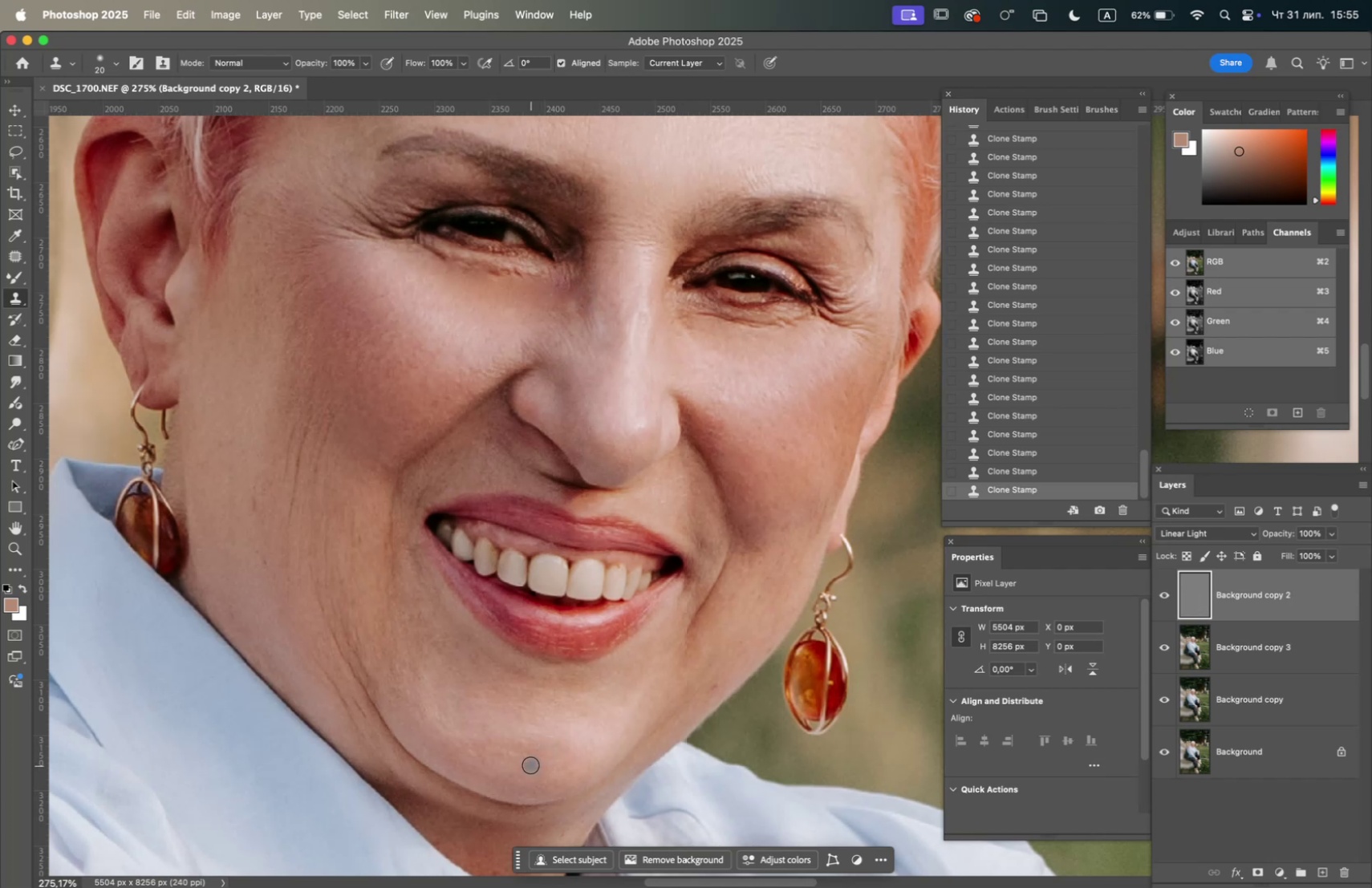 
double_click([530, 764])
 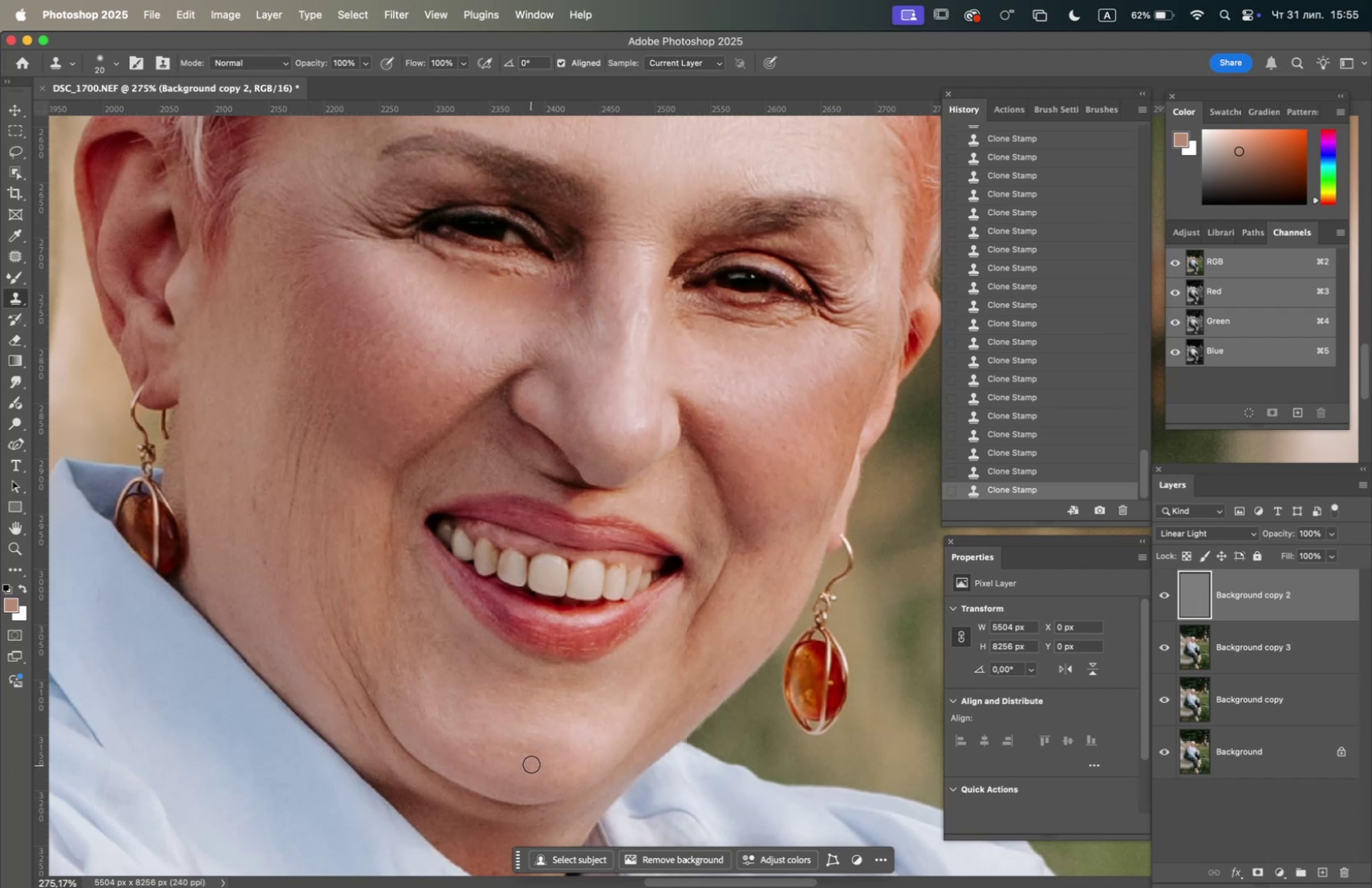 
hold_key(key=OptionLeft, duration=0.5)
 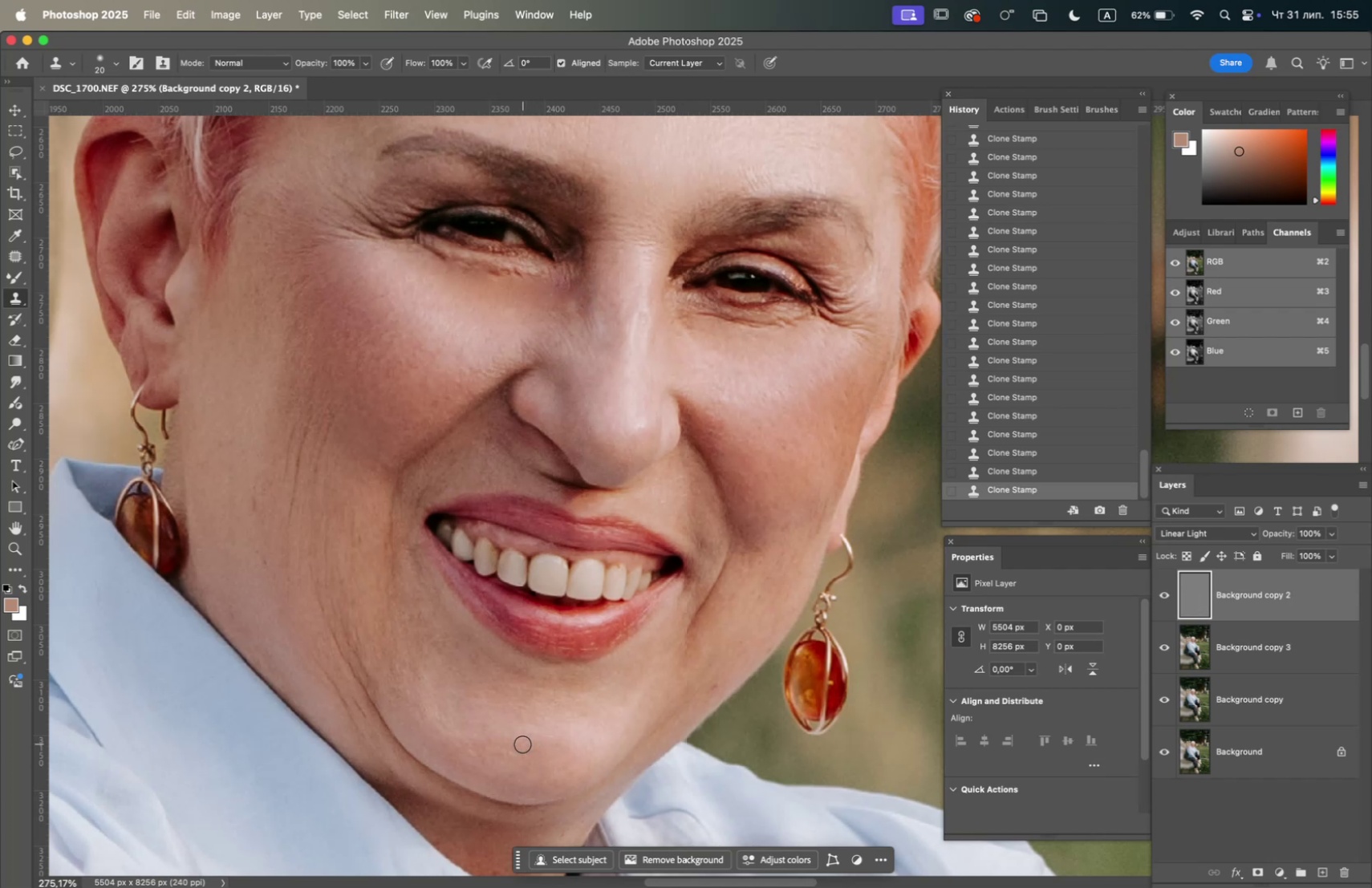 
hold_key(key=OptionLeft, duration=0.79)
 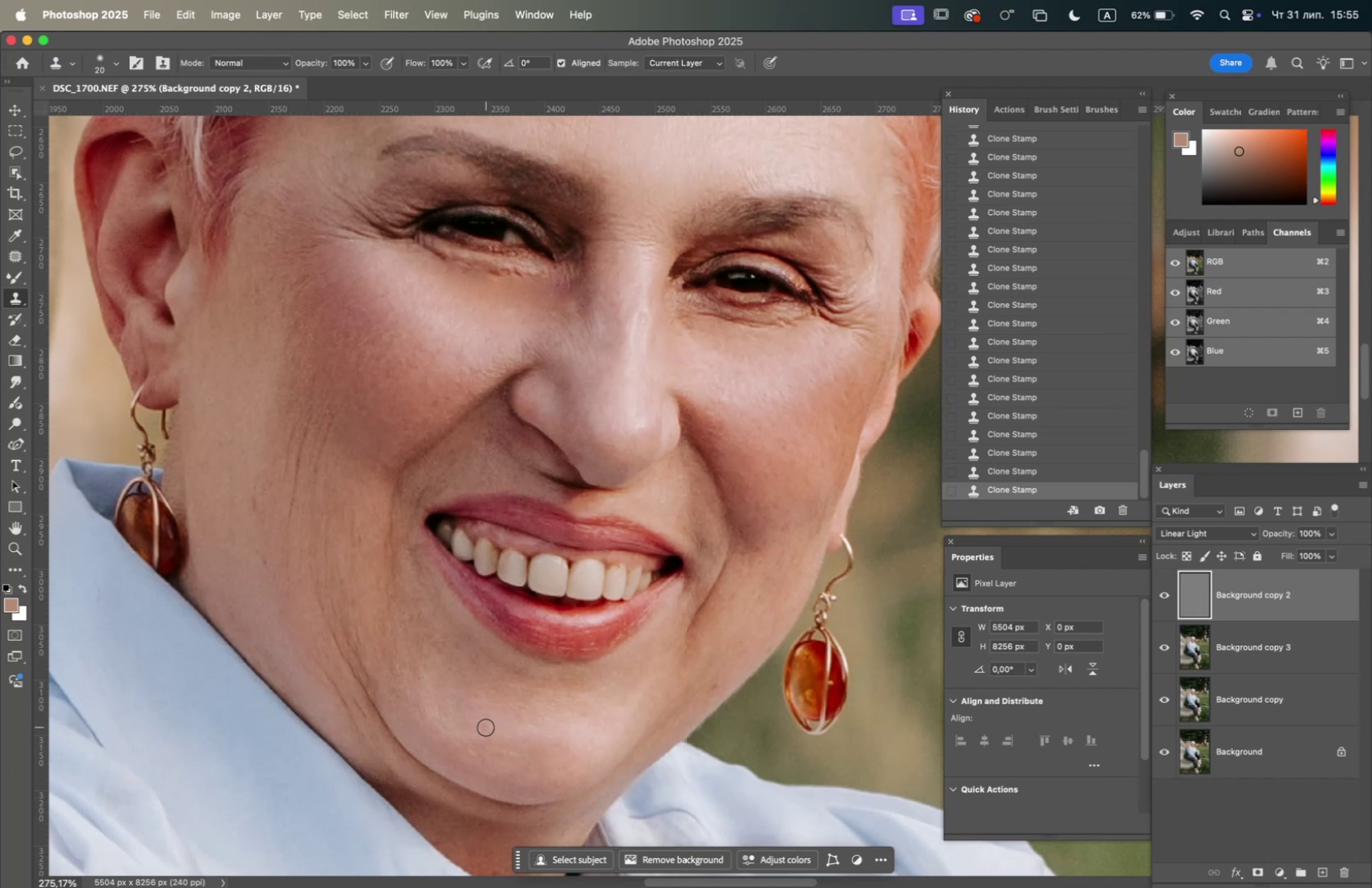 
double_click([485, 726])
 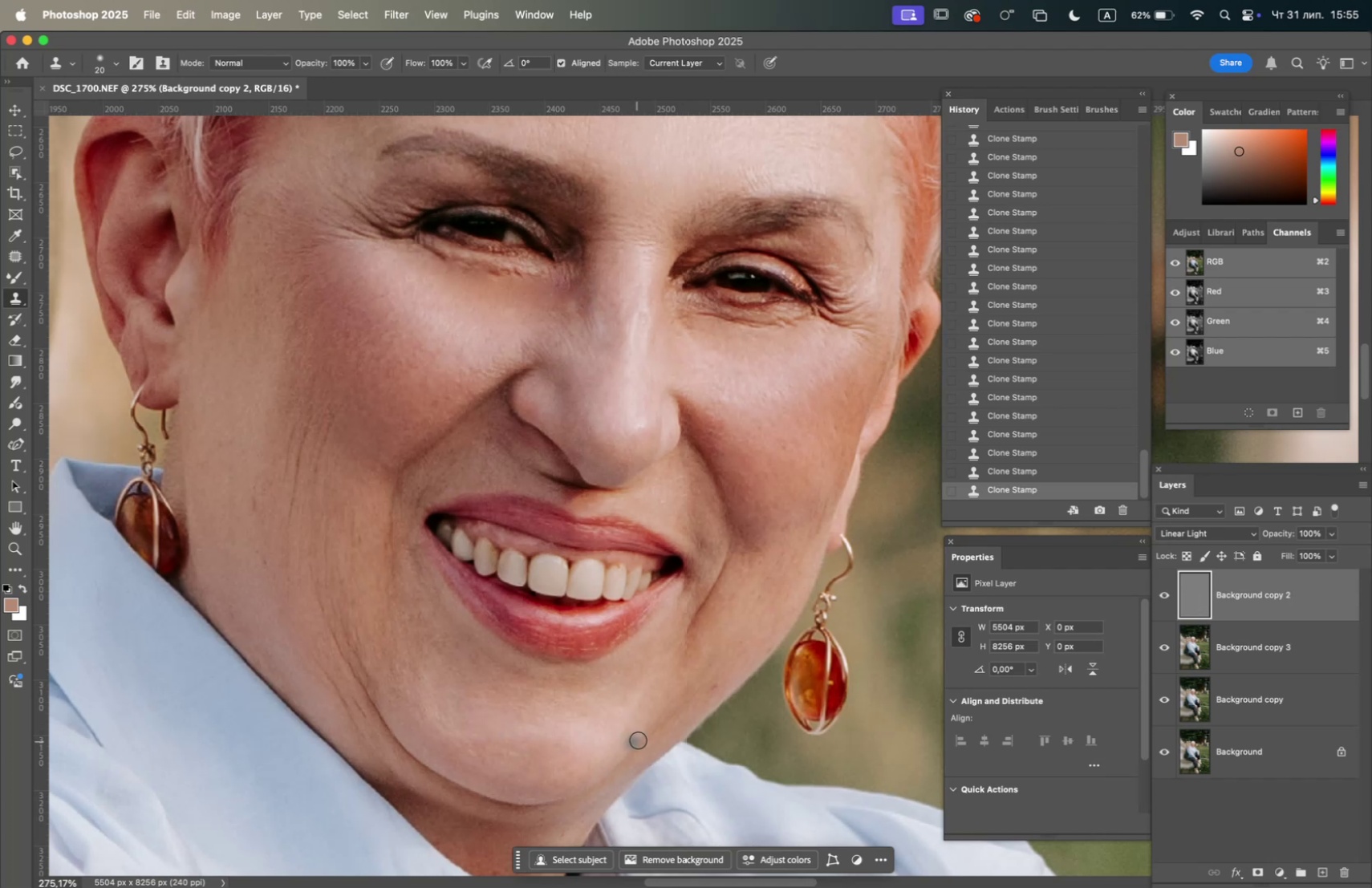 
hold_key(key=OptionLeft, duration=1.07)
left_click([735, 663])
 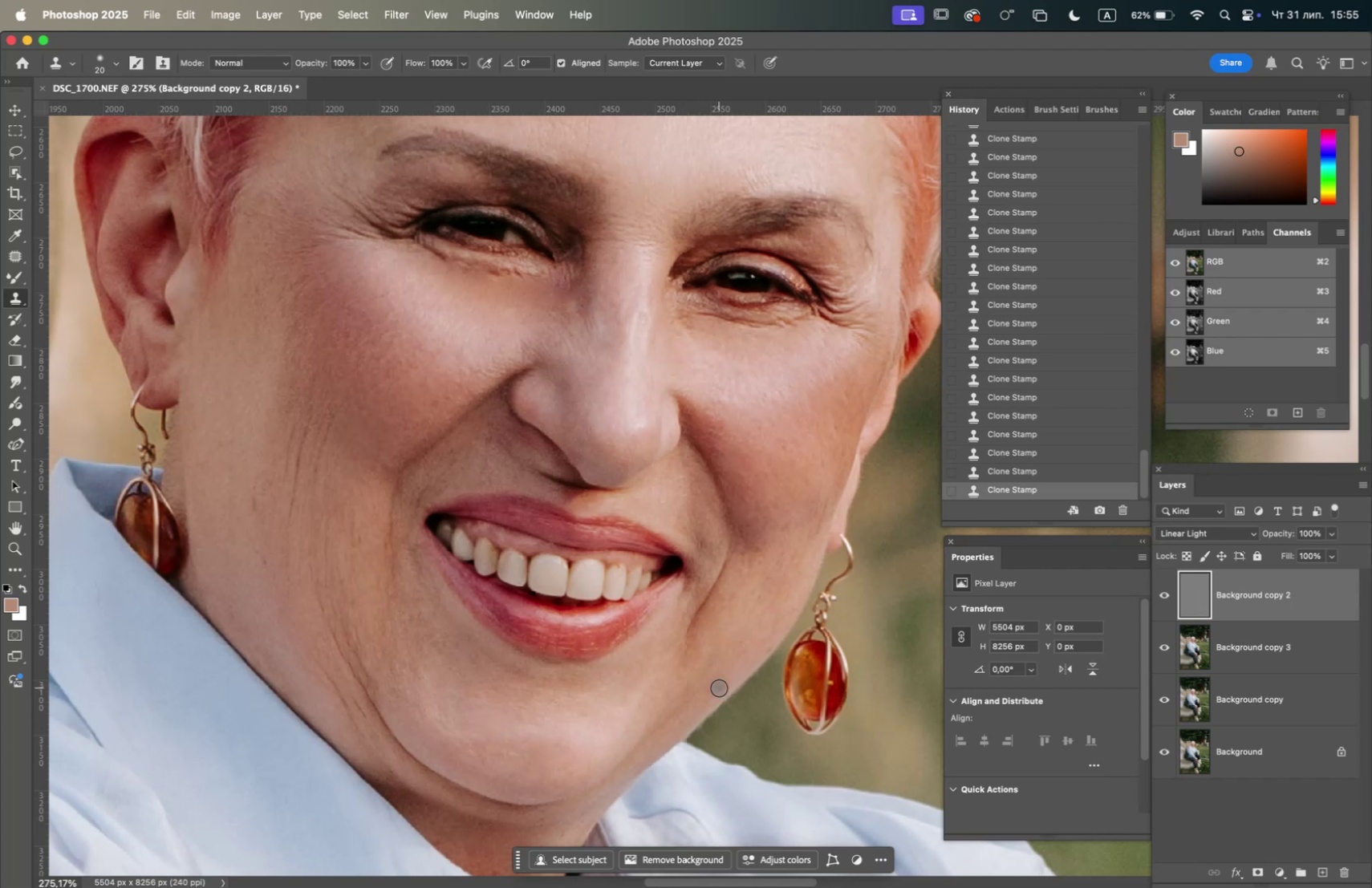 
hold_key(key=OptionLeft, duration=1.86)
left_click([466, 730])
 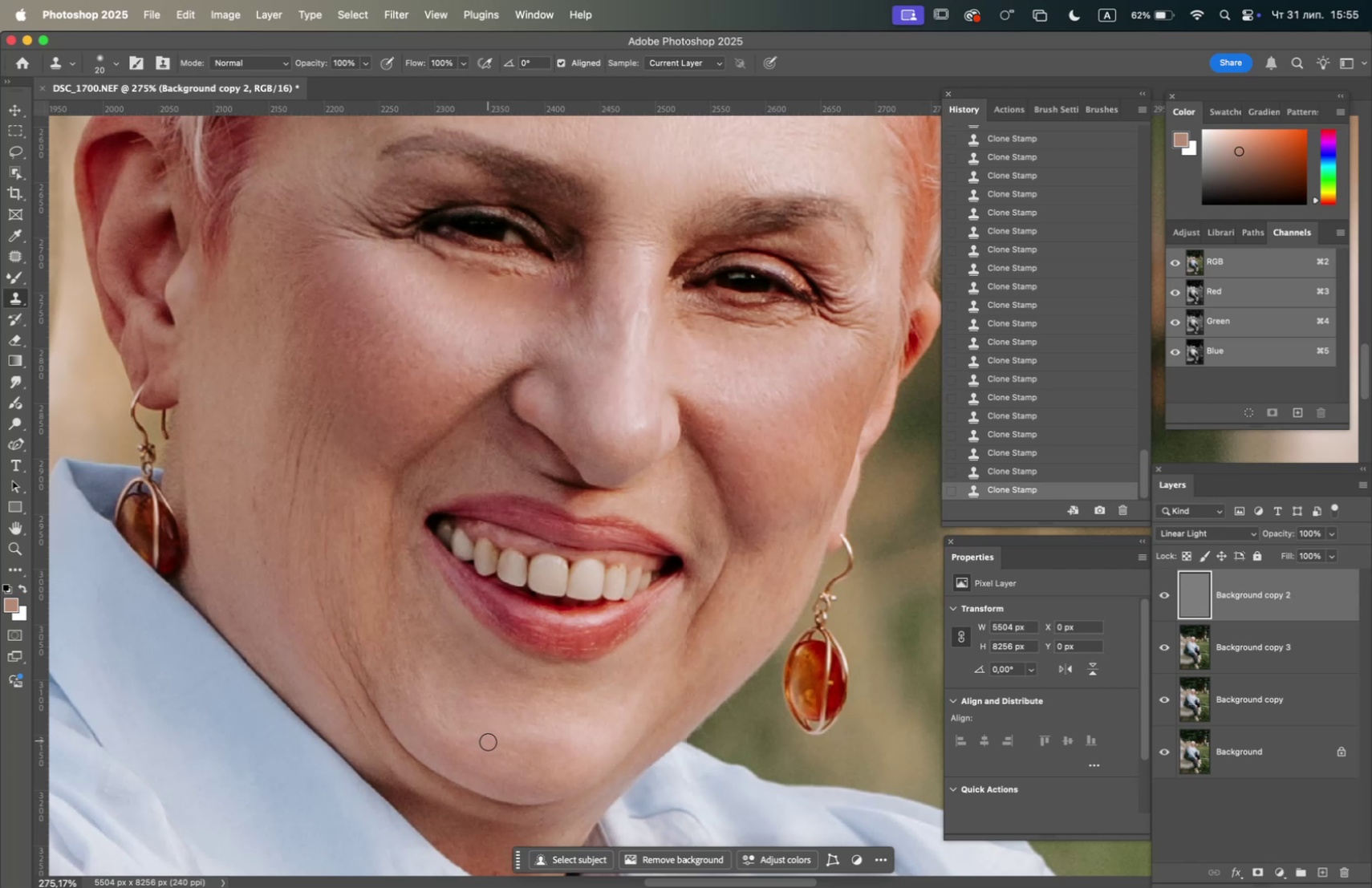 
triple_click([494, 752])
 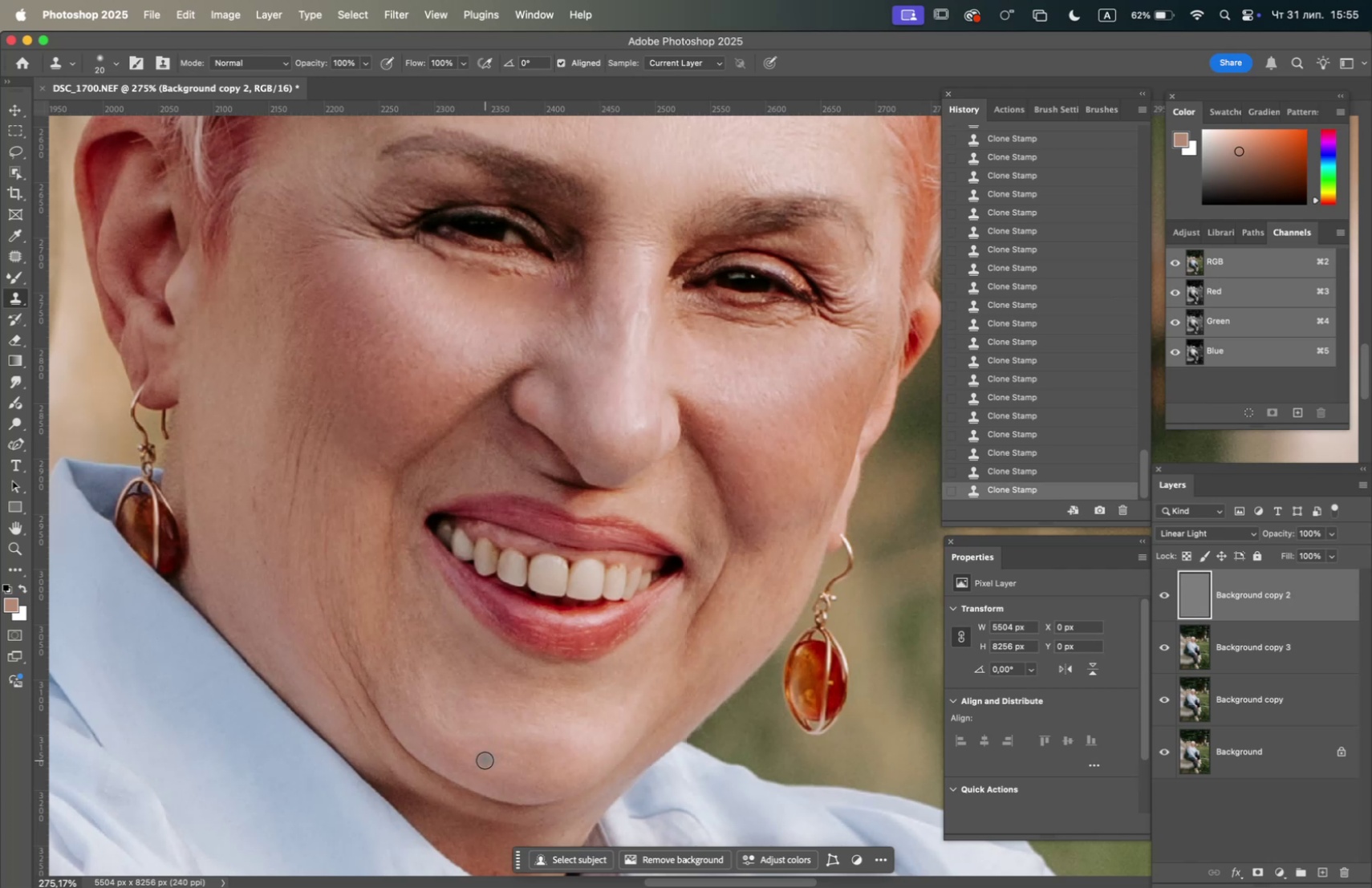 
triple_click([485, 759])
 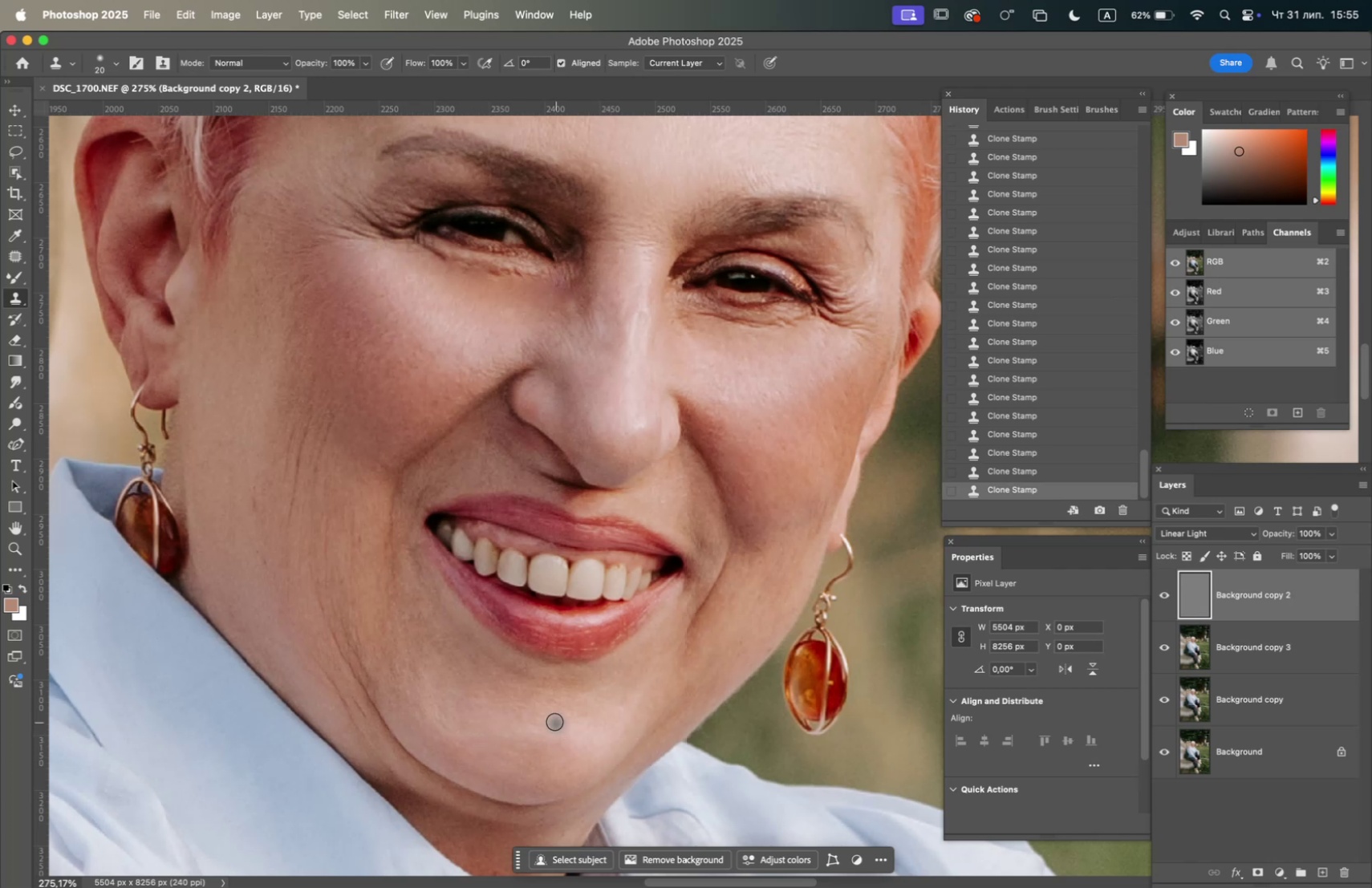 
hold_key(key=OptionLeft, duration=3.75)
left_click([282, 614])
 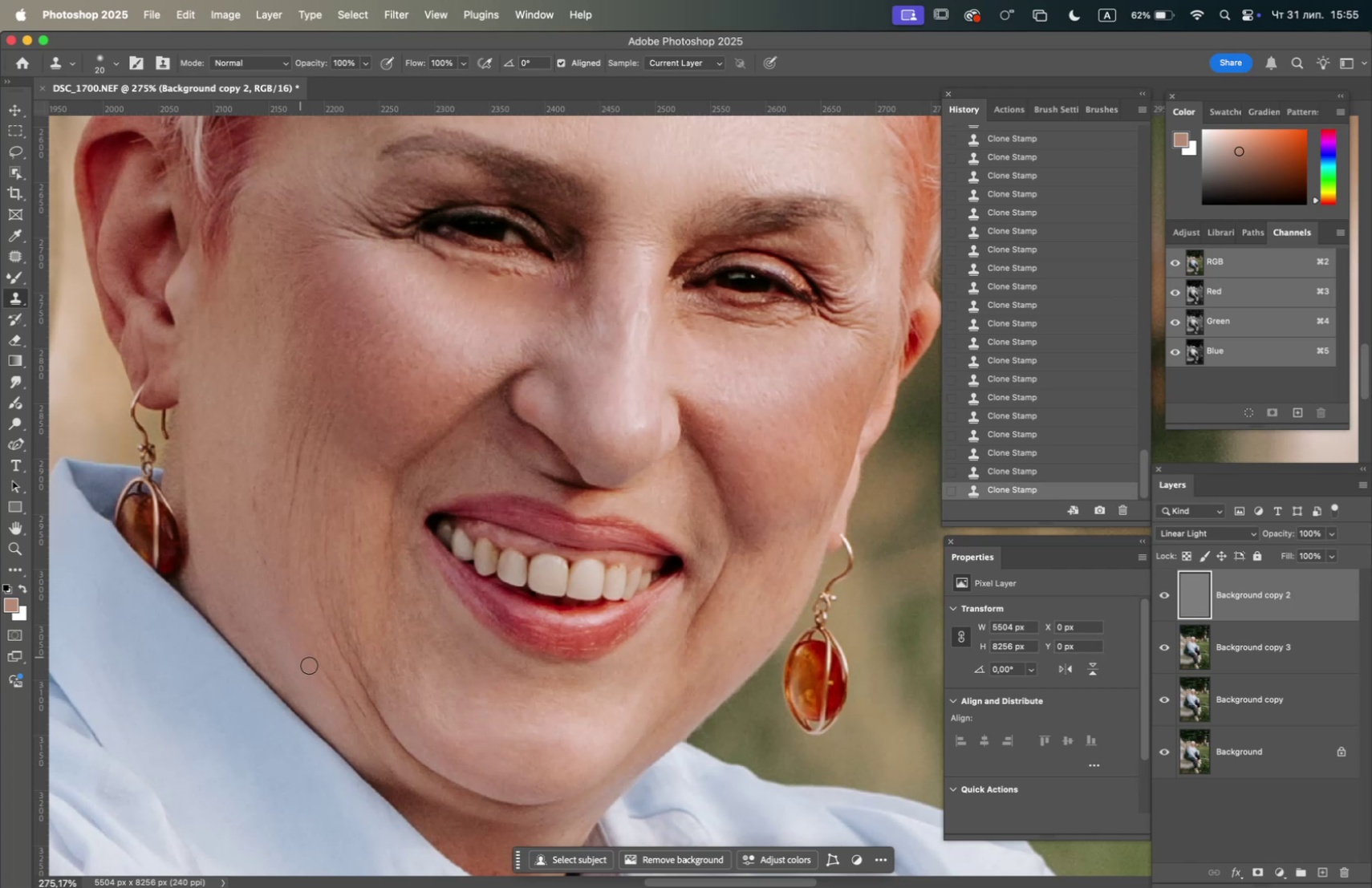 
double_click([310, 664])
 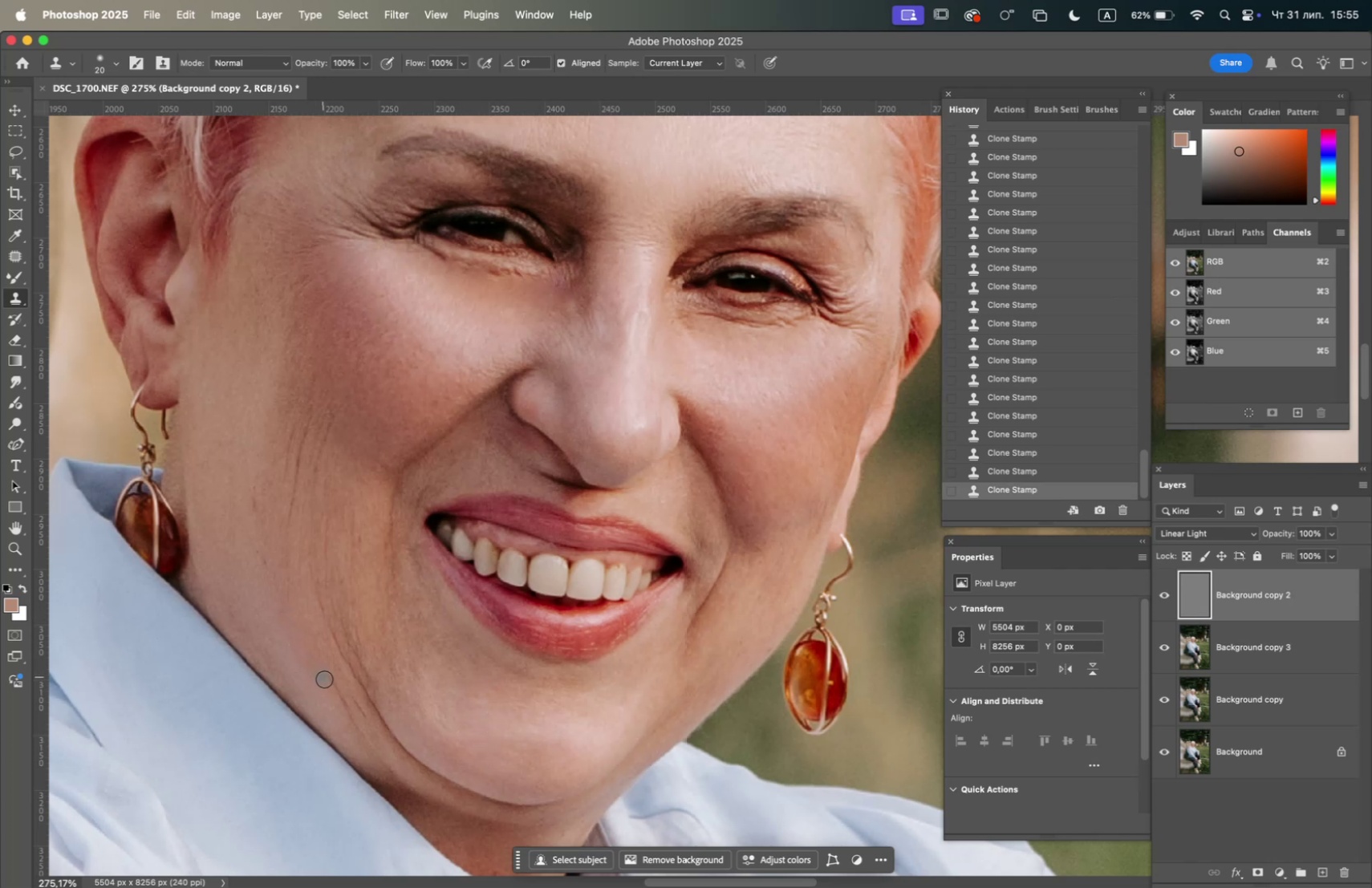 
left_click_drag(start_coordinate=[327, 680], to_coordinate=[328, 684])
 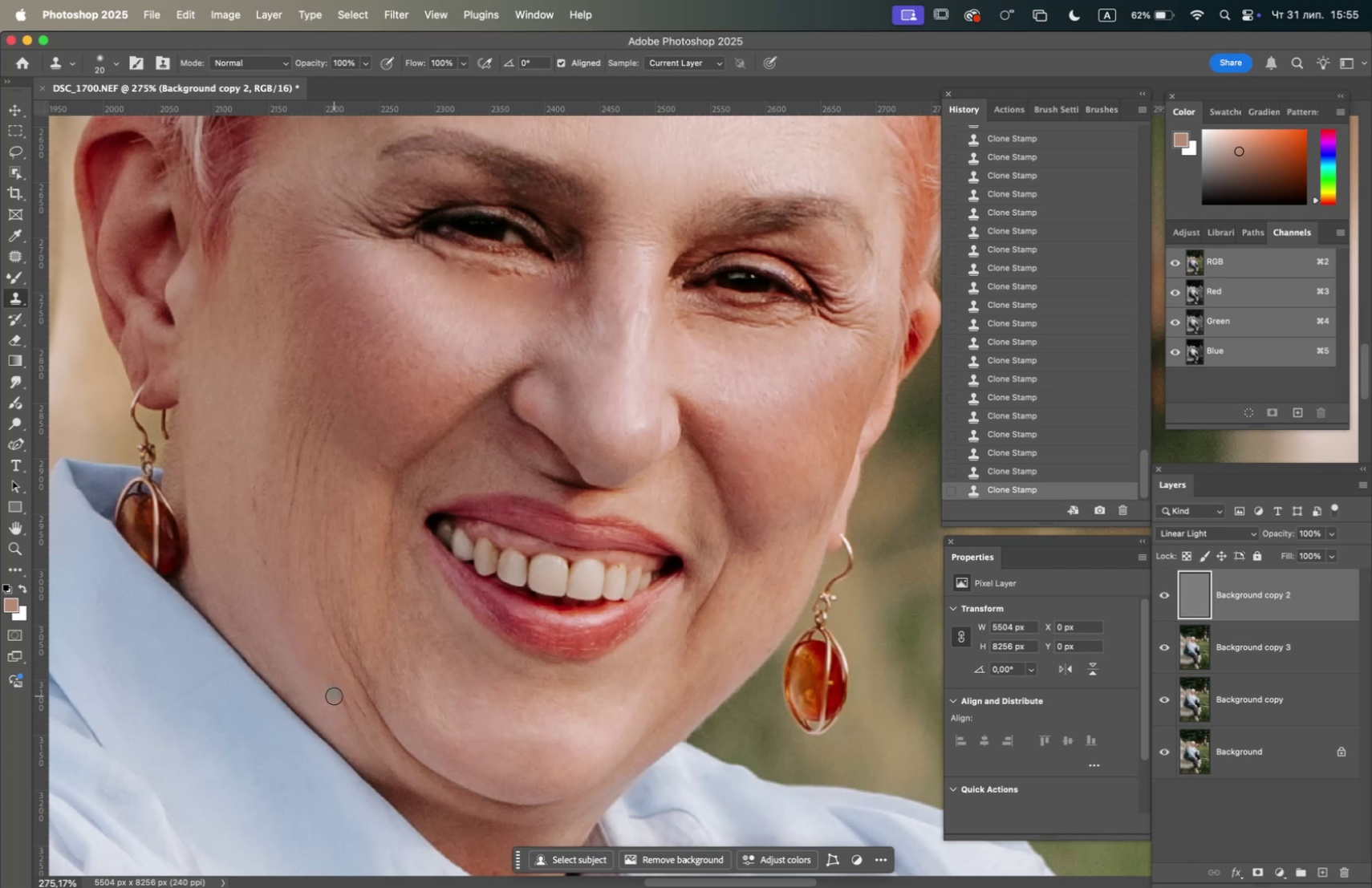 
left_click_drag(start_coordinate=[335, 699], to_coordinate=[337, 703])
 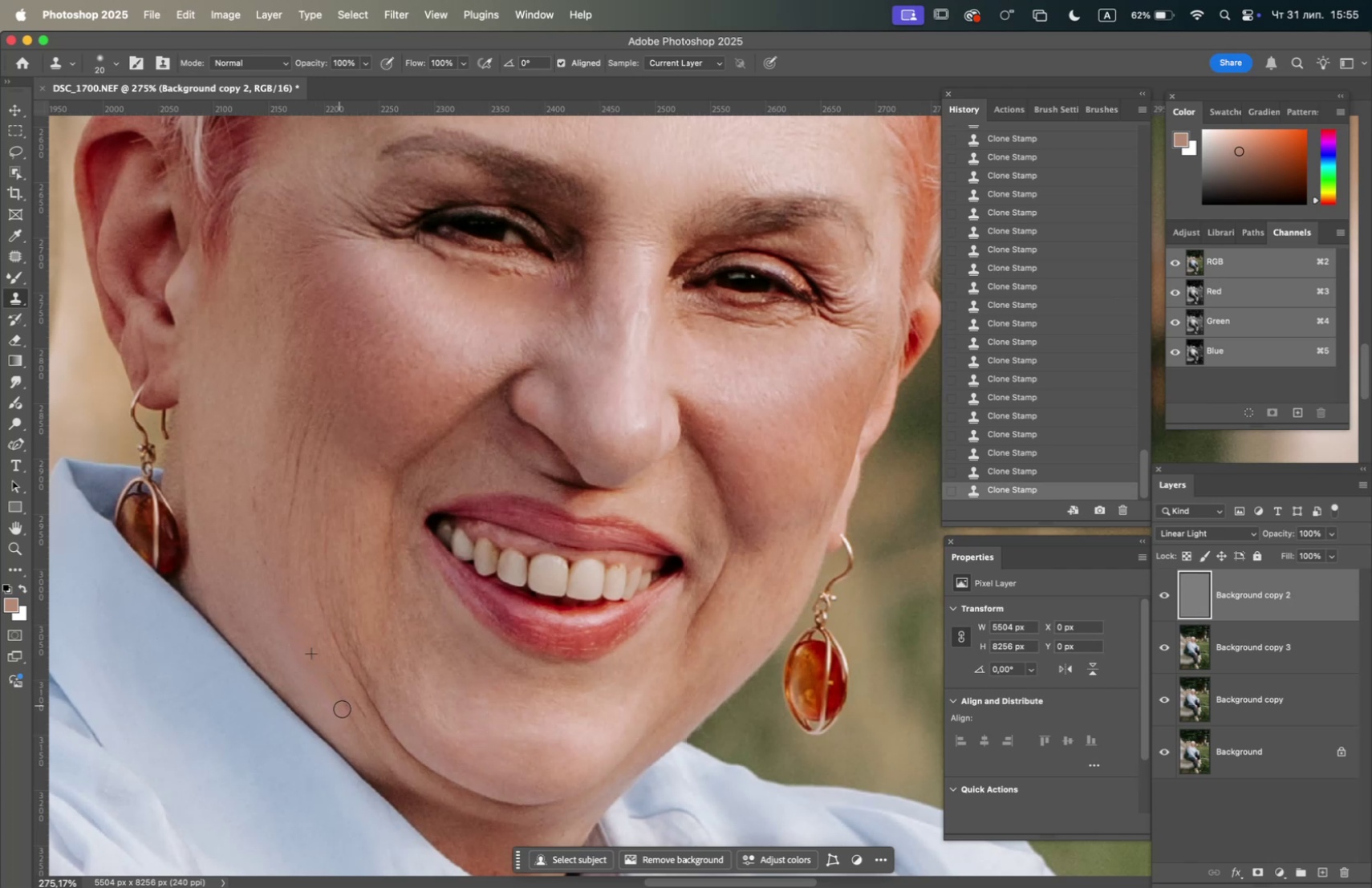 
left_click_drag(start_coordinate=[342, 708], to_coordinate=[344, 713])
 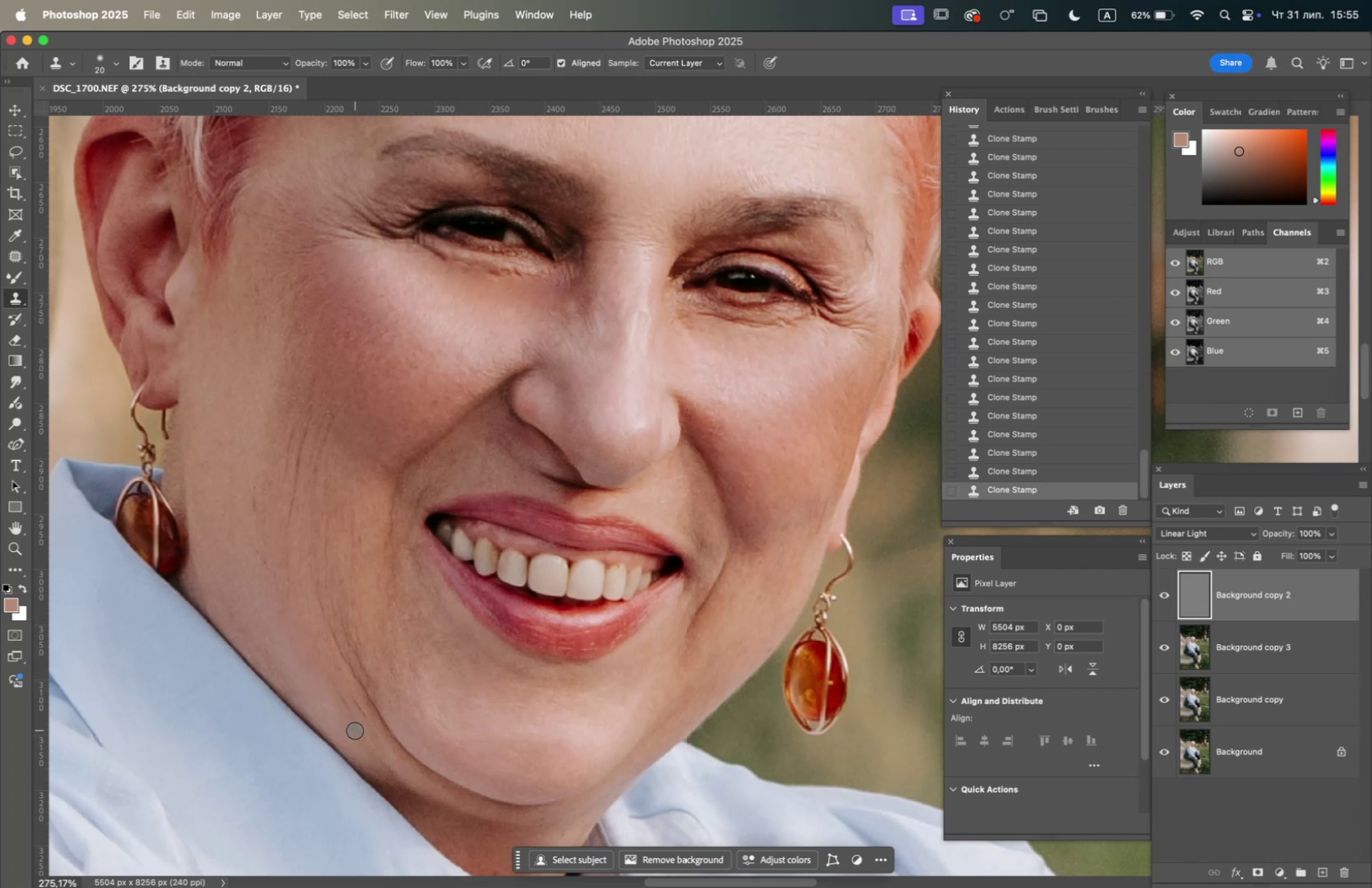 
hold_key(key=OptionLeft, duration=0.74)
 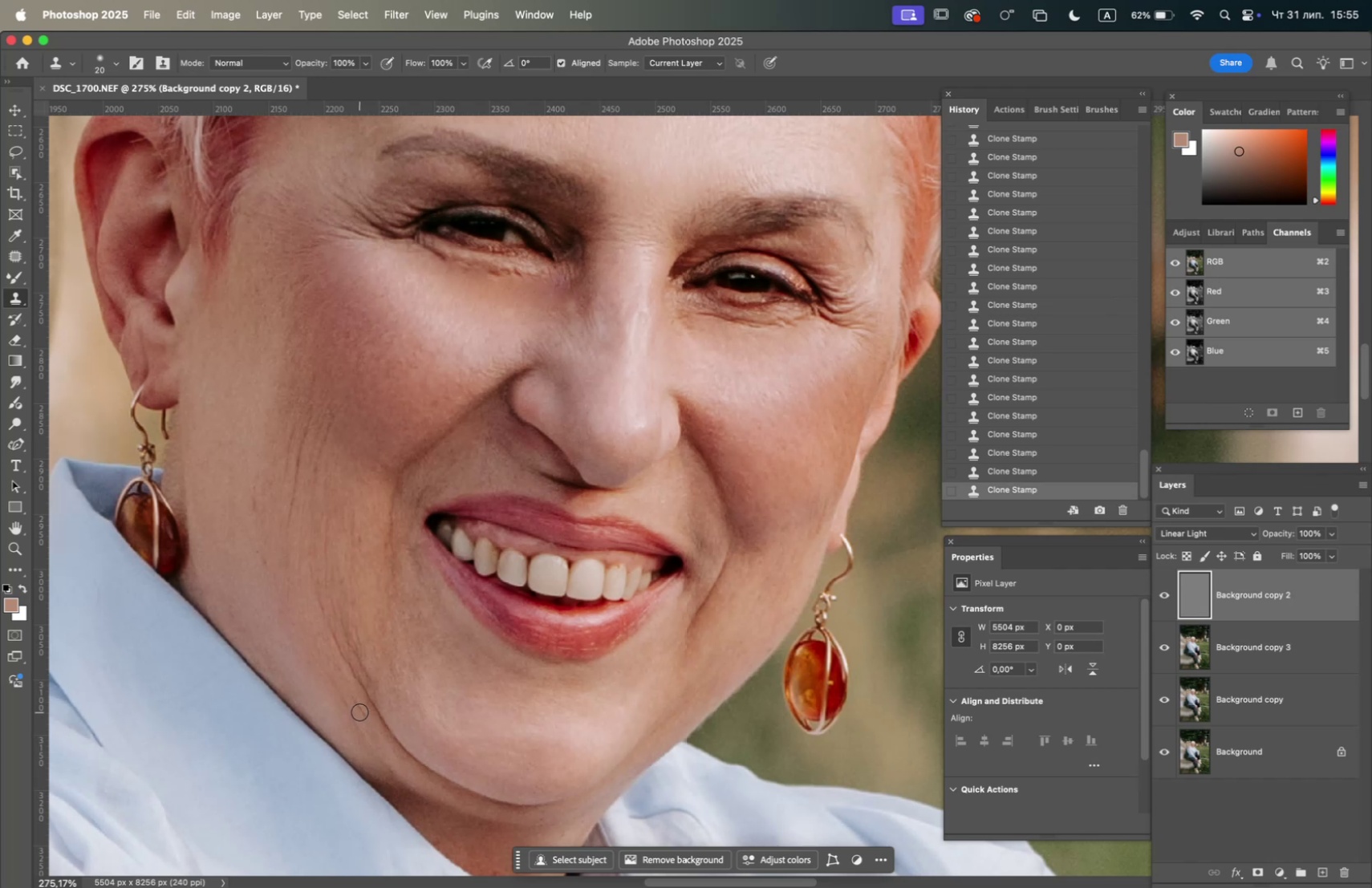 
double_click([359, 711])
 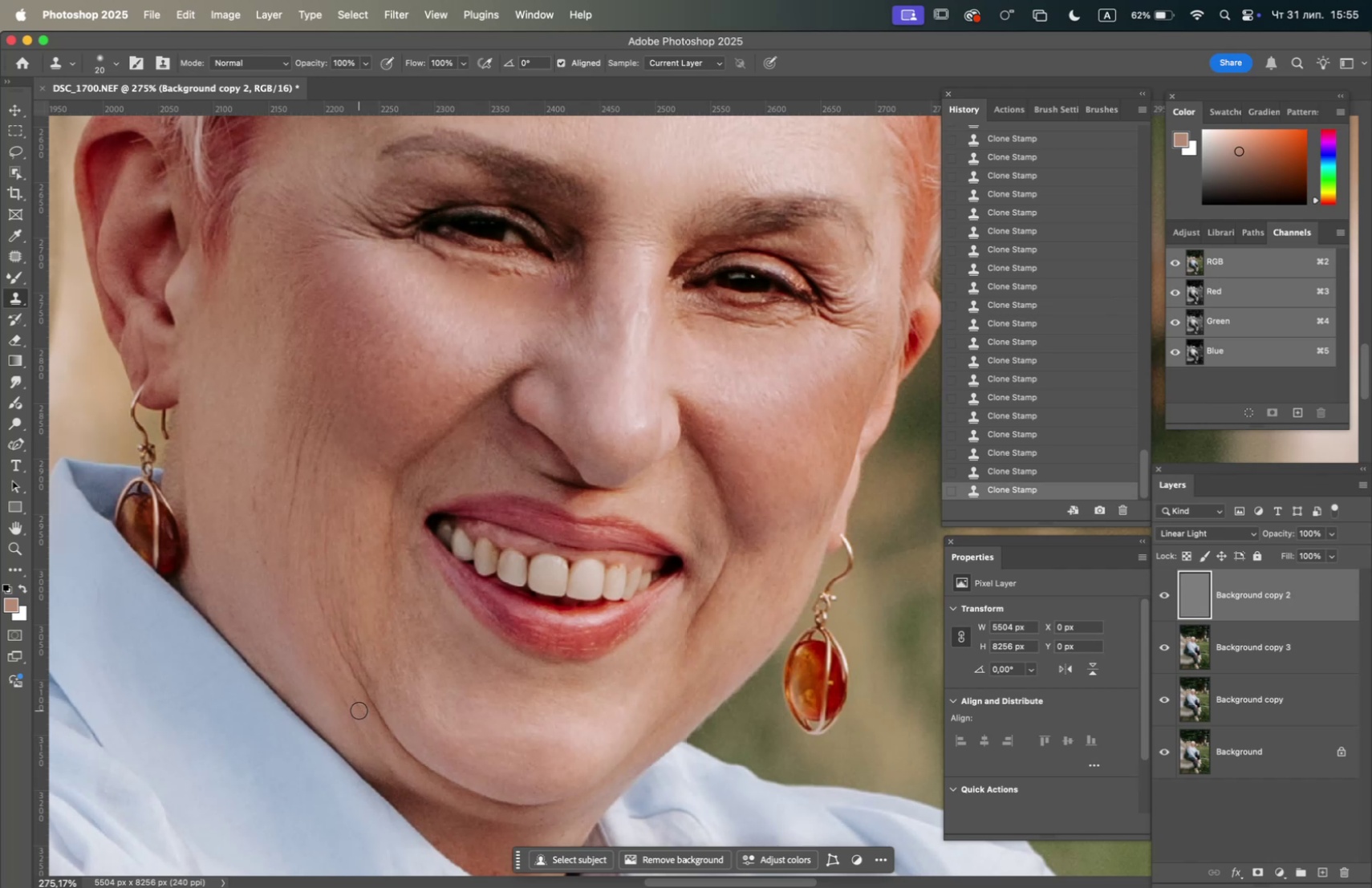 
triple_click([359, 709])
 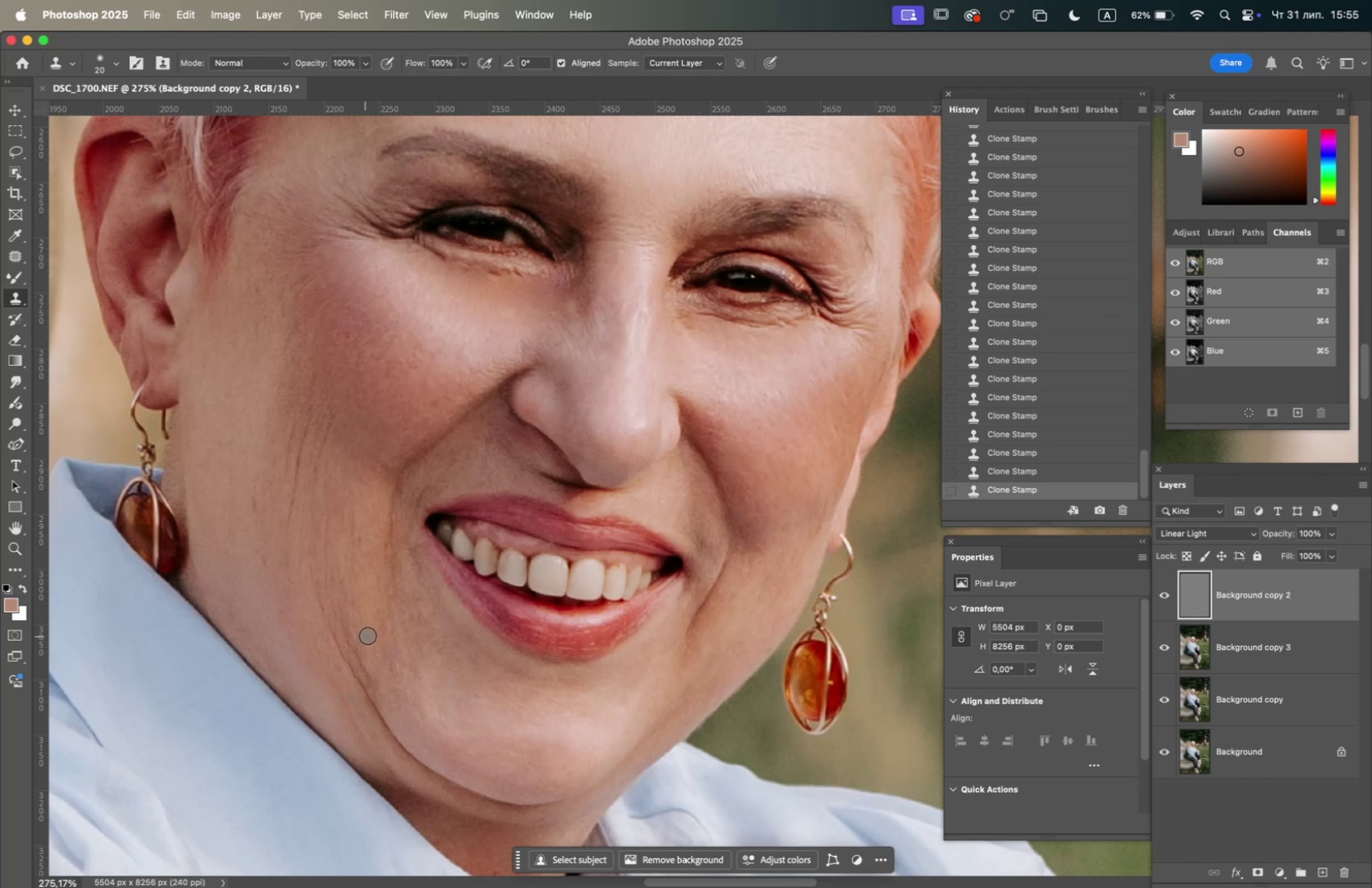 
hold_key(key=OptionLeft, duration=6.24)
scroll: coordinate [554, 637], scroll_direction: down, amount: 7.0
 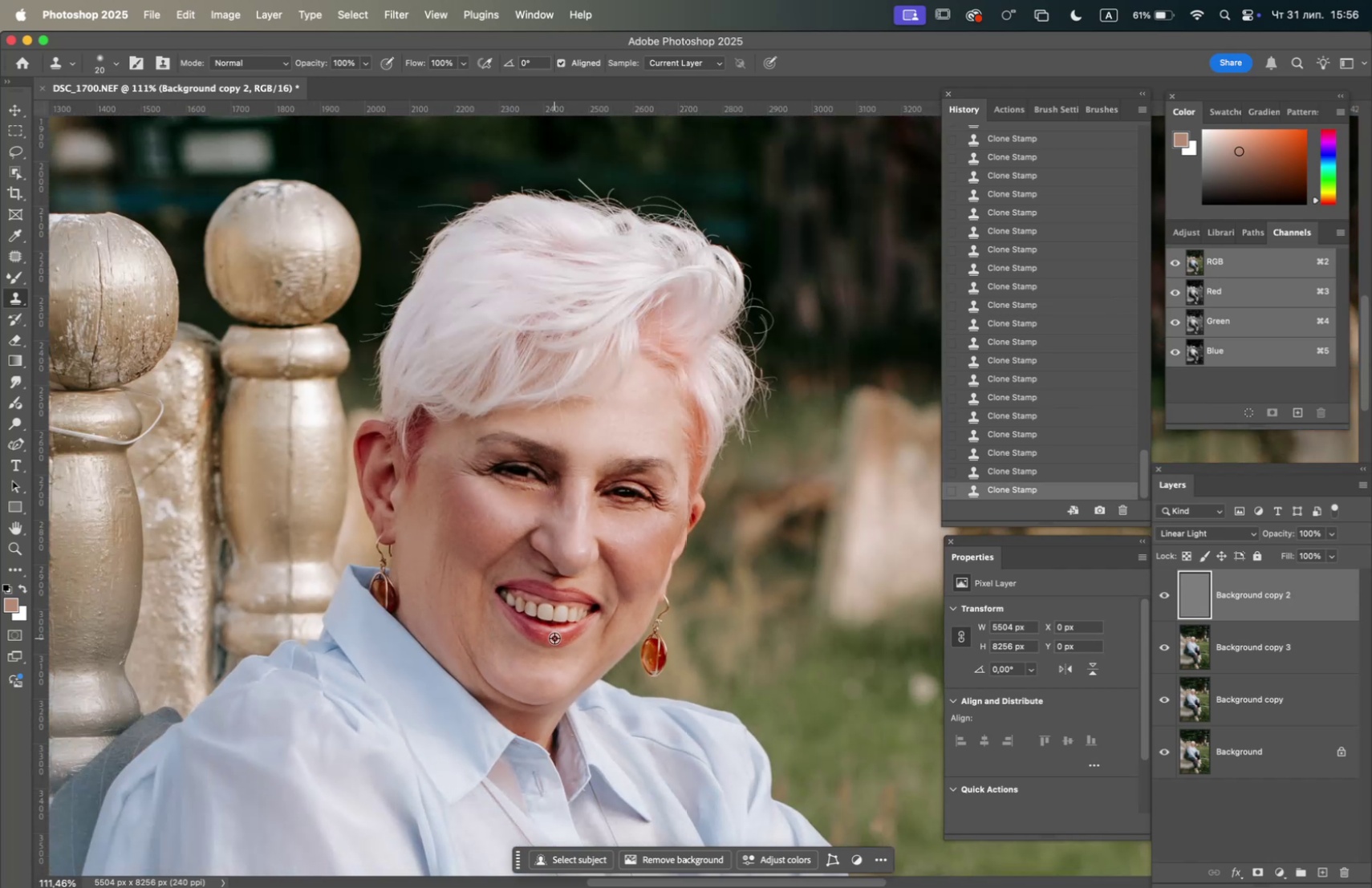 
scroll: coordinate [495, 641], scroll_direction: up, amount: 6.0
 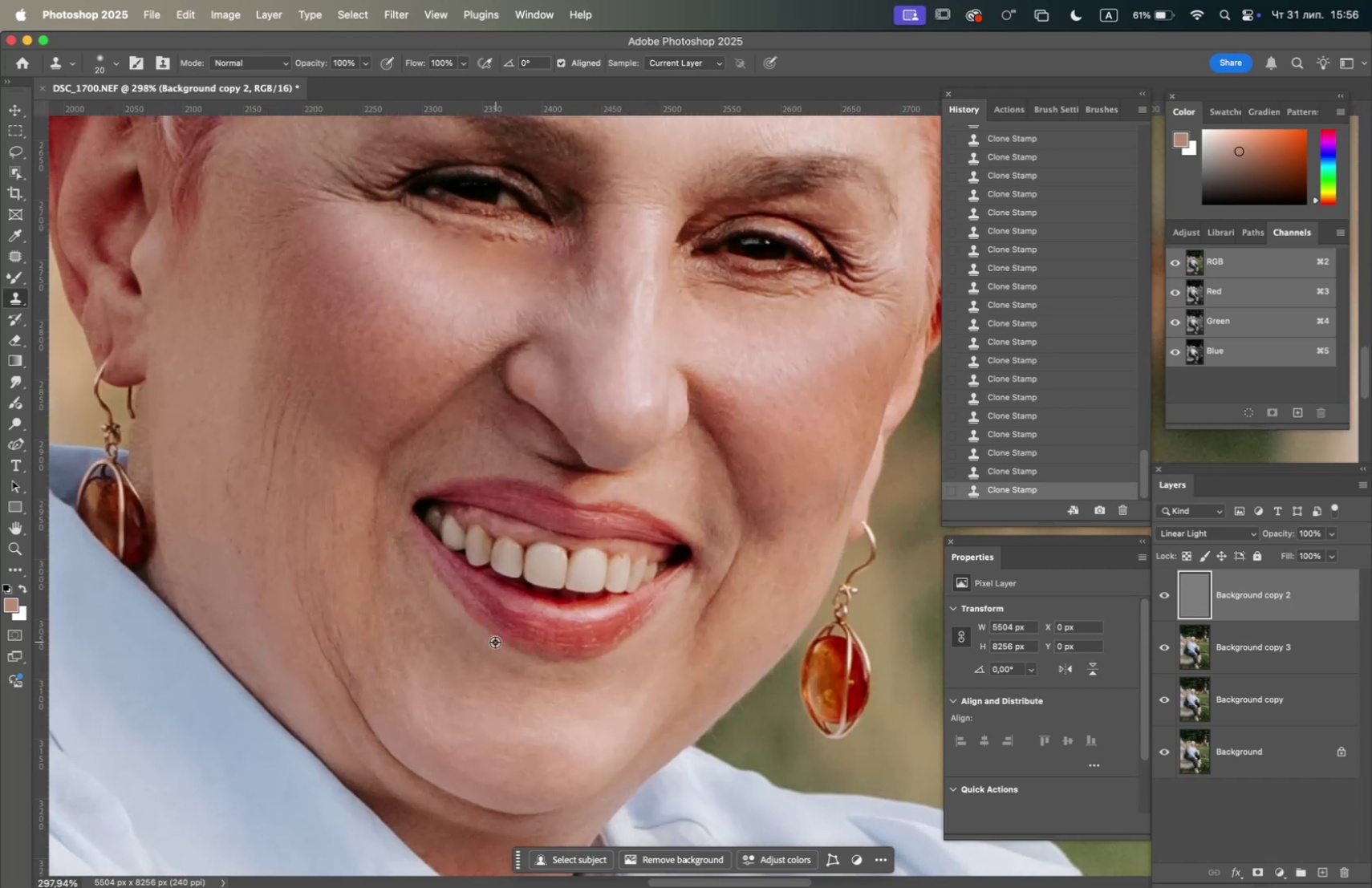 
scroll: coordinate [495, 641], scroll_direction: down, amount: 8.0
 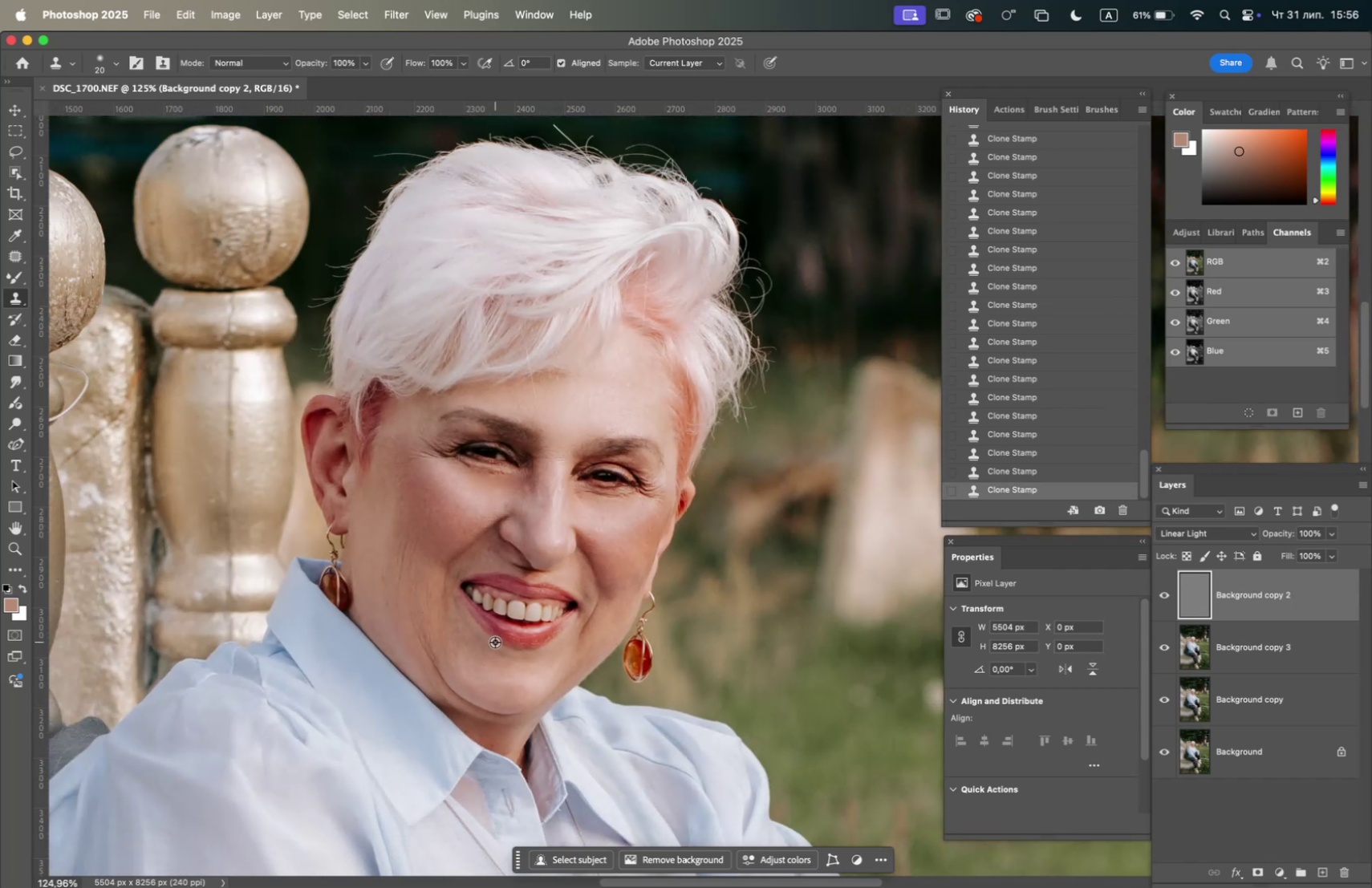 
scroll: coordinate [495, 641], scroll_direction: up, amount: 5.0
 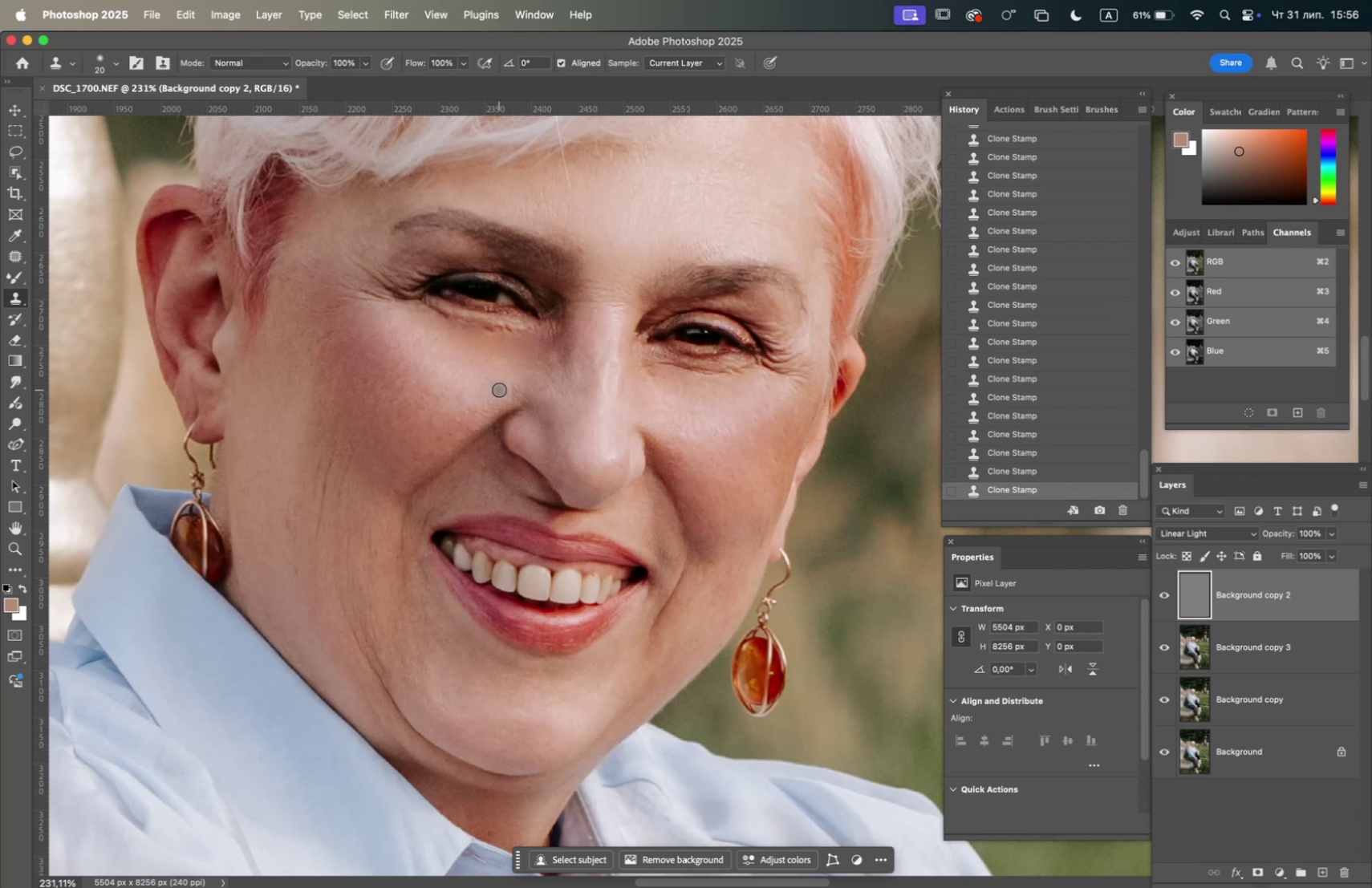 
hold_key(key=OptionLeft, duration=1.06)
 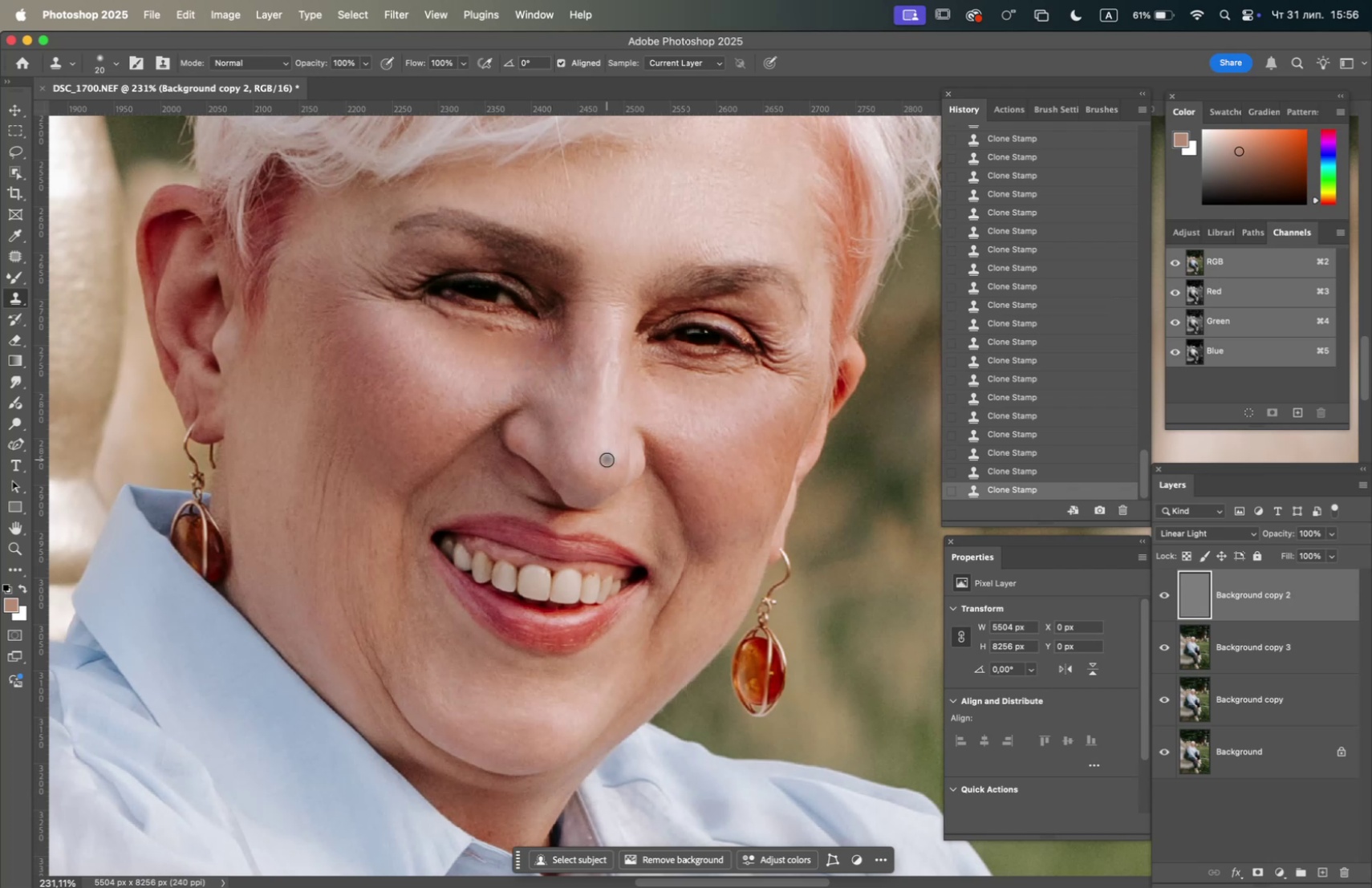 
hold_key(key=OptionLeft, duration=1.86)
scroll: coordinate [599, 518], scroll_direction: down, amount: 11.0
 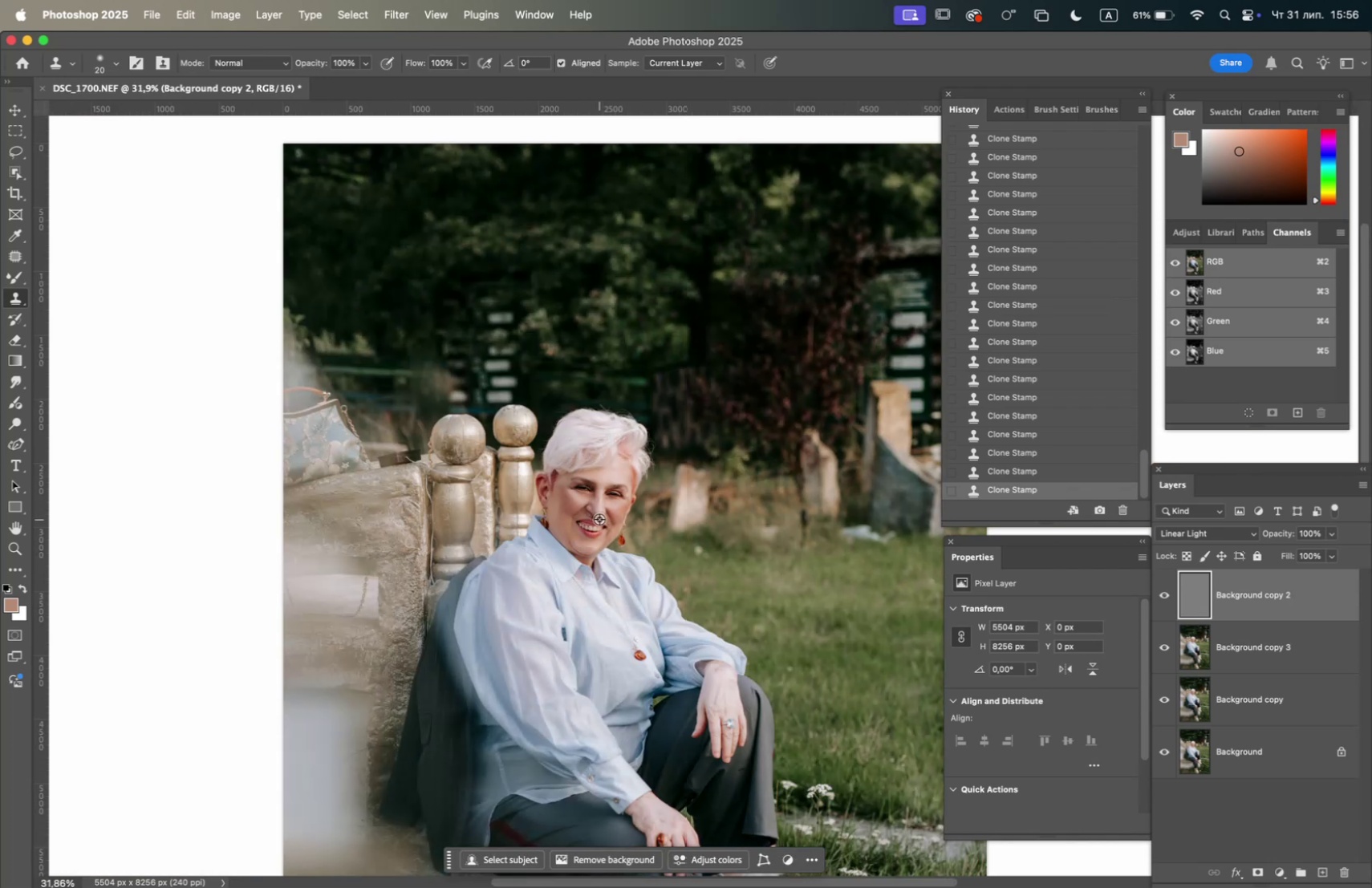 
scroll: coordinate [599, 519], scroll_direction: up, amount: 2.0
 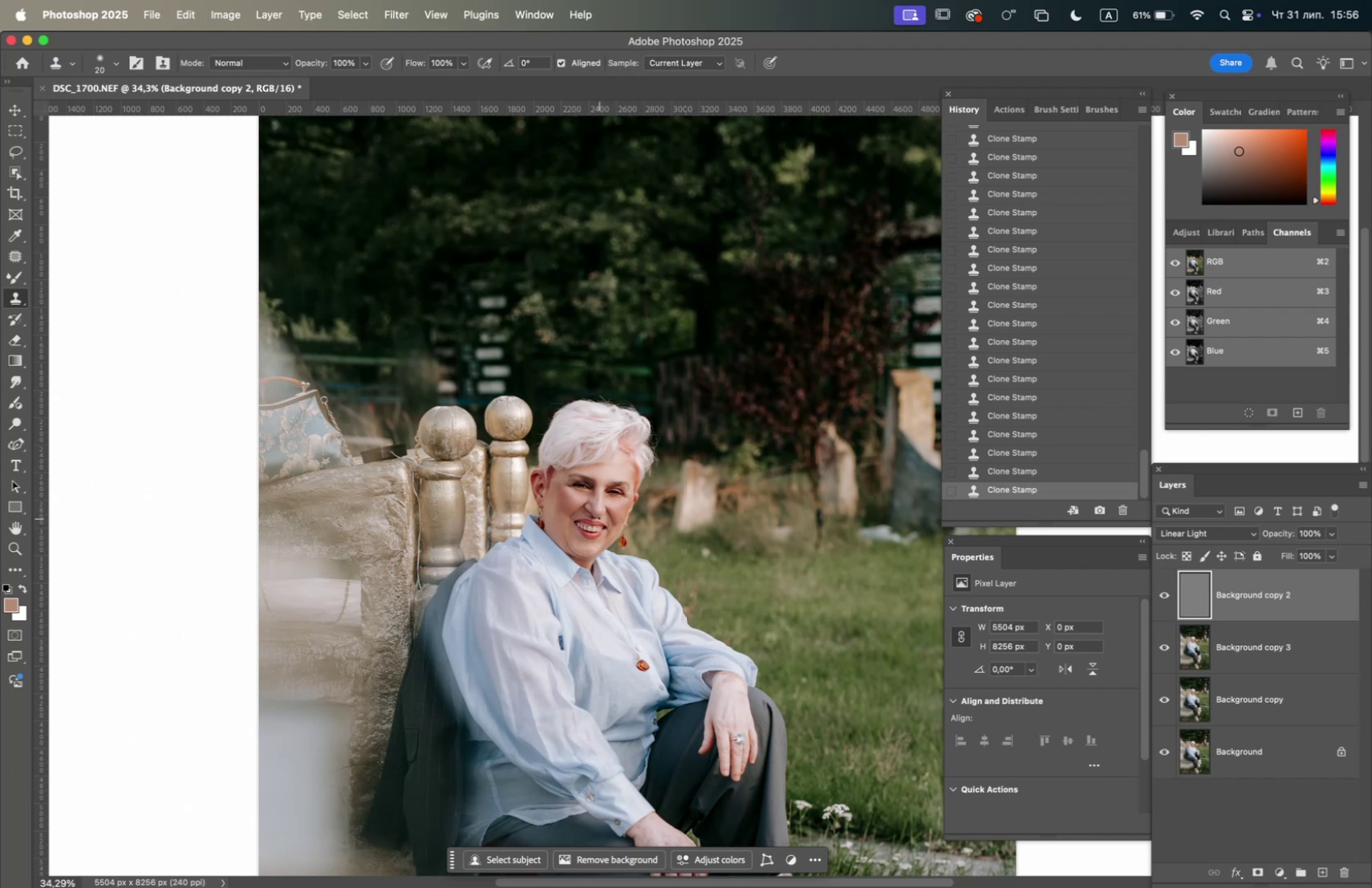 
wait(10.69)
 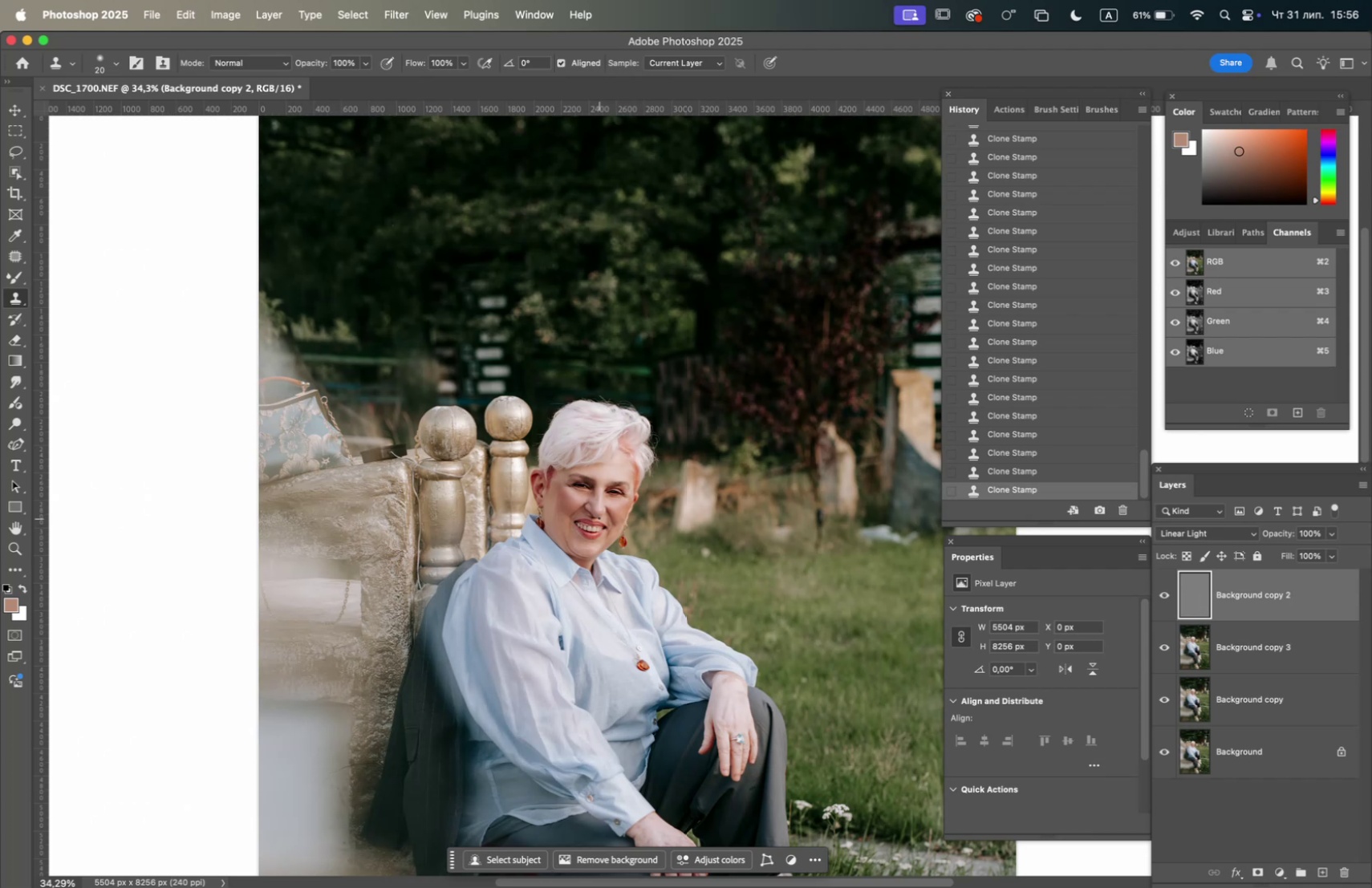 
left_click([1163, 647])
 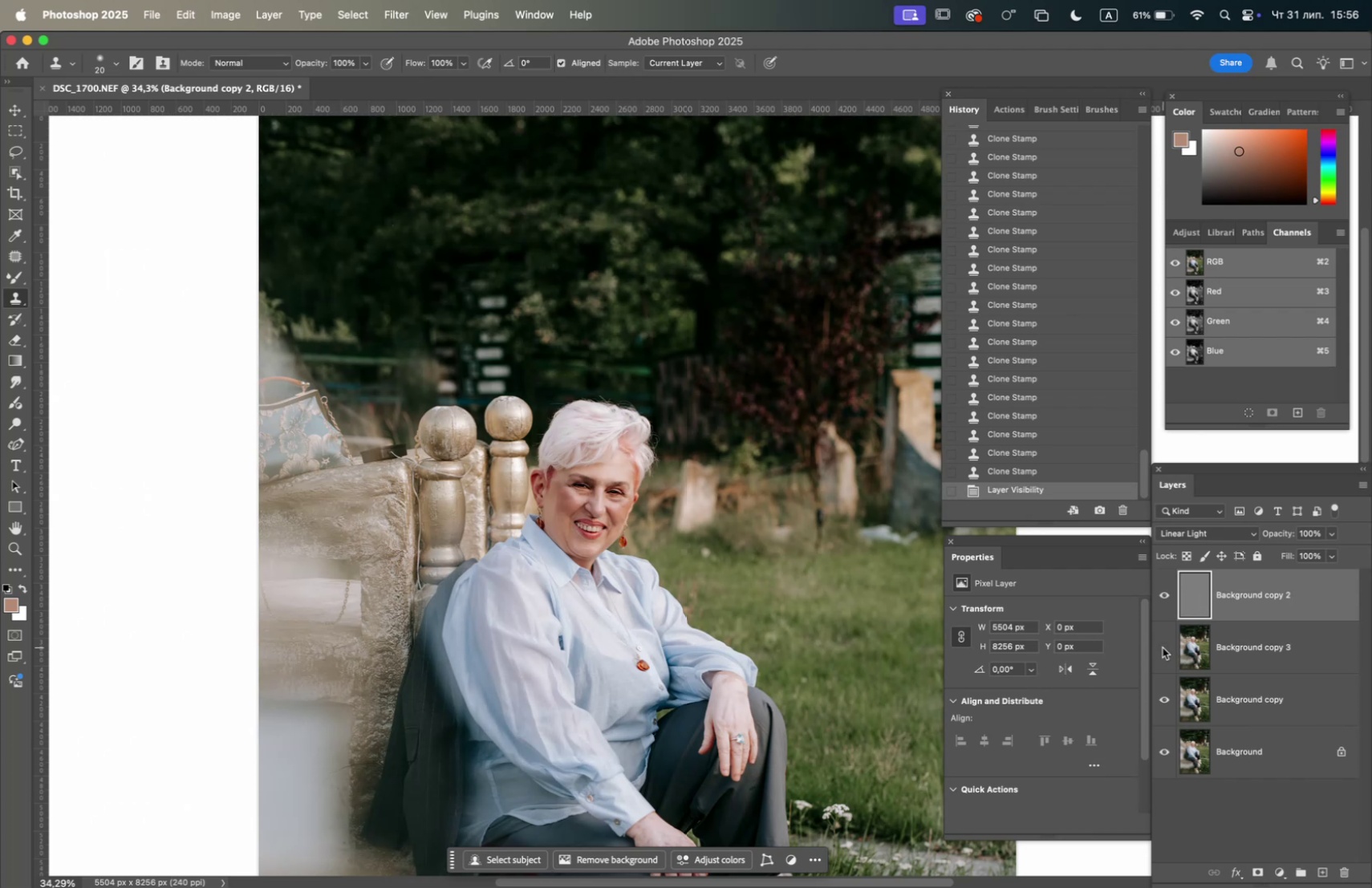 
left_click([1163, 647])
 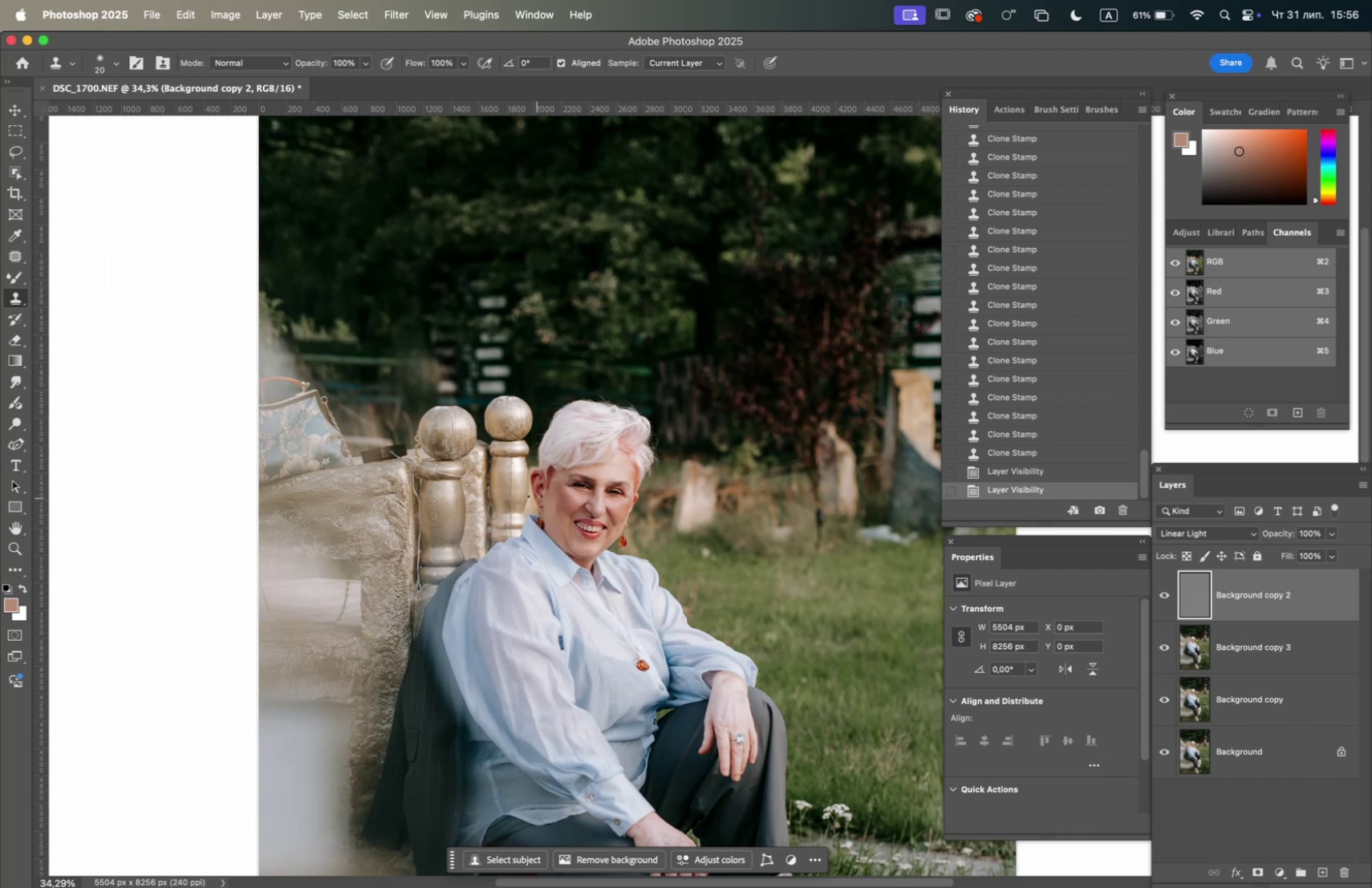 
hold_key(key=OptionLeft, duration=4.8)
scroll: coordinate [535, 536], scroll_direction: up, amount: 12.0
 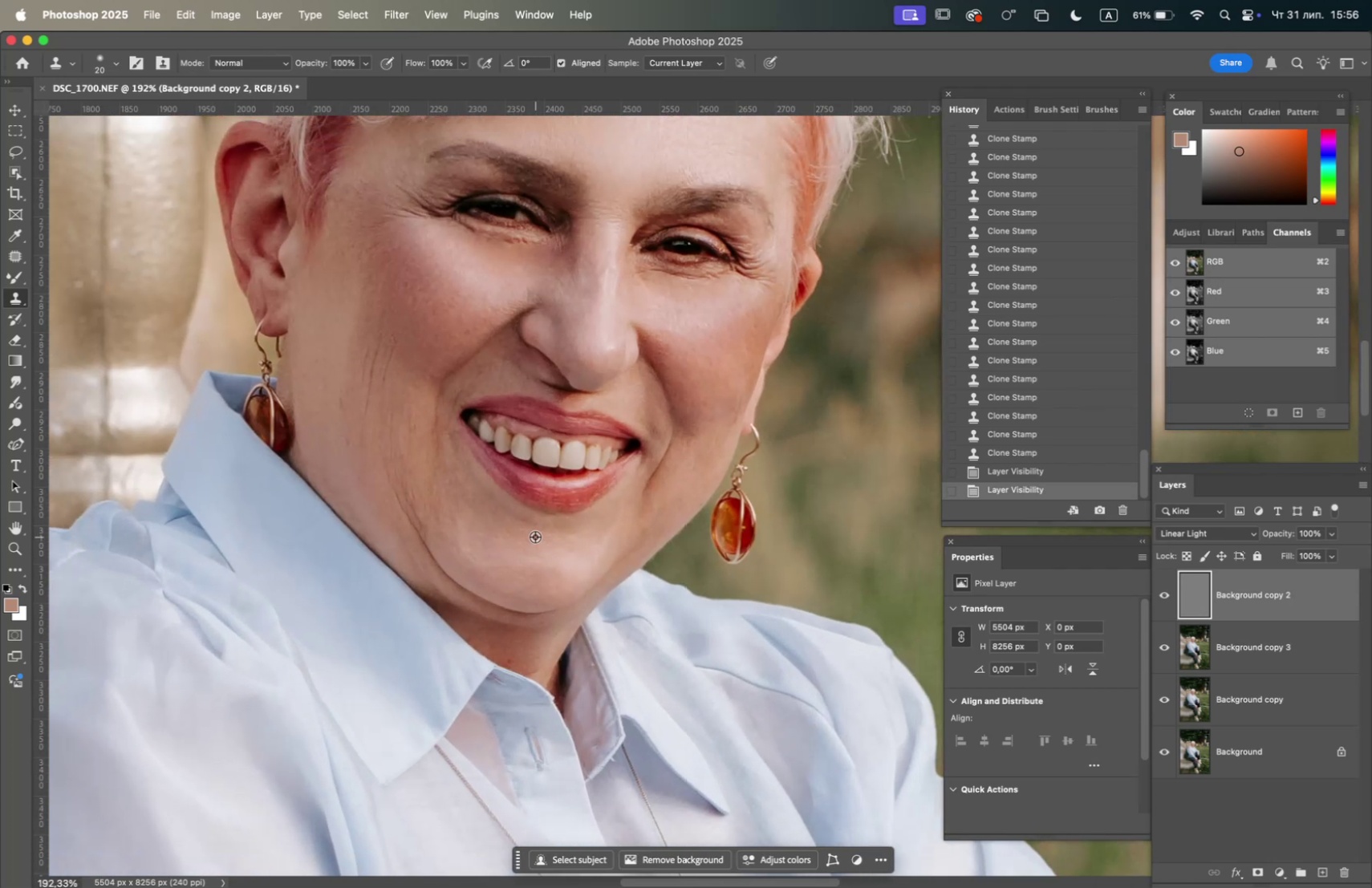 
scroll: coordinate [535, 536], scroll_direction: none, amount: 0.0
 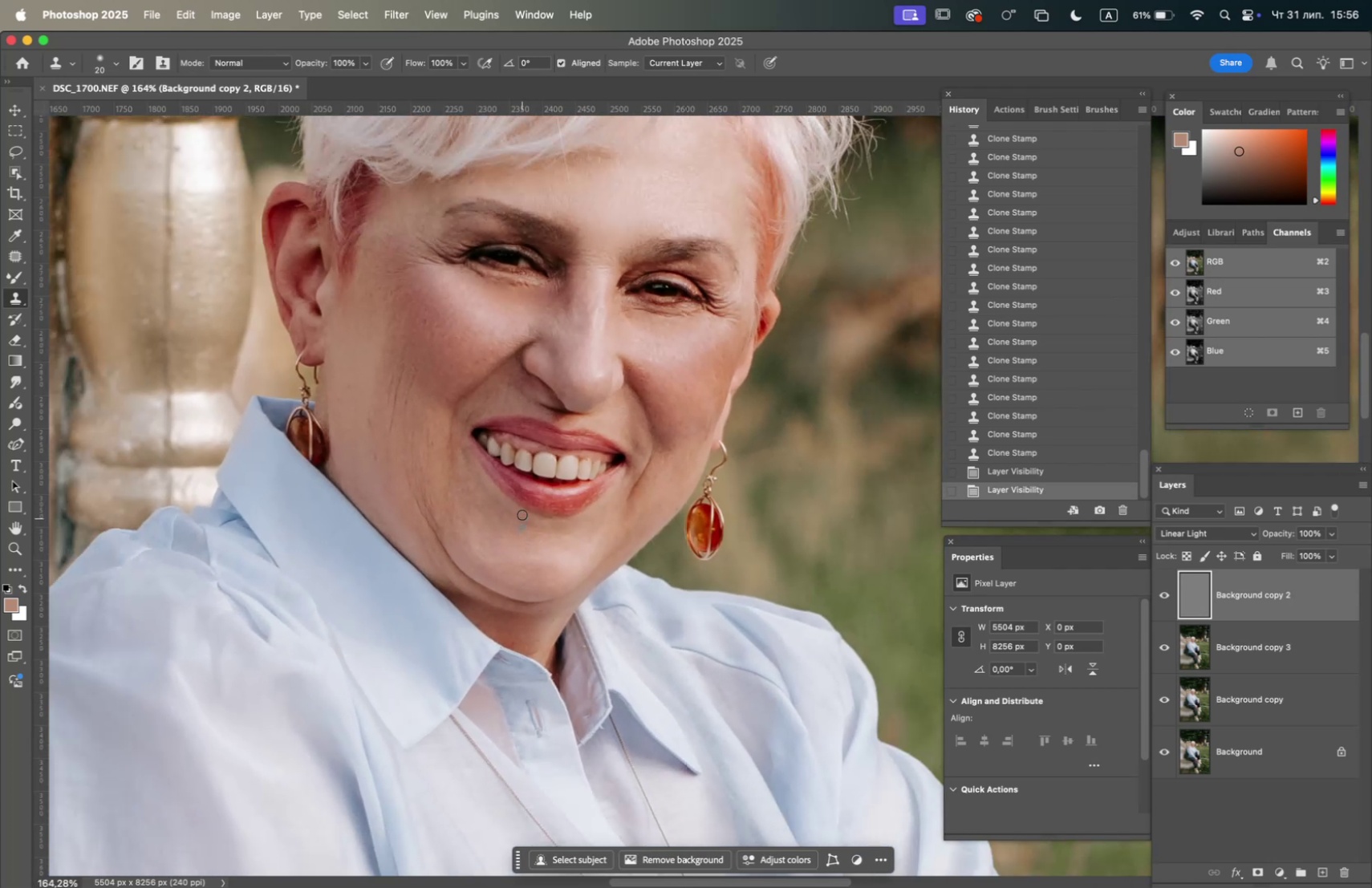 
hold_key(key=Space, duration=0.59)
 